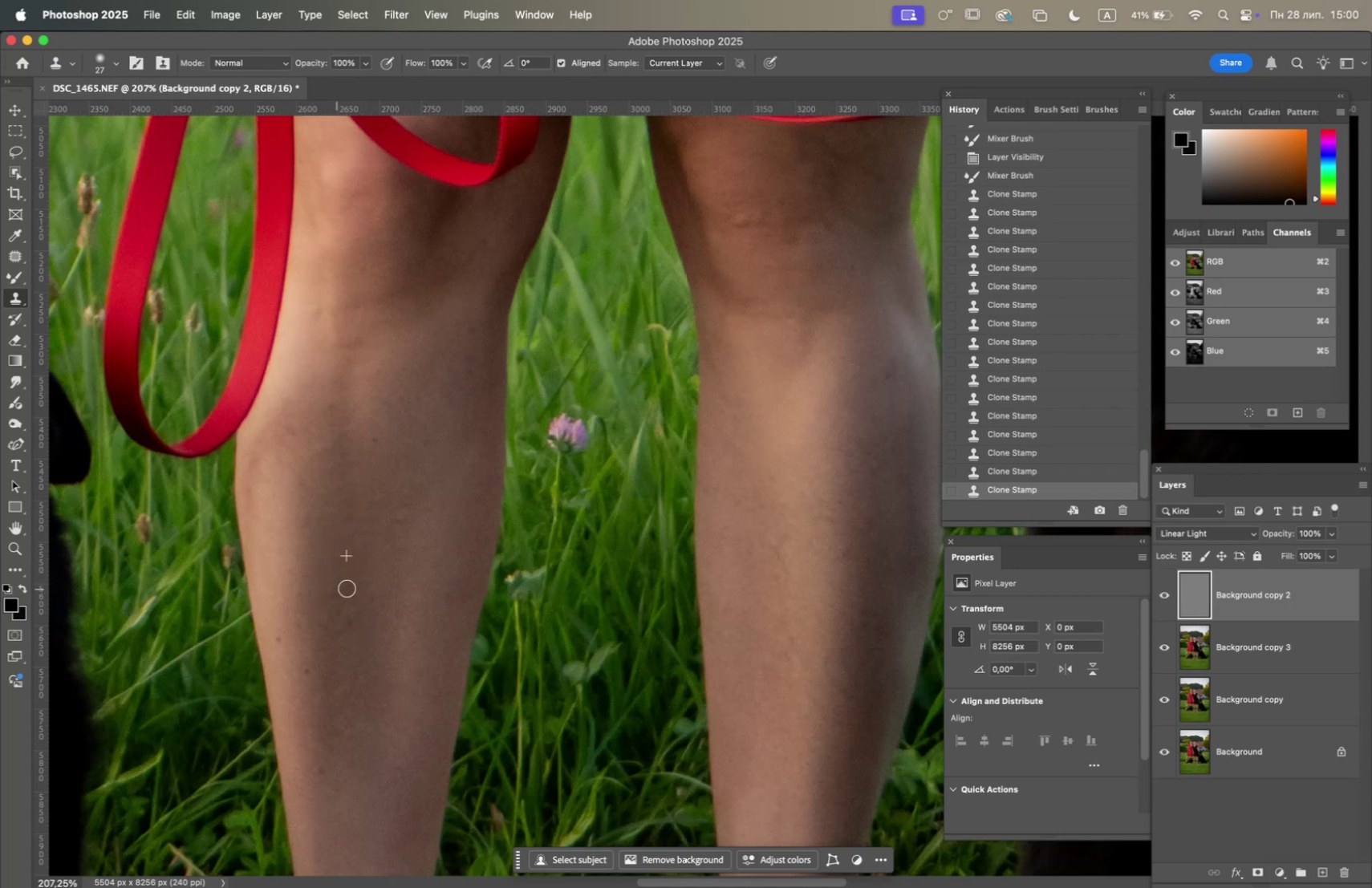 
triple_click([351, 585])
 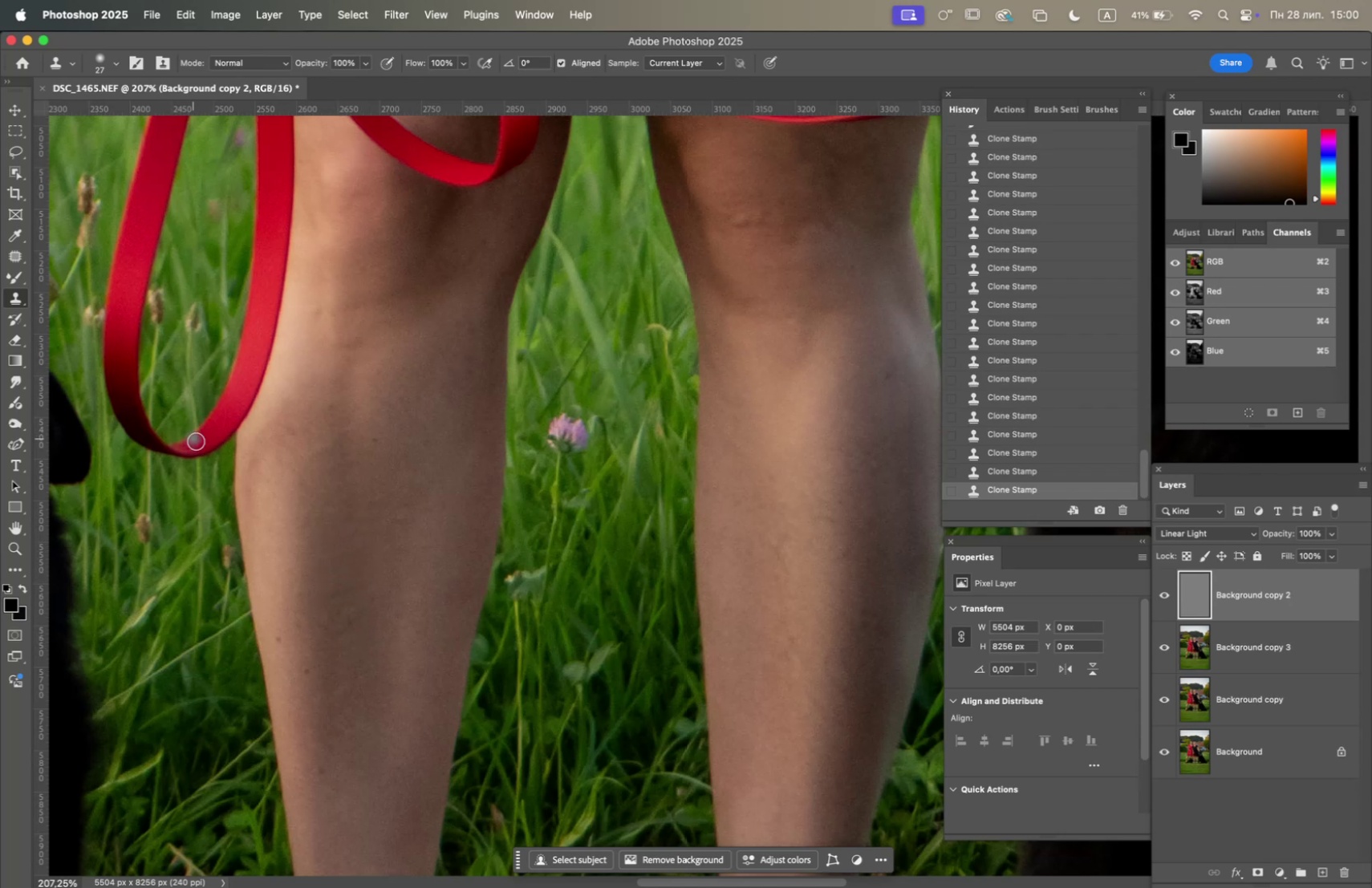 
hold_key(key=OptionLeft, duration=0.74)
left_click([317, 583])
 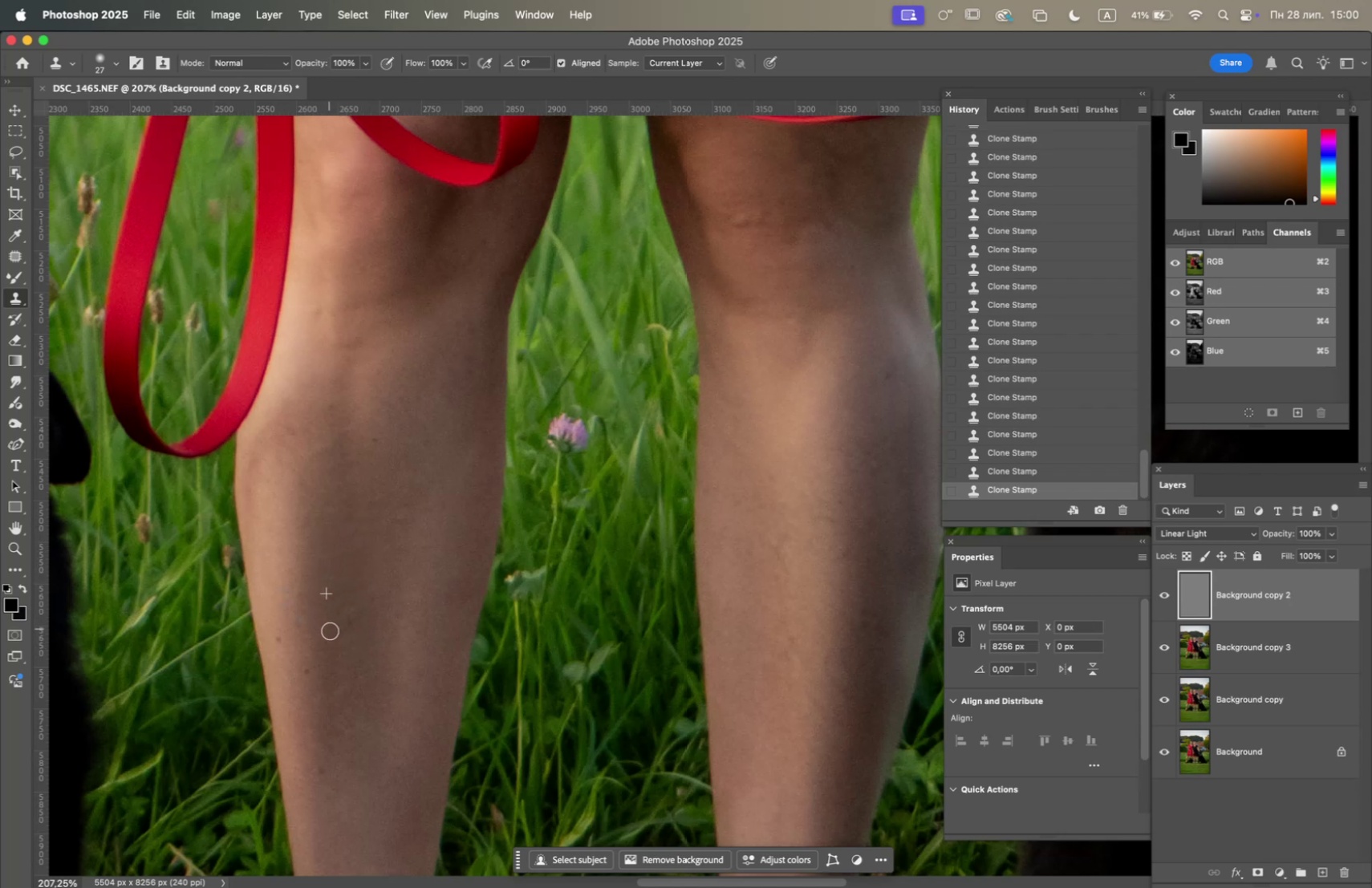 
hold_key(key=OptionLeft, duration=0.72)
 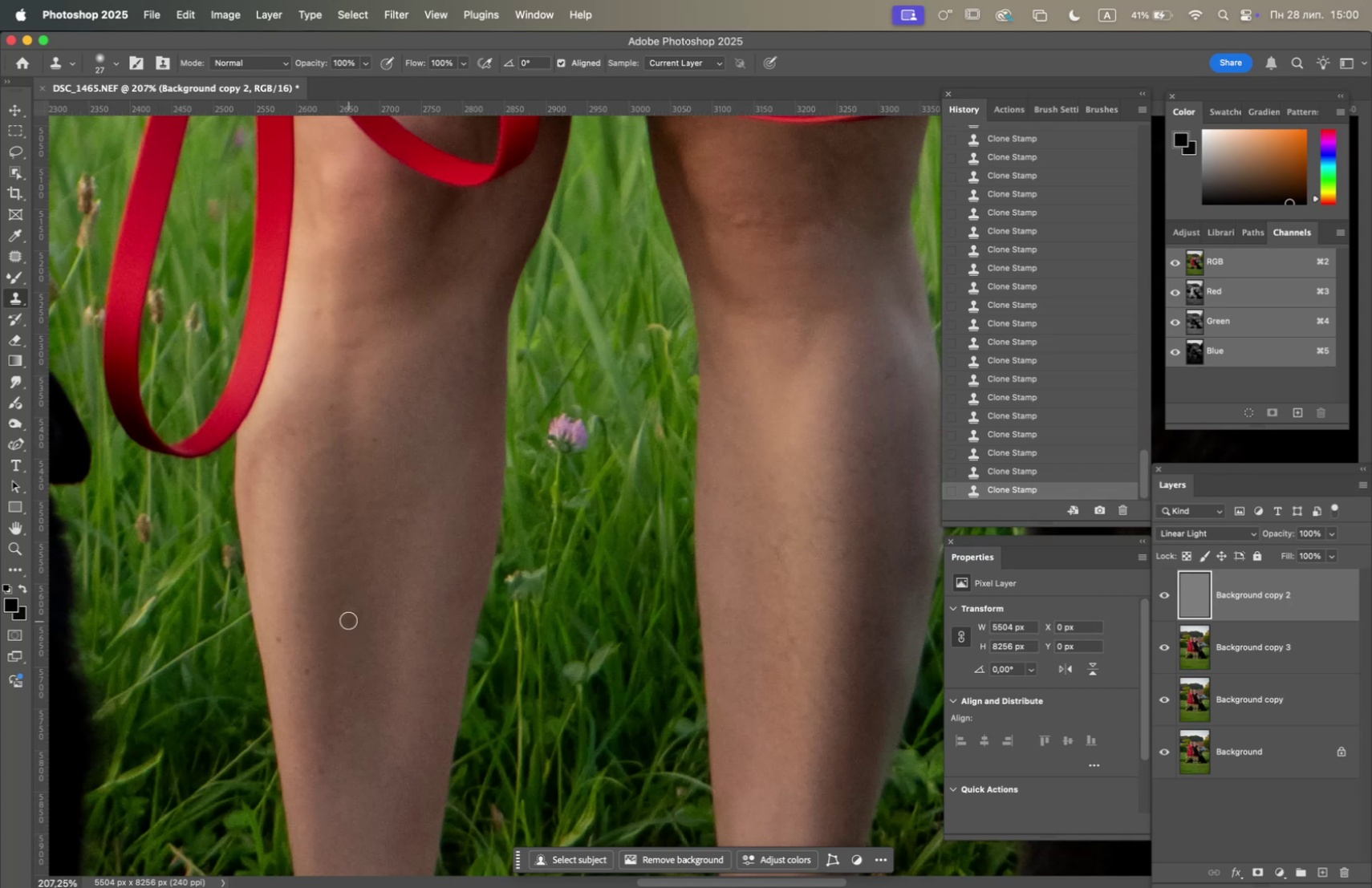 
triple_click([352, 612])
 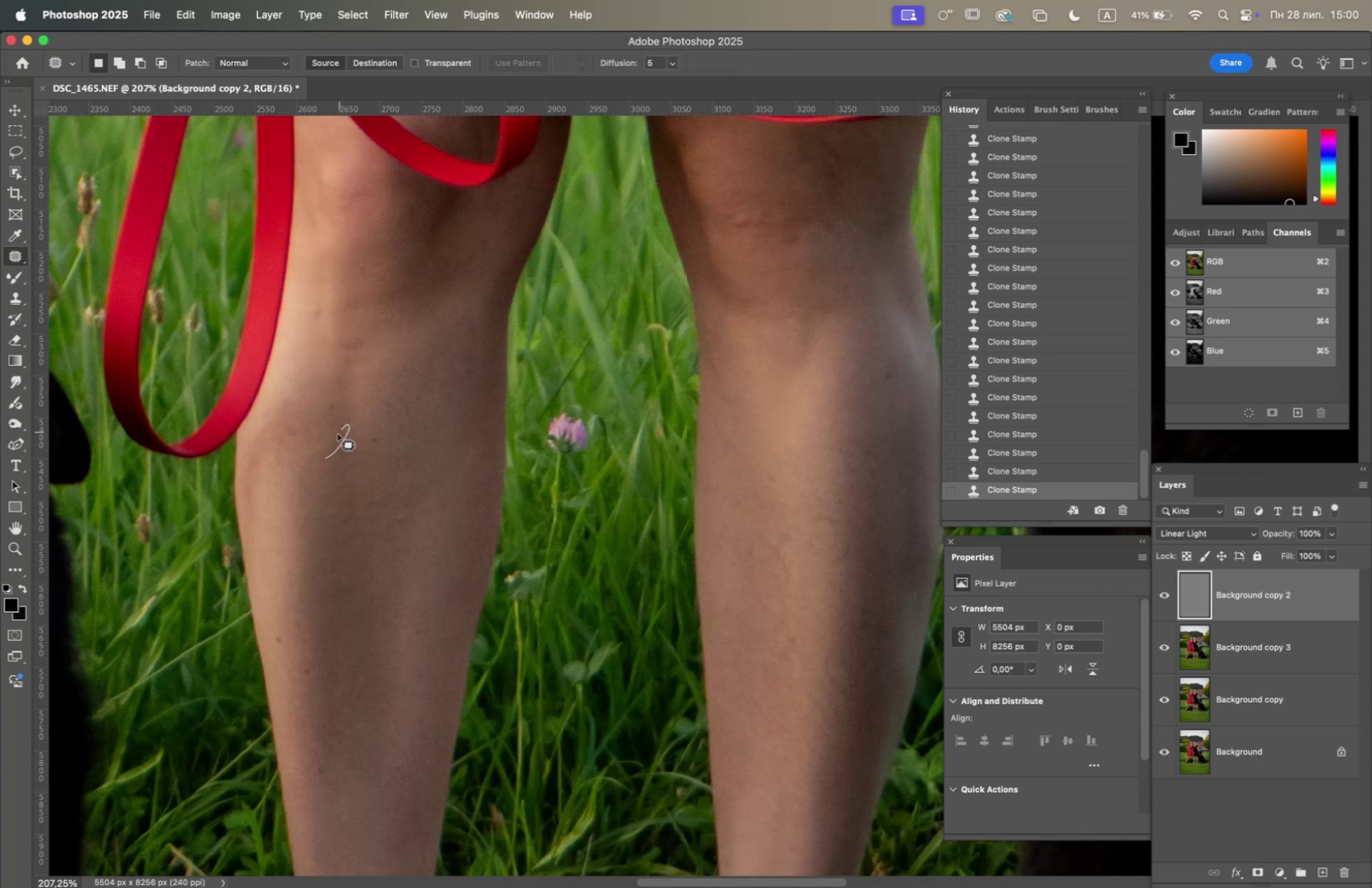 
wait(5.88)
 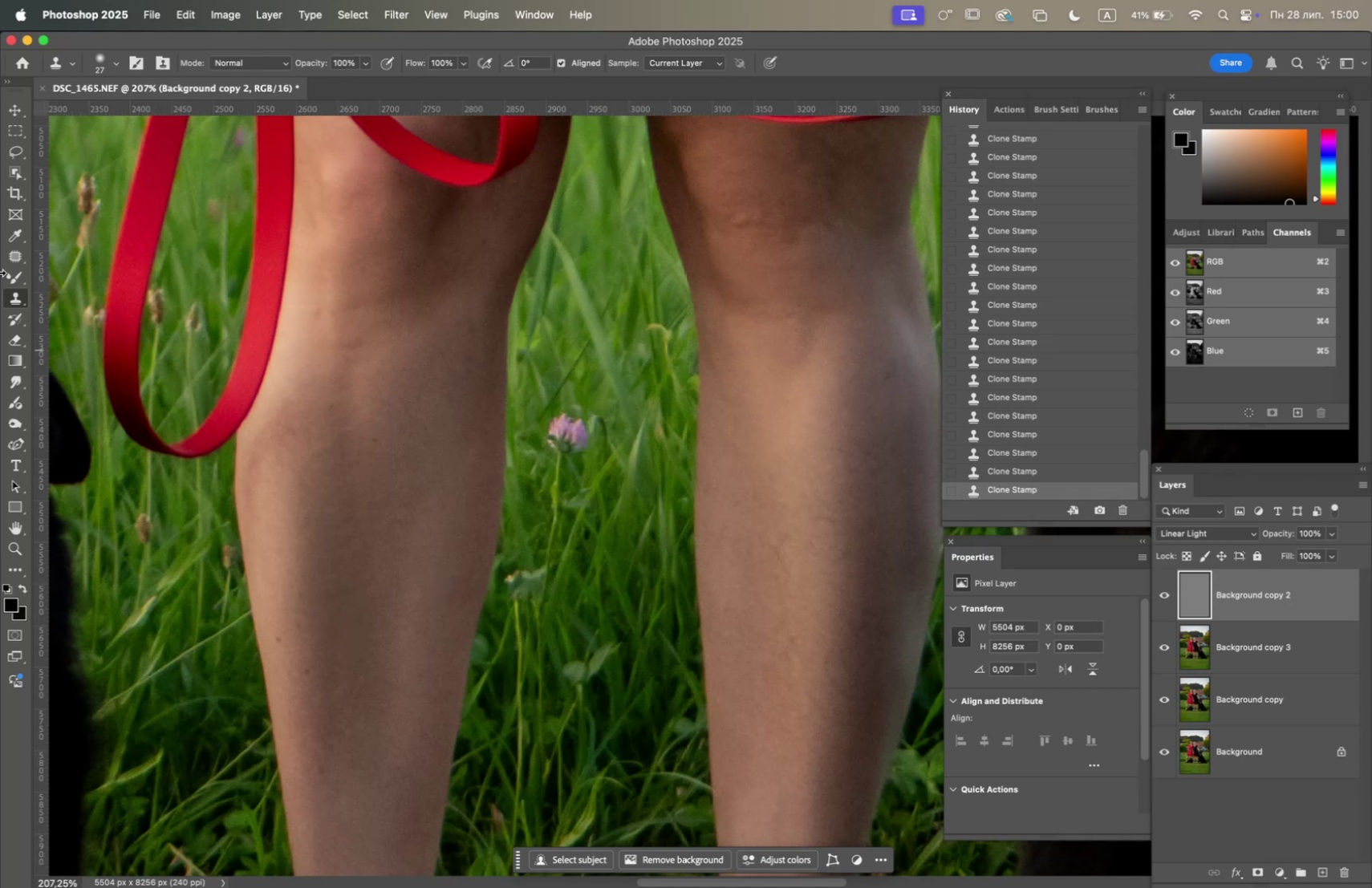 
left_click_drag(start_coordinate=[322, 448], to_coordinate=[344, 583])
 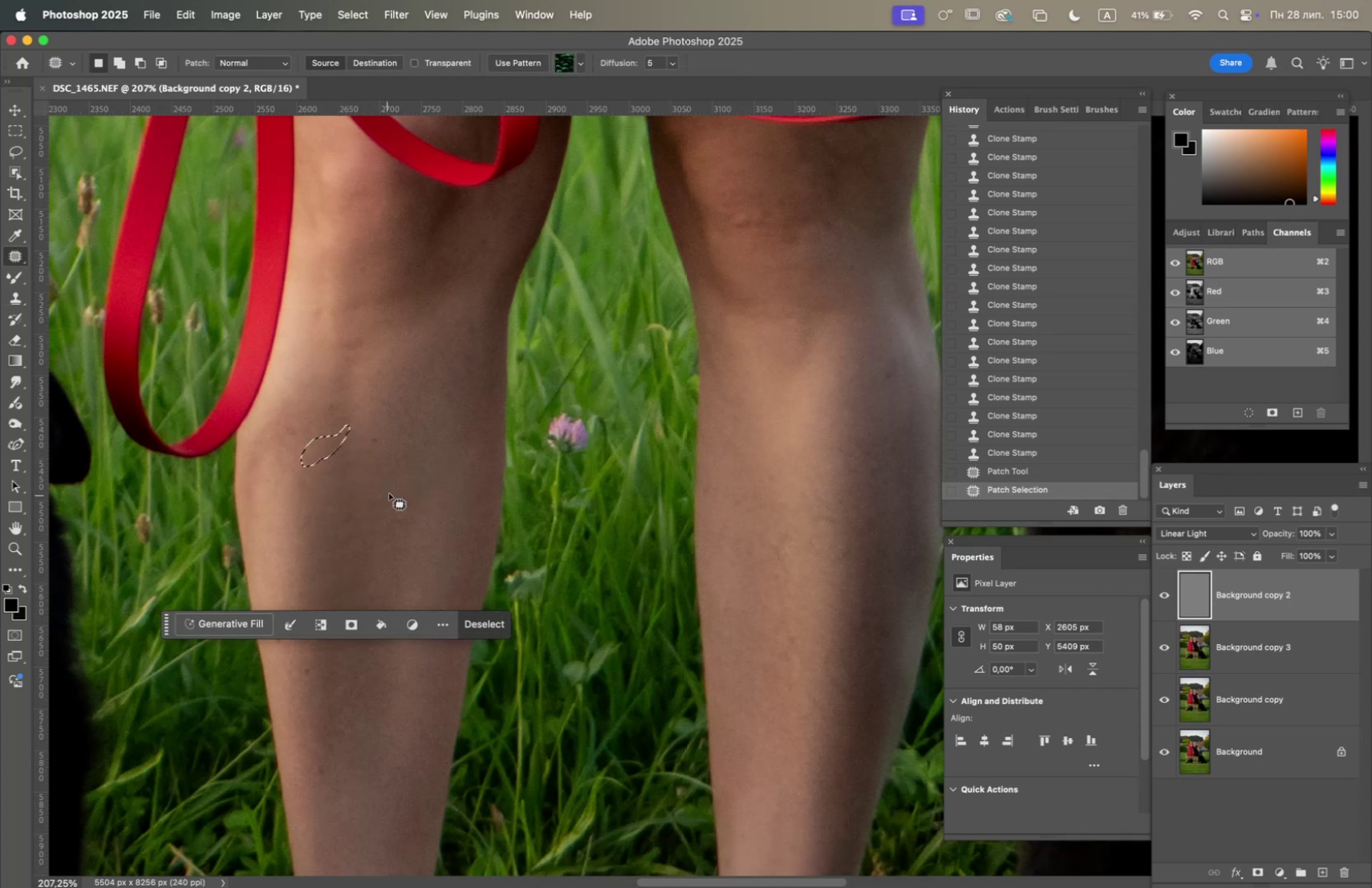 
left_click([396, 483])
 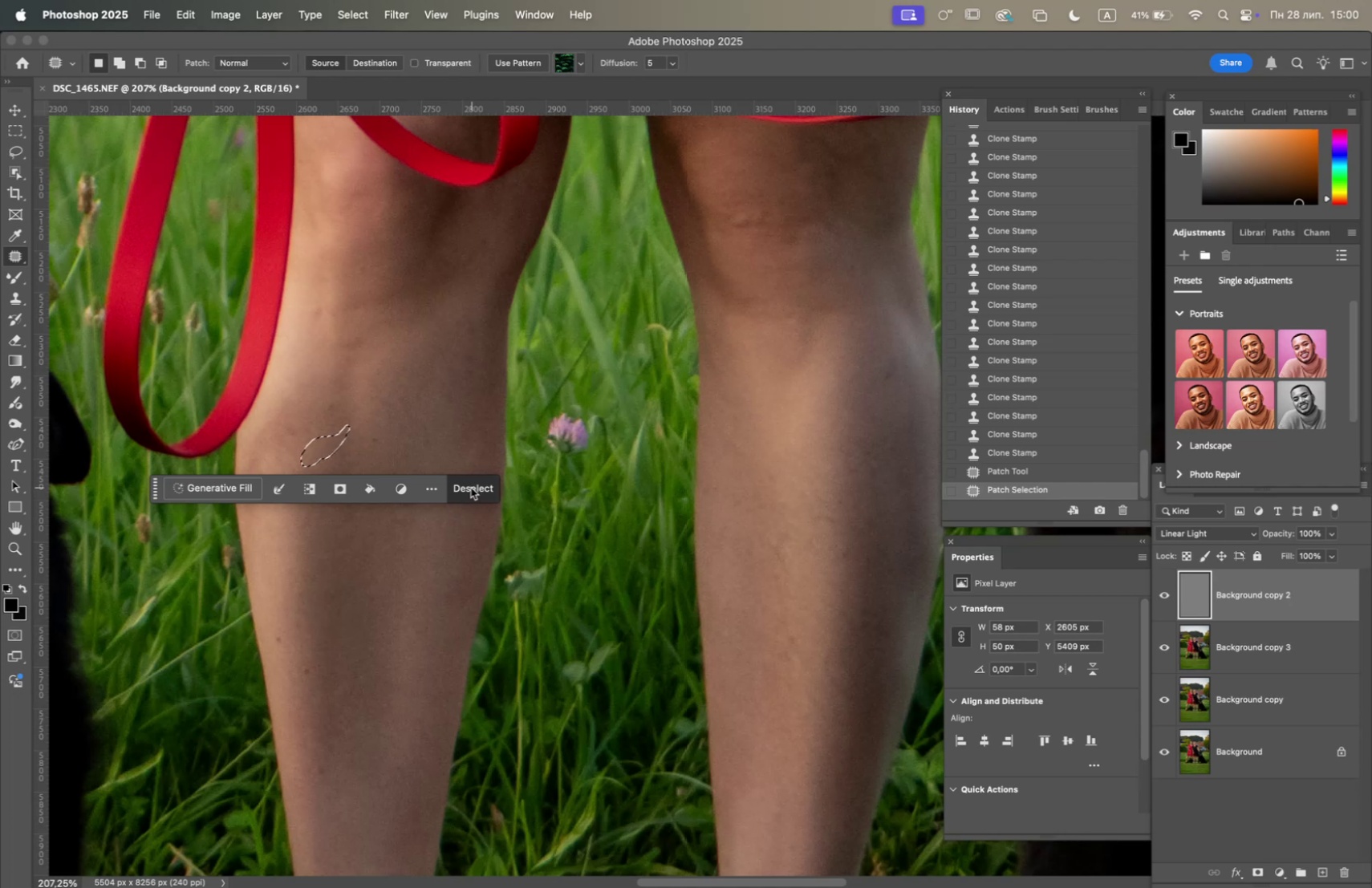 
key(Meta+Z)
 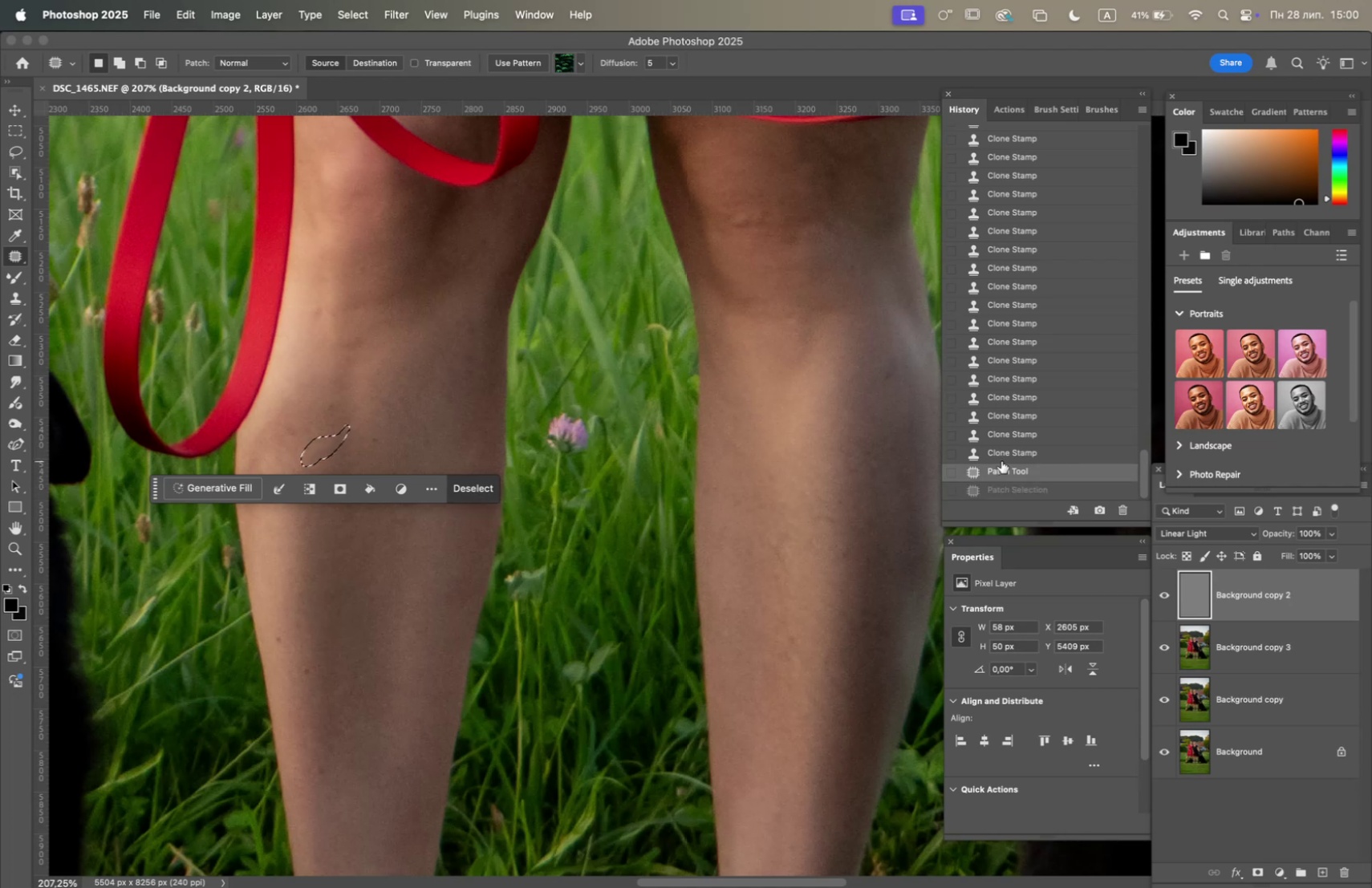 
left_click([1001, 486])
 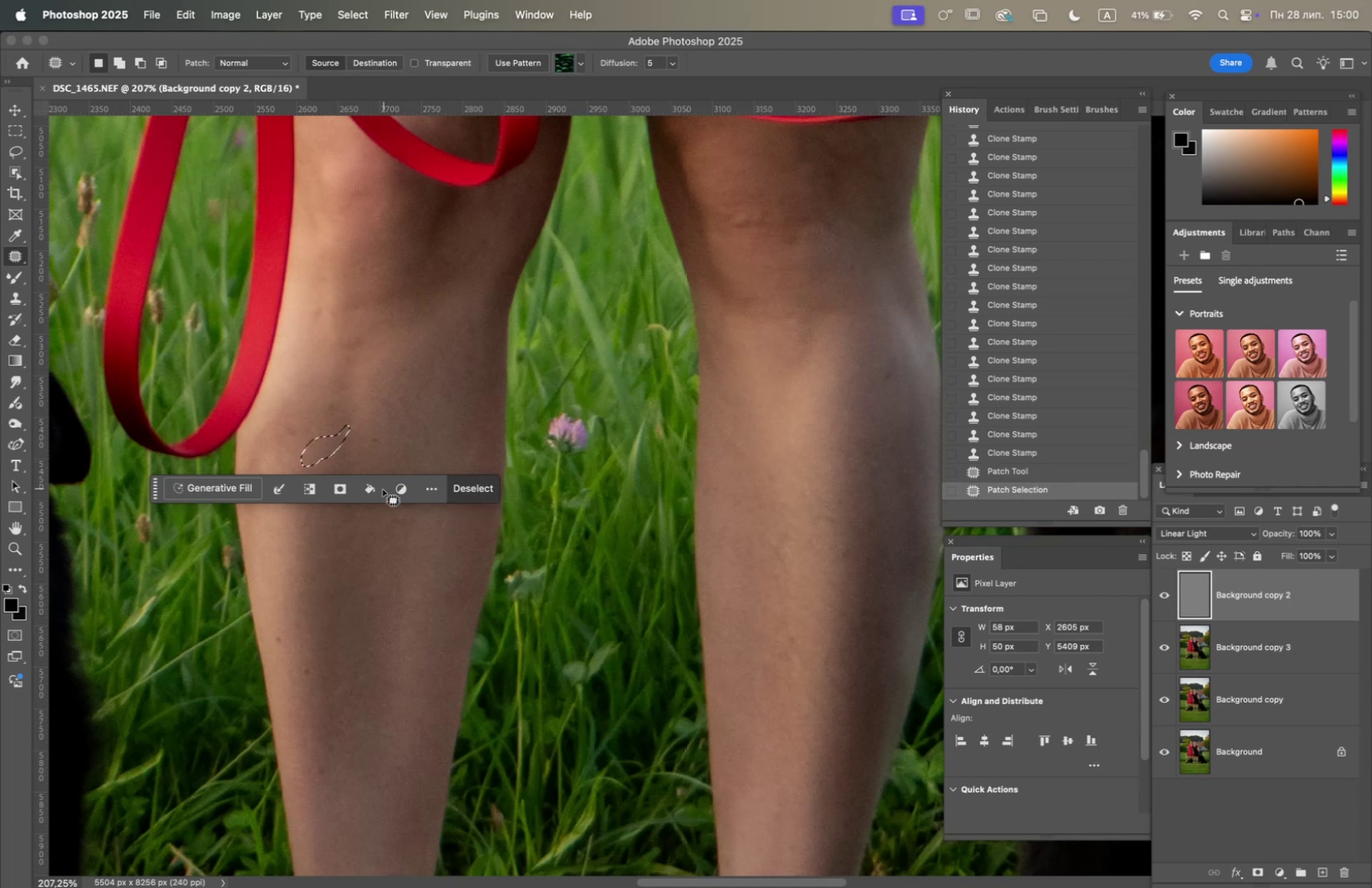 
left_click([456, 487])
 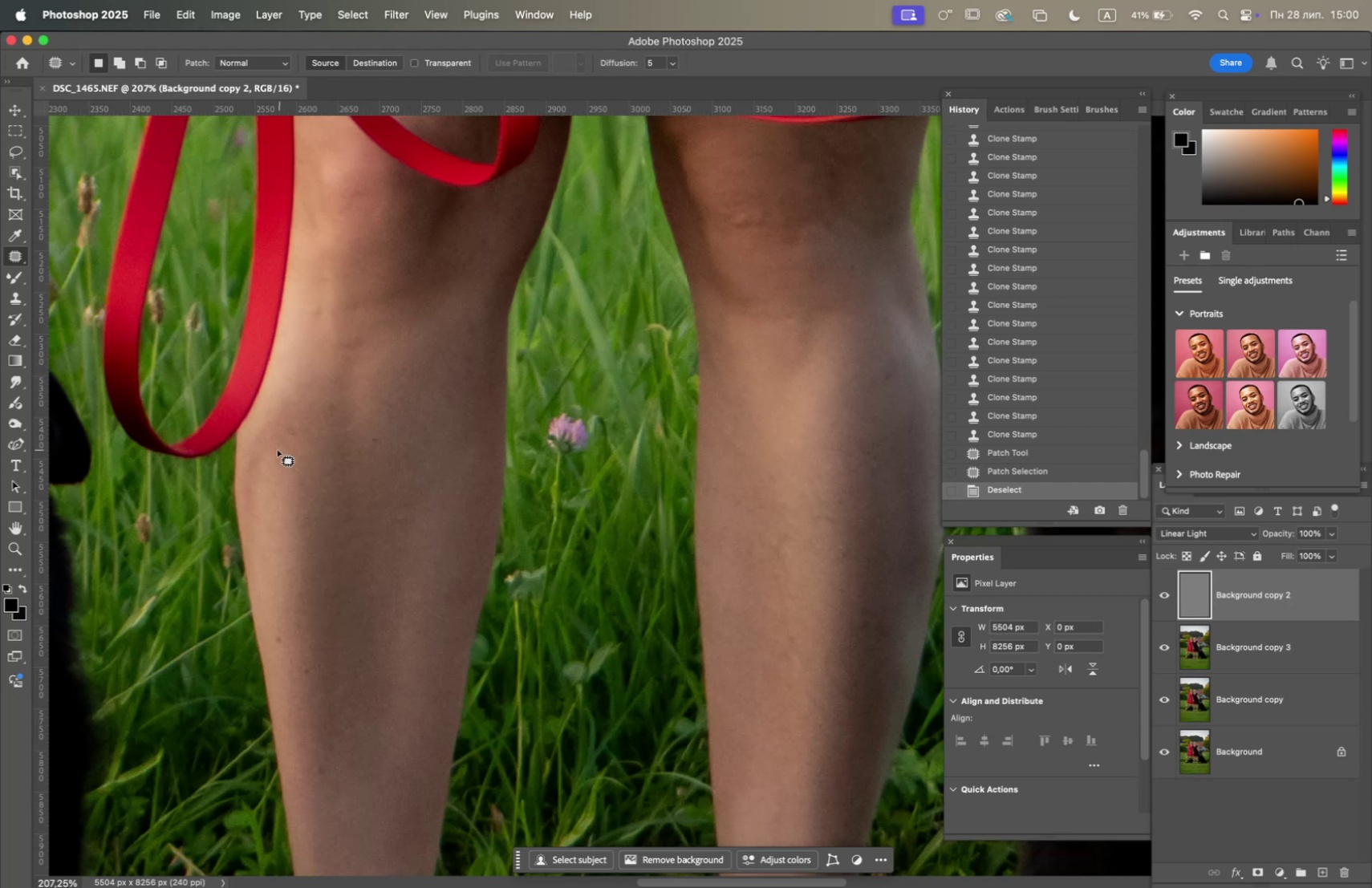 
wait(5.05)
 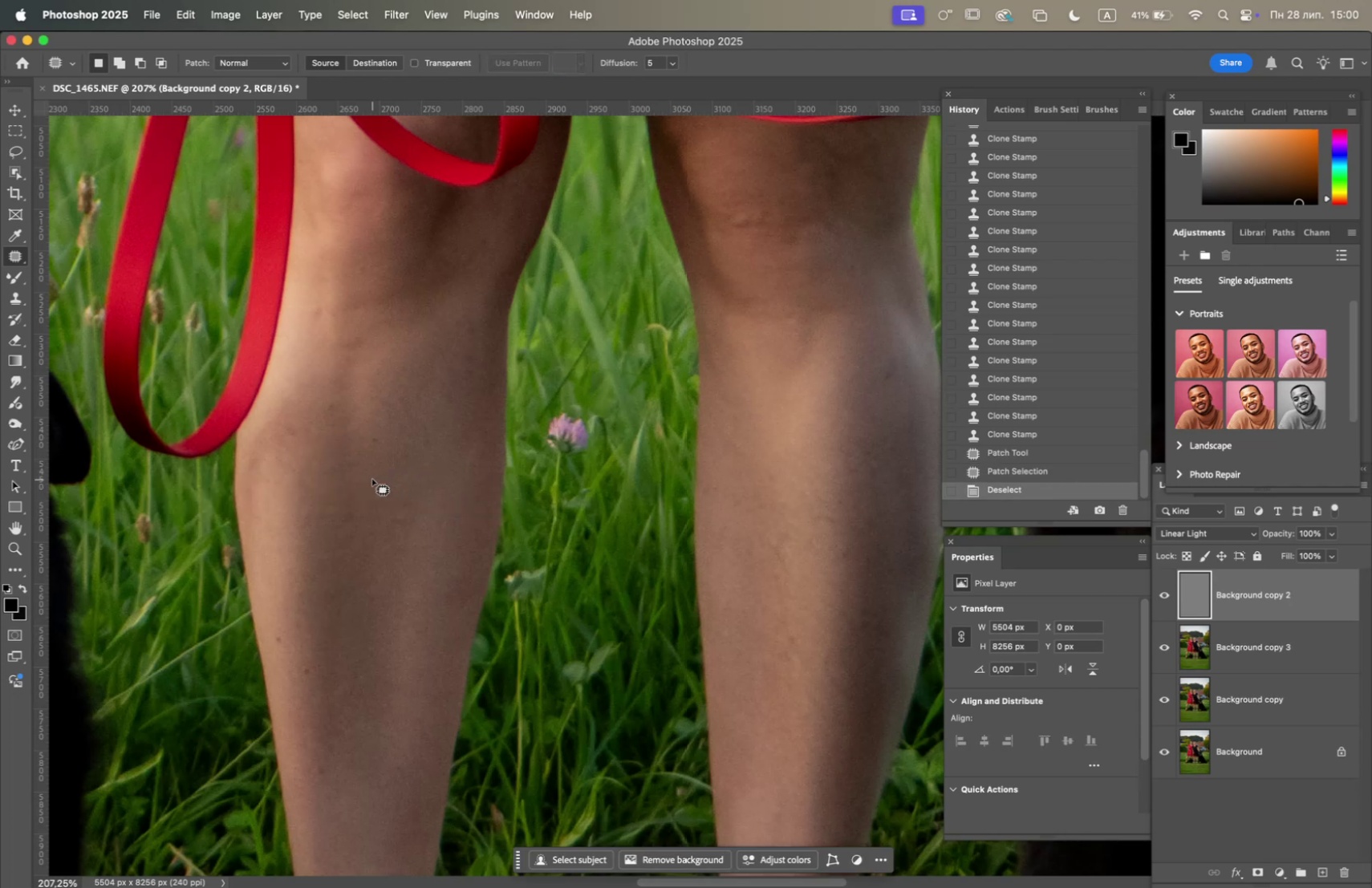 
left_click([15, 302])
 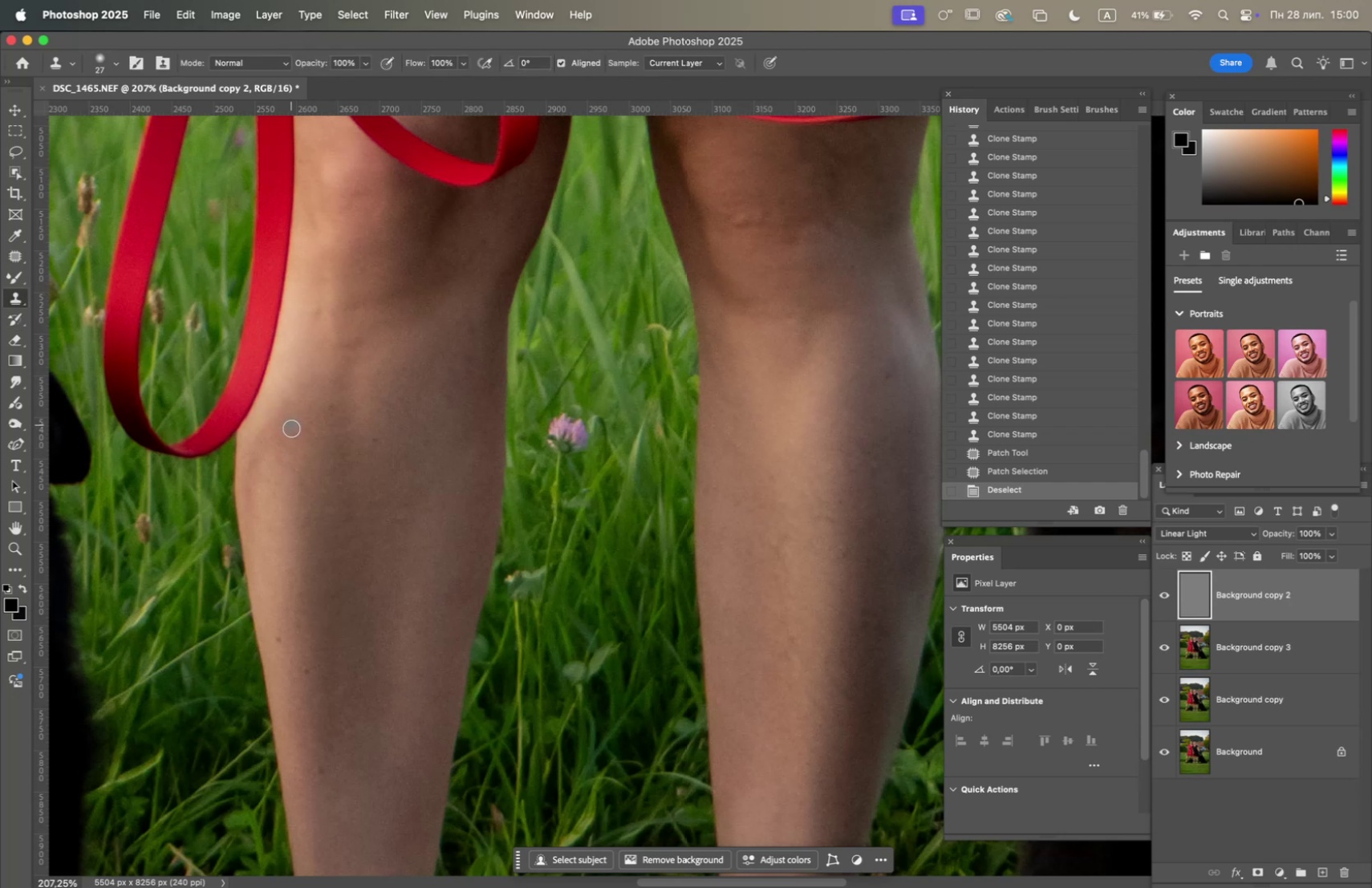 
hold_key(key=OptionLeft, duration=0.82)
left_click([292, 452])
 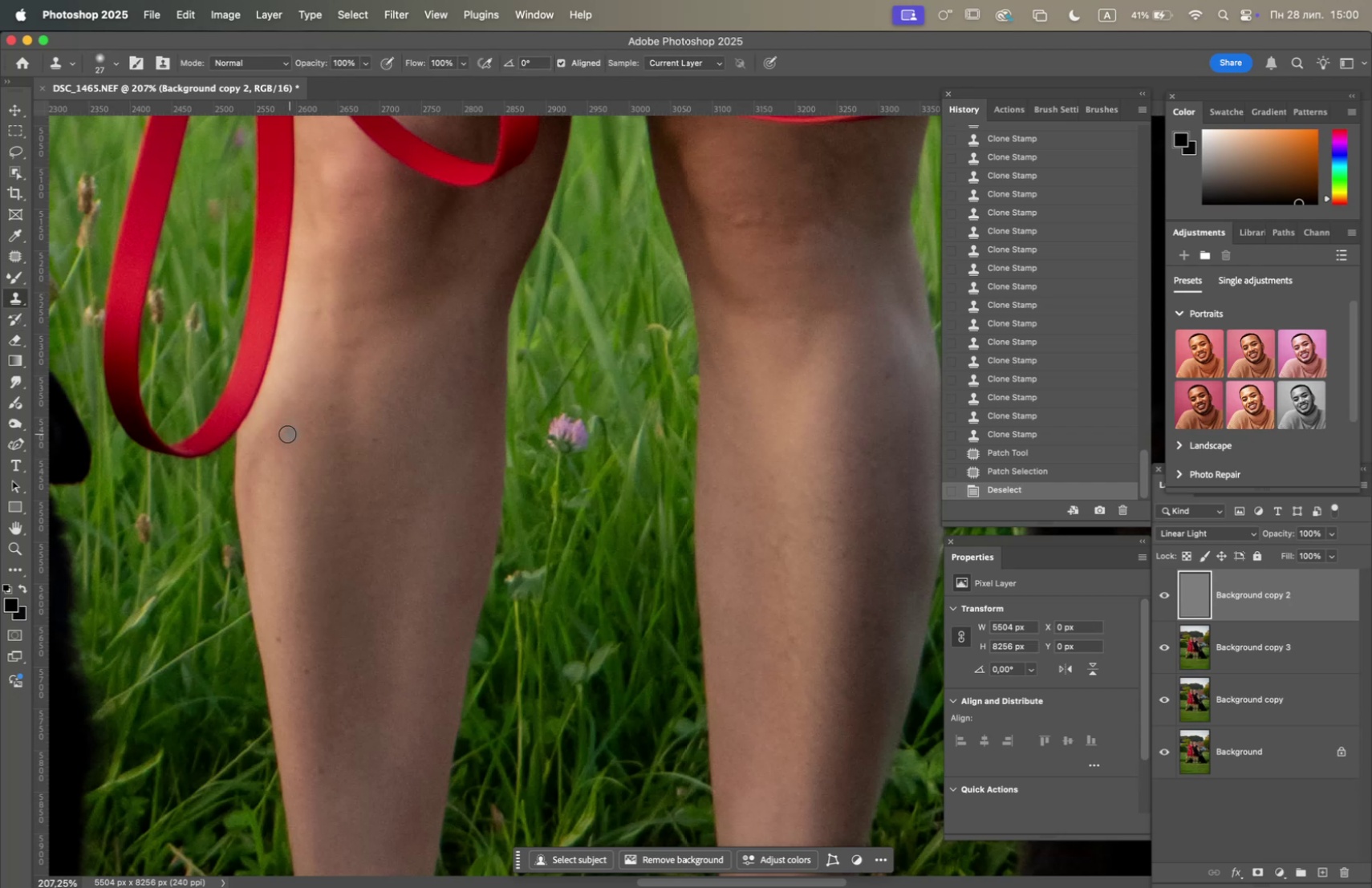 
left_click_drag(start_coordinate=[286, 428], to_coordinate=[281, 424])
 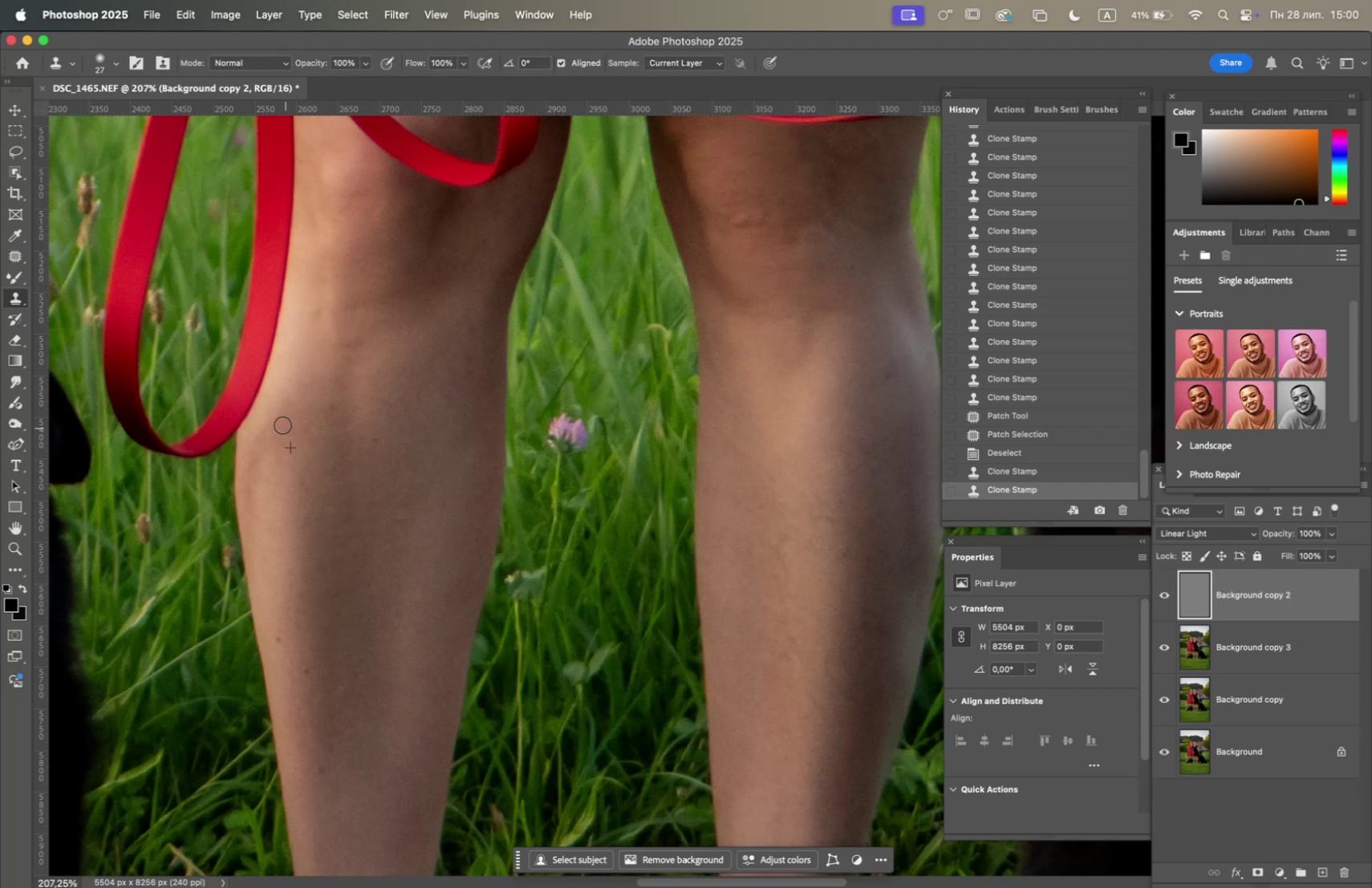 
triple_click([280, 422])
 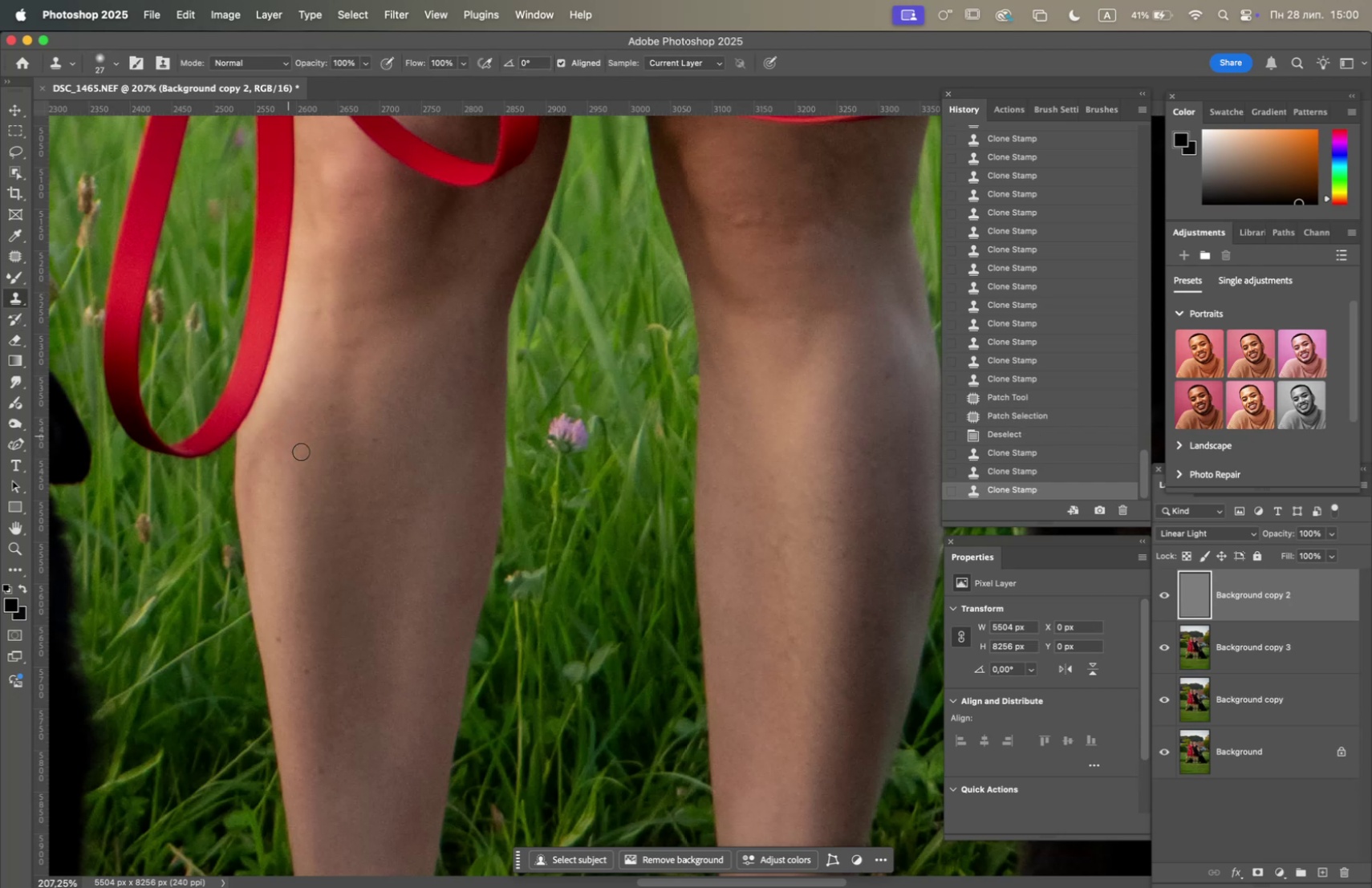 
hold_key(key=OptionLeft, duration=0.73)
 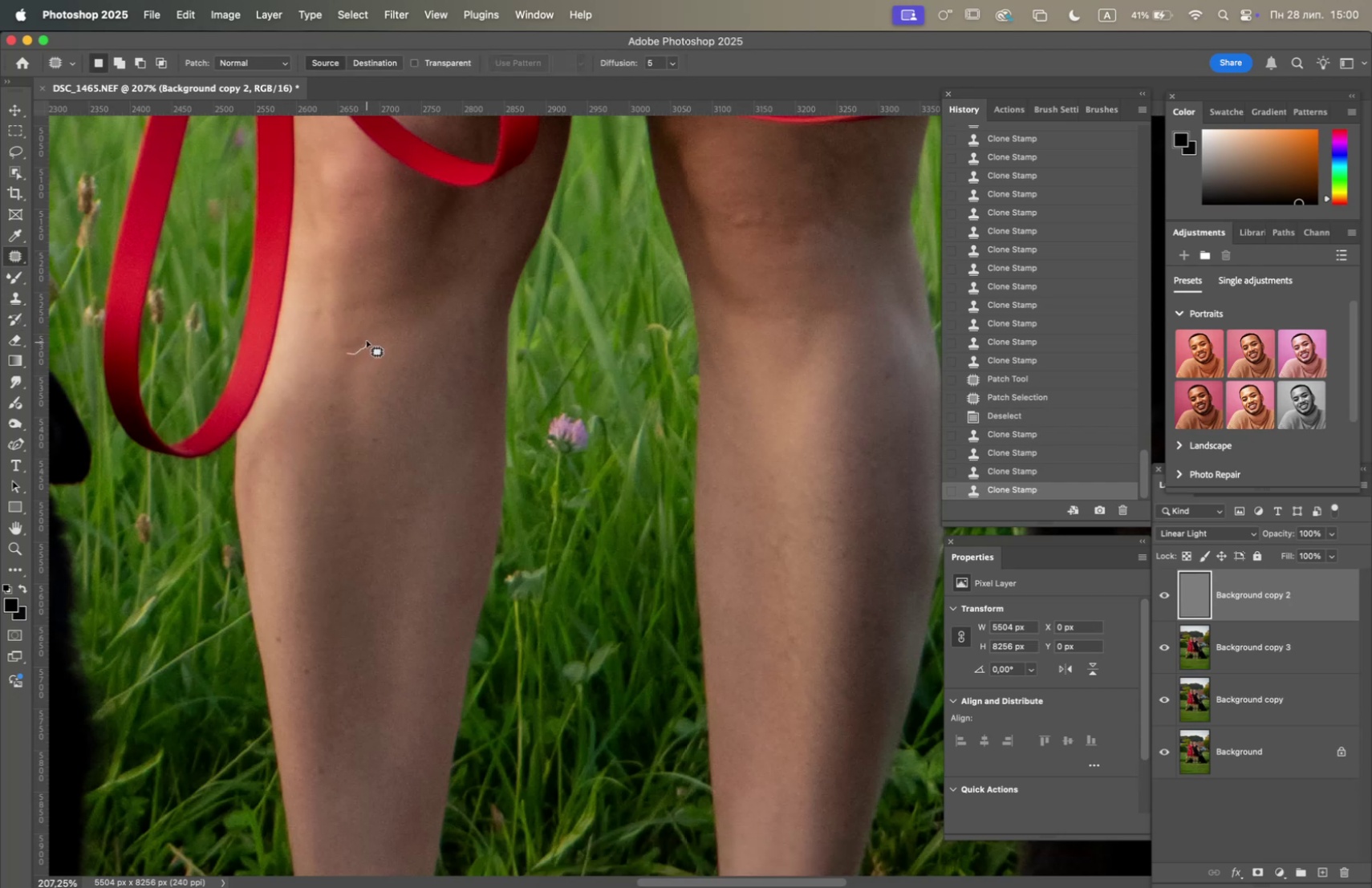 
left_click_drag(start_coordinate=[355, 344], to_coordinate=[355, 474])
 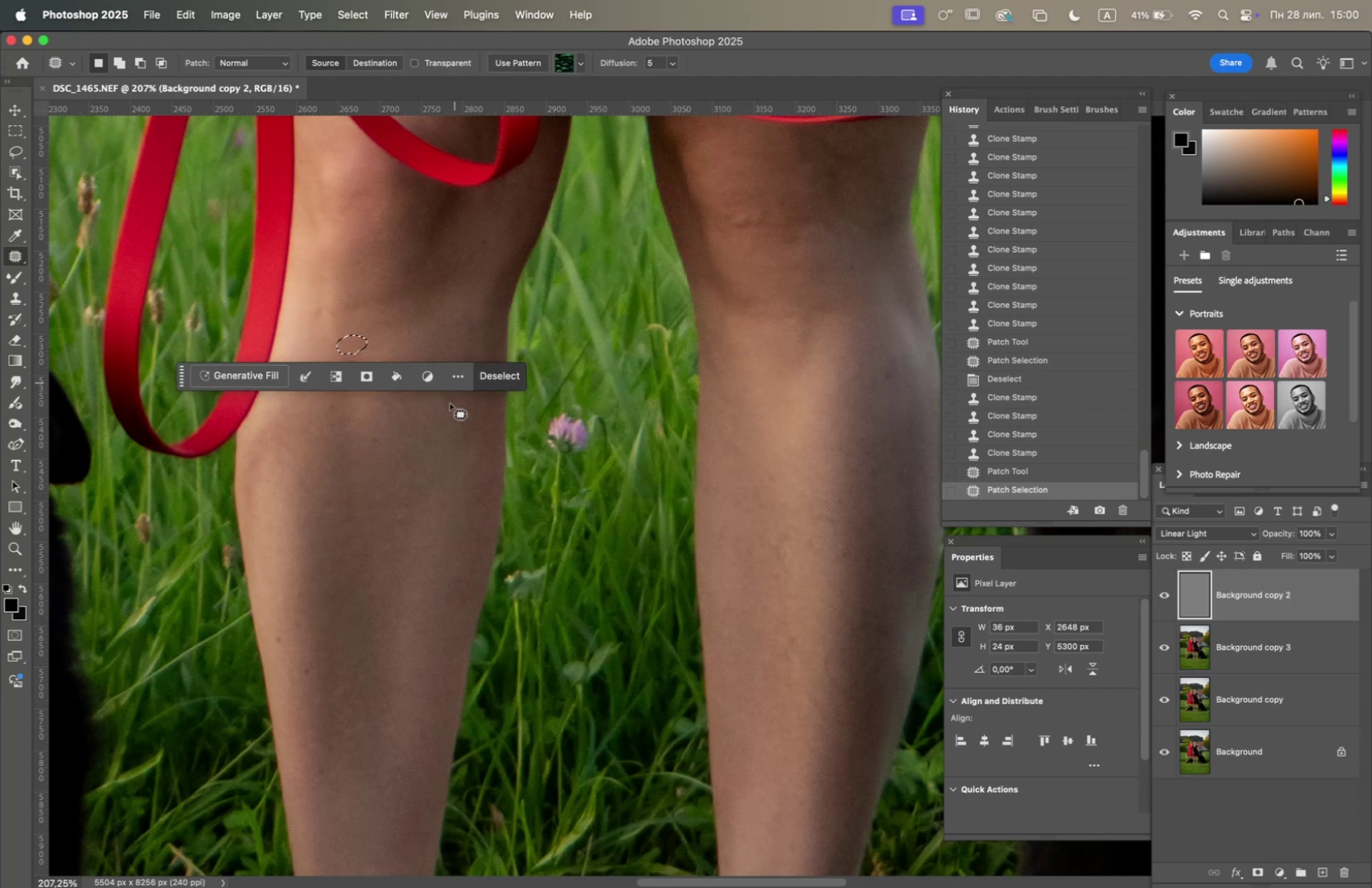 
left_click([437, 440])
 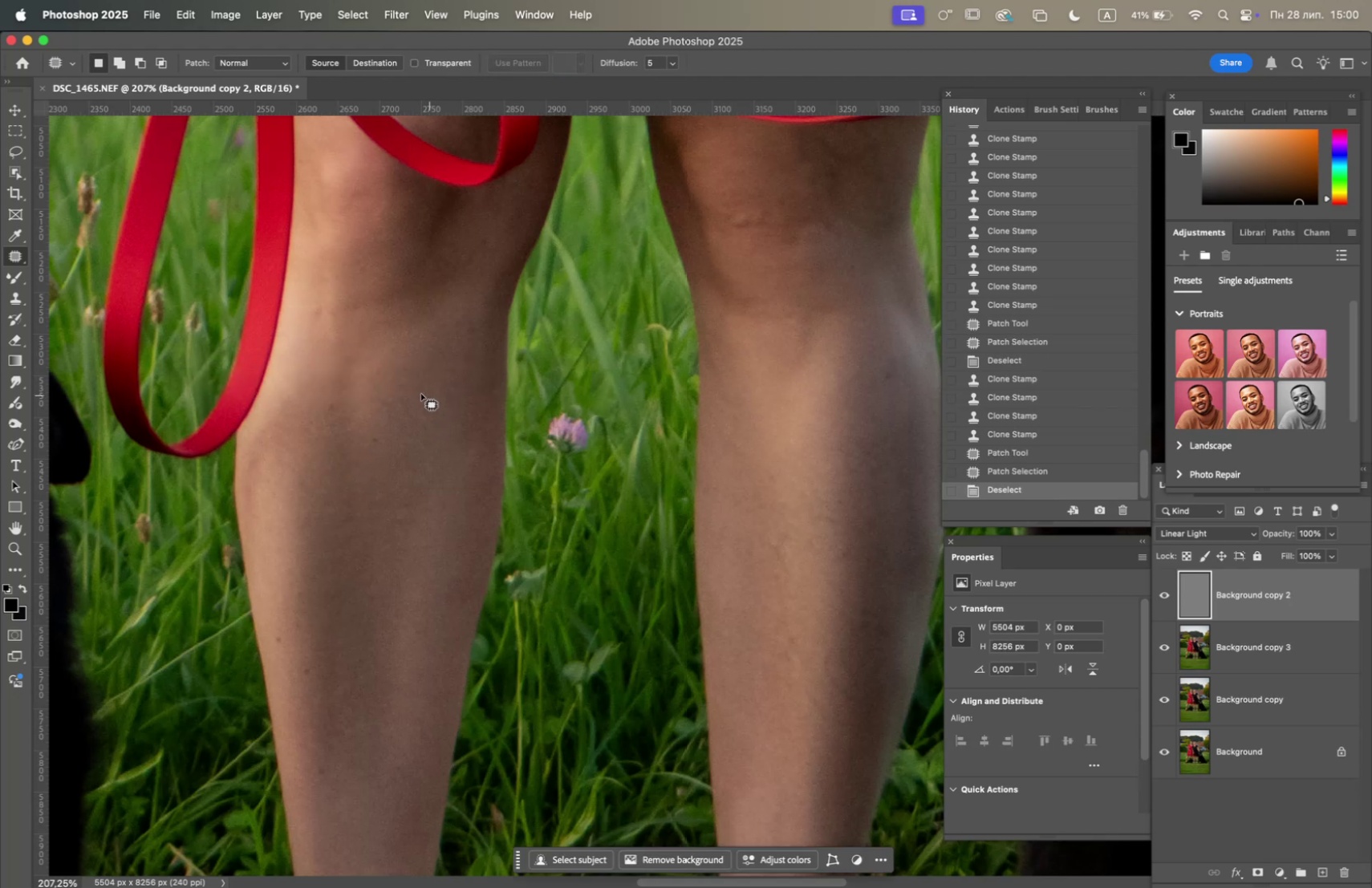 
left_click_drag(start_coordinate=[412, 393], to_coordinate=[434, 416])
 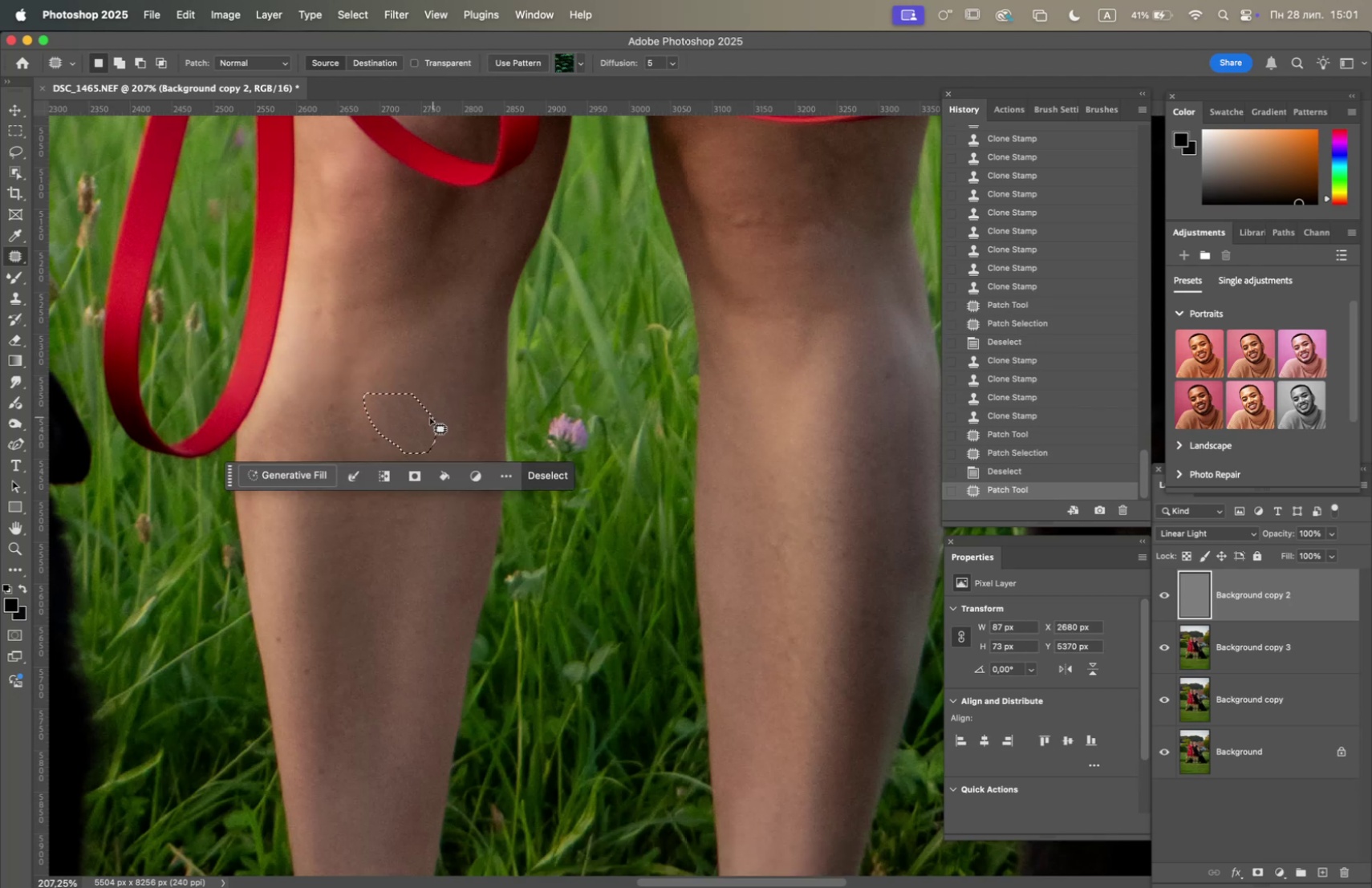 
left_click_drag(start_coordinate=[419, 417], to_coordinate=[366, 620])
 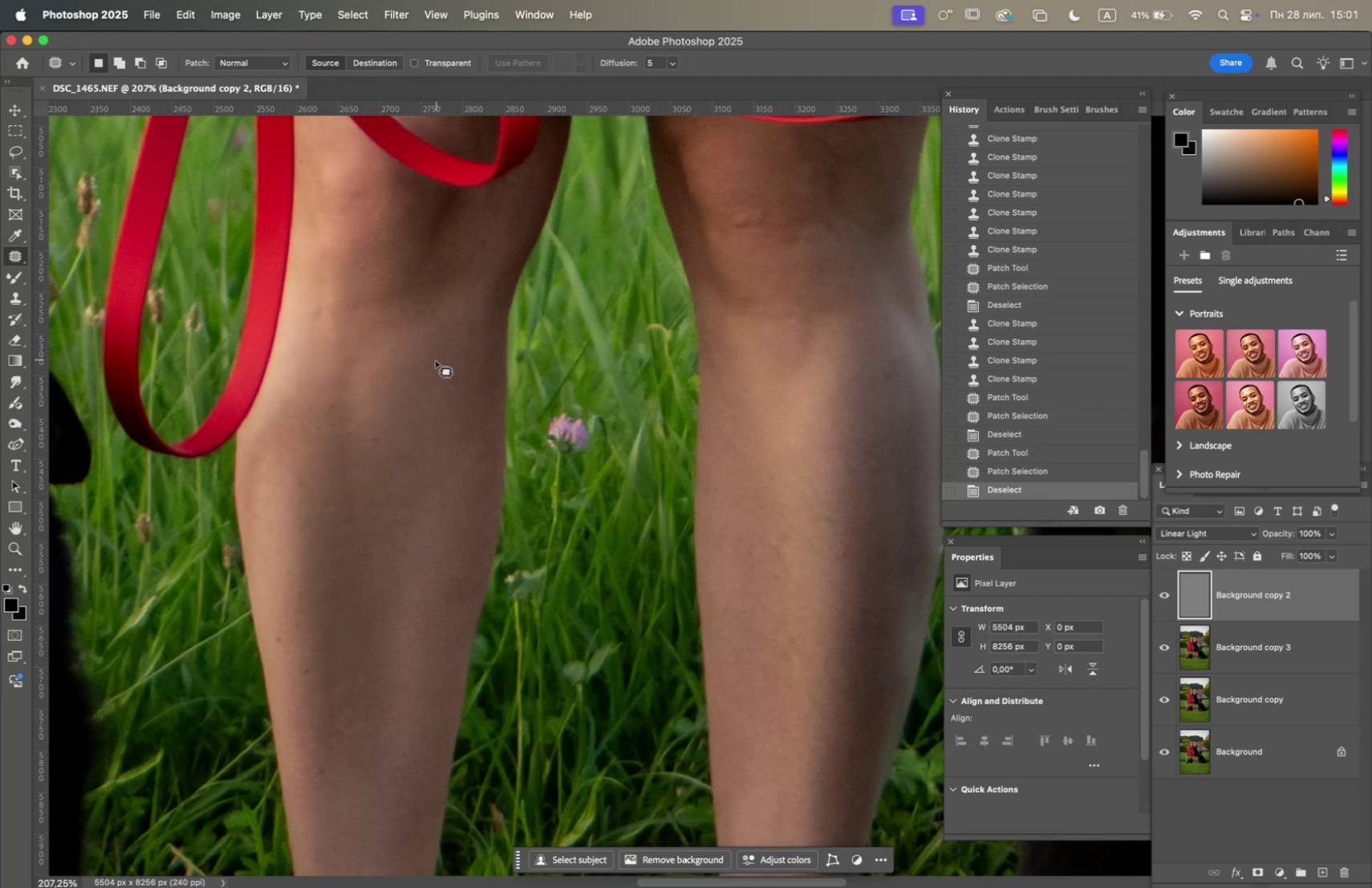 
left_click_drag(start_coordinate=[419, 508], to_coordinate=[415, 545])
 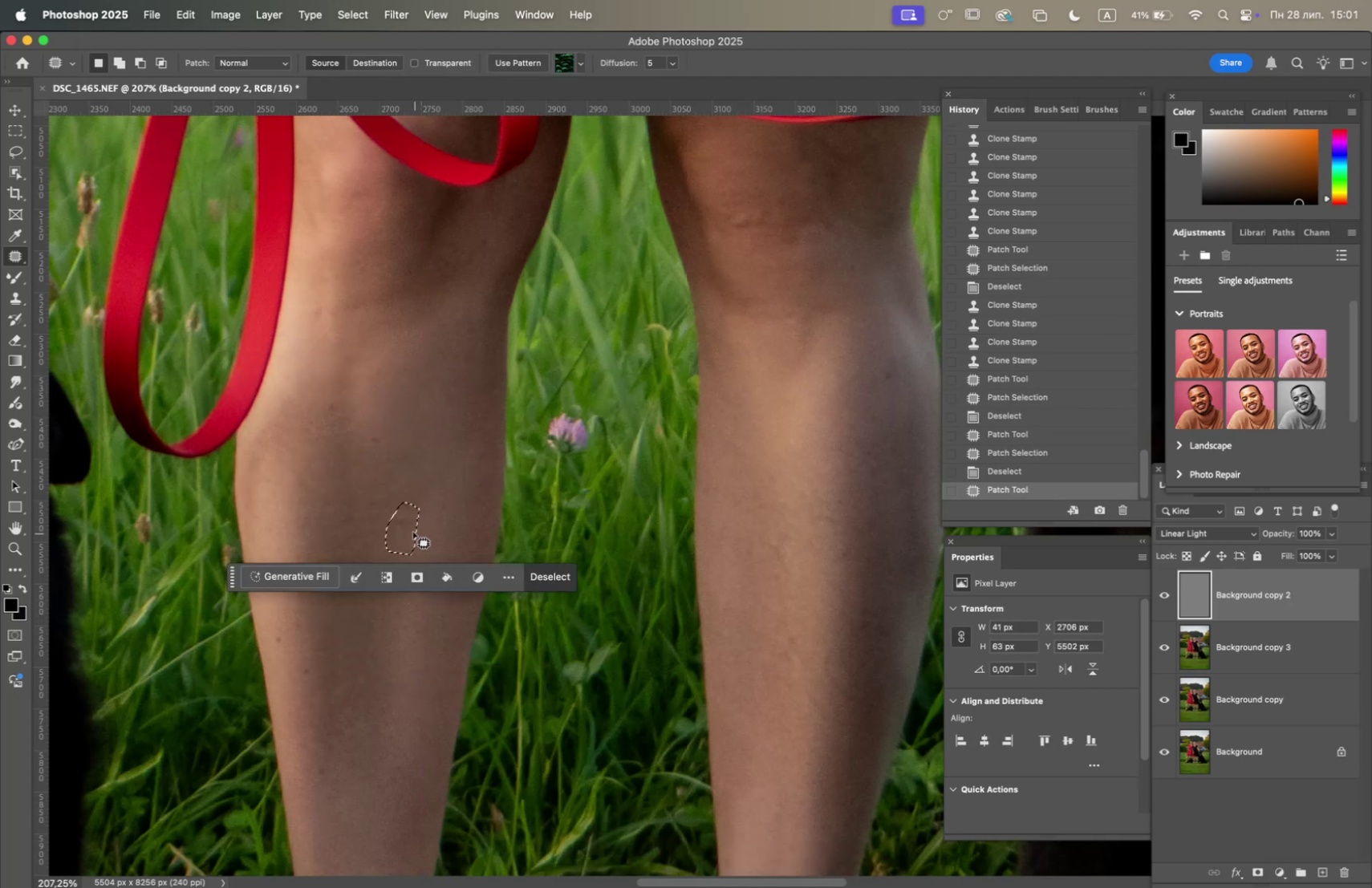 
left_click_drag(start_coordinate=[410, 528], to_coordinate=[453, 522])
 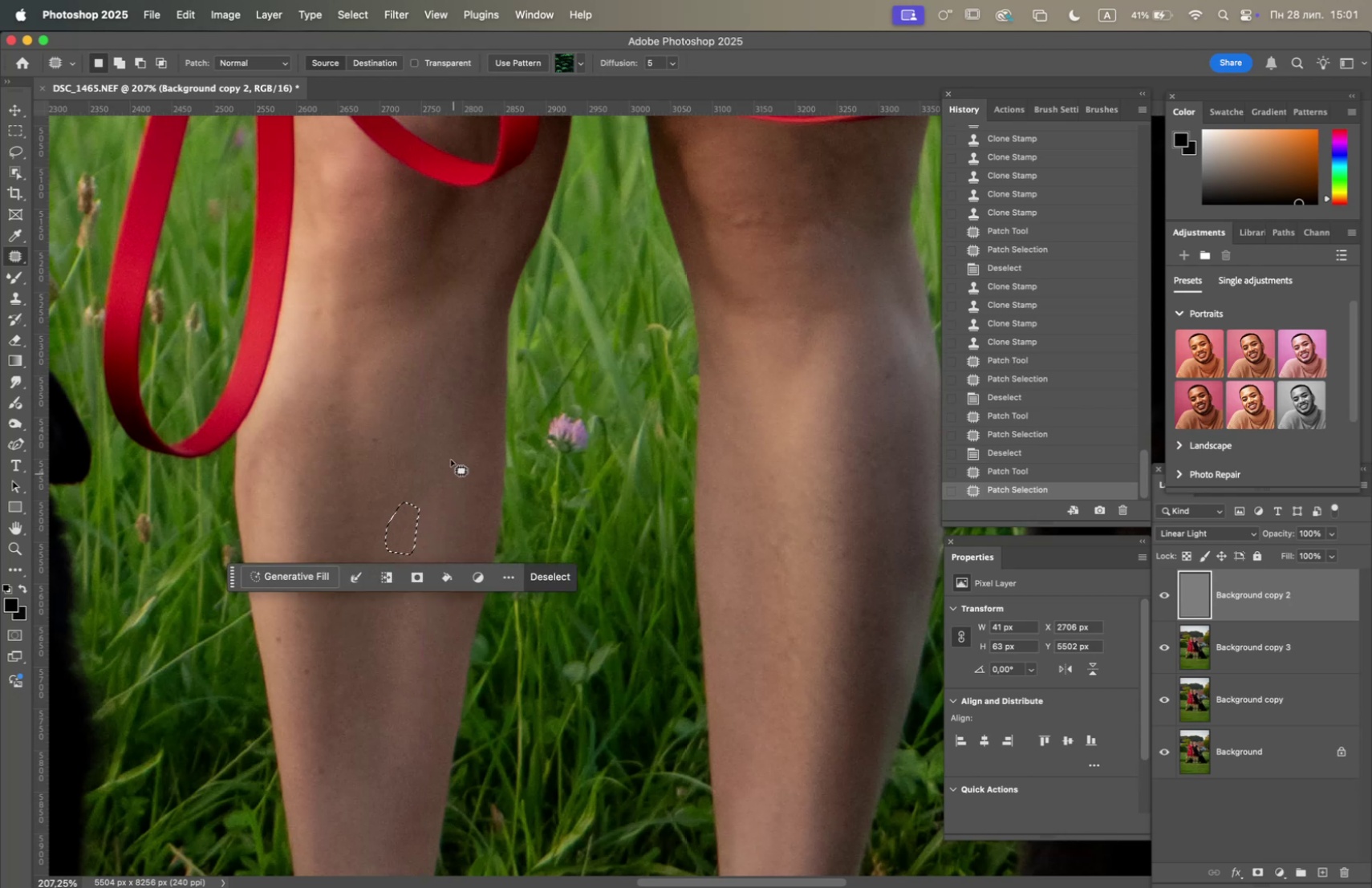 
left_click([448, 443])
 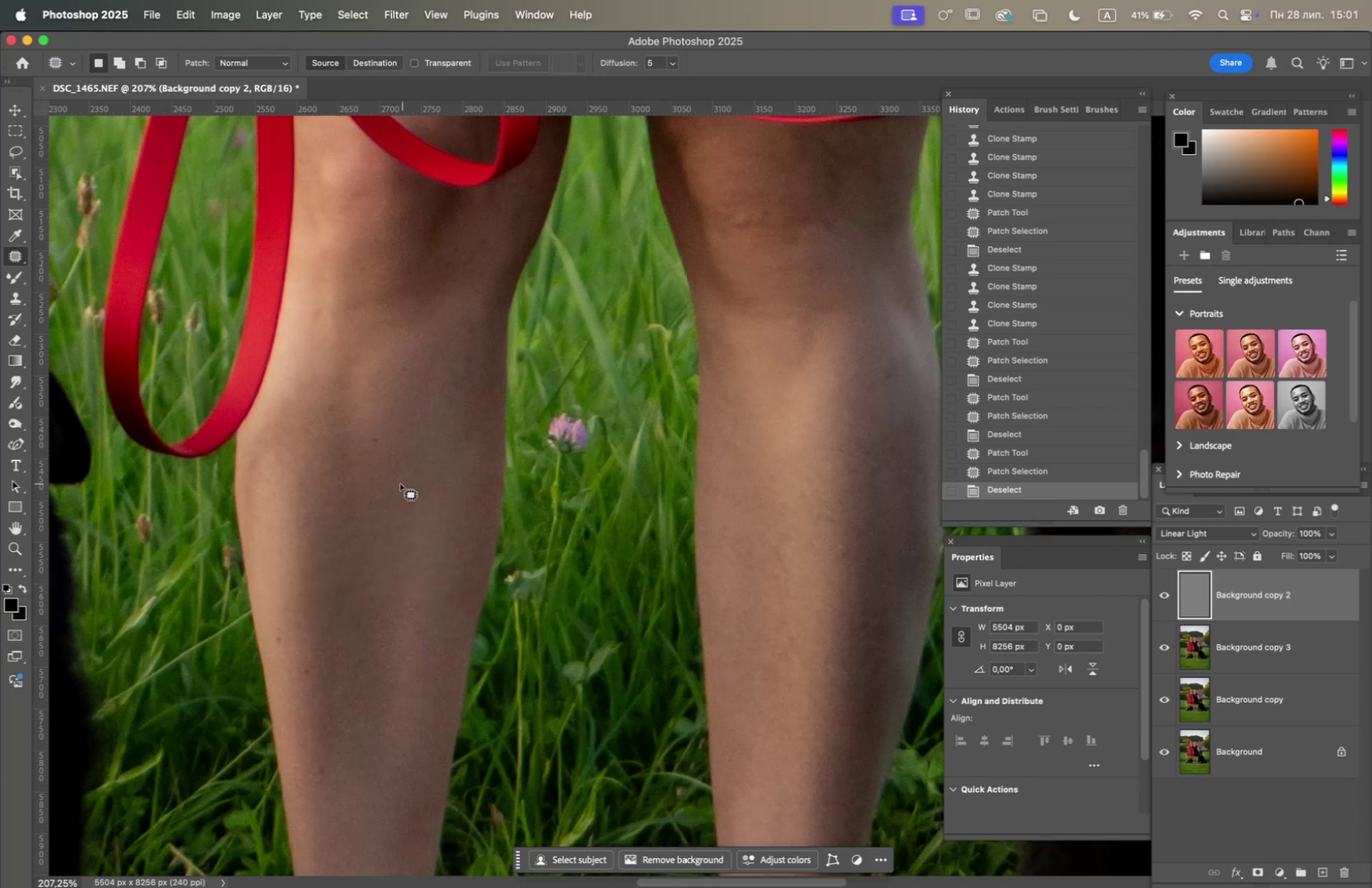 
left_click_drag(start_coordinate=[396, 485], to_coordinate=[389, 505])
 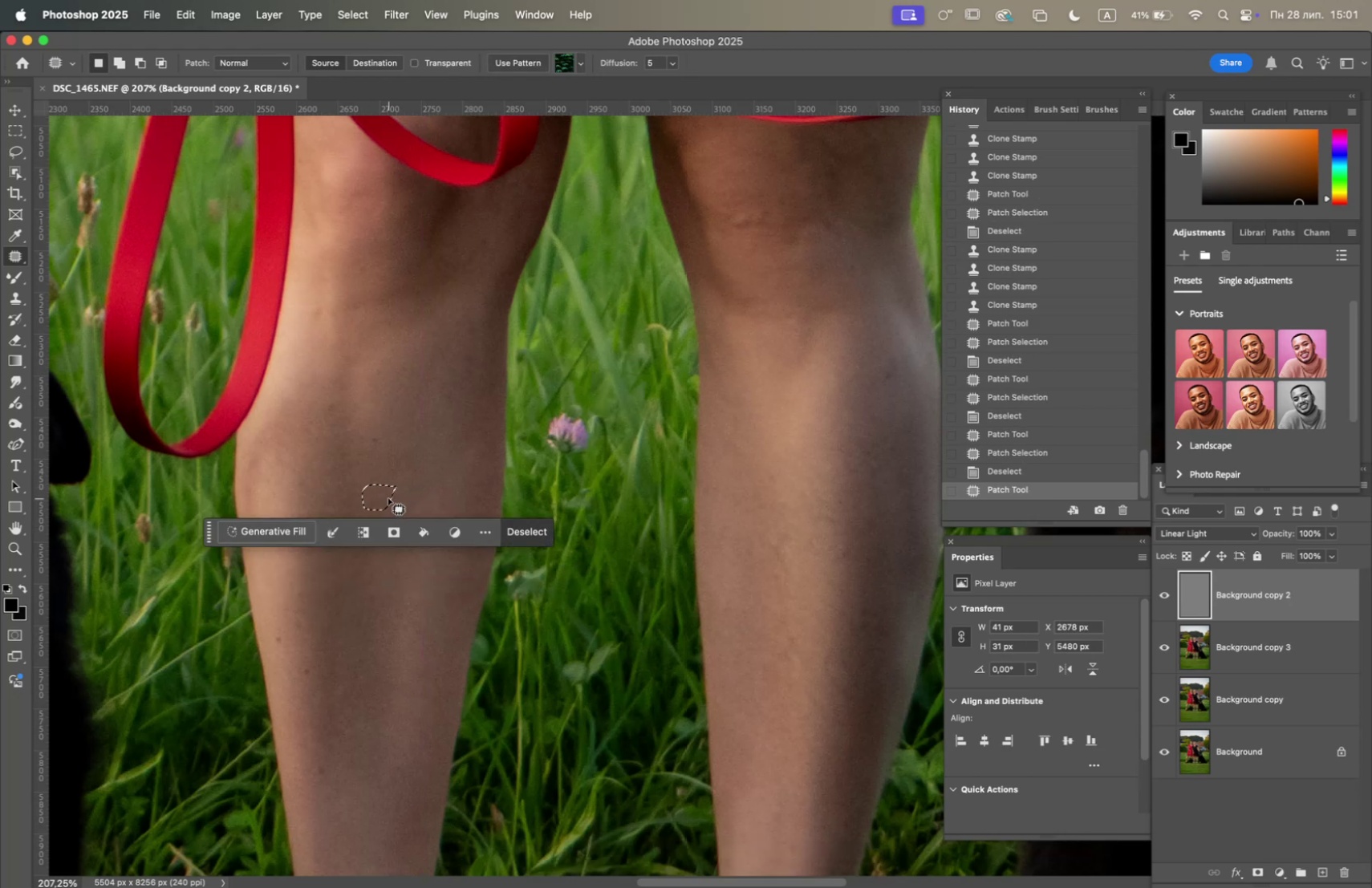 
left_click_drag(start_coordinate=[384, 494], to_coordinate=[383, 480])
 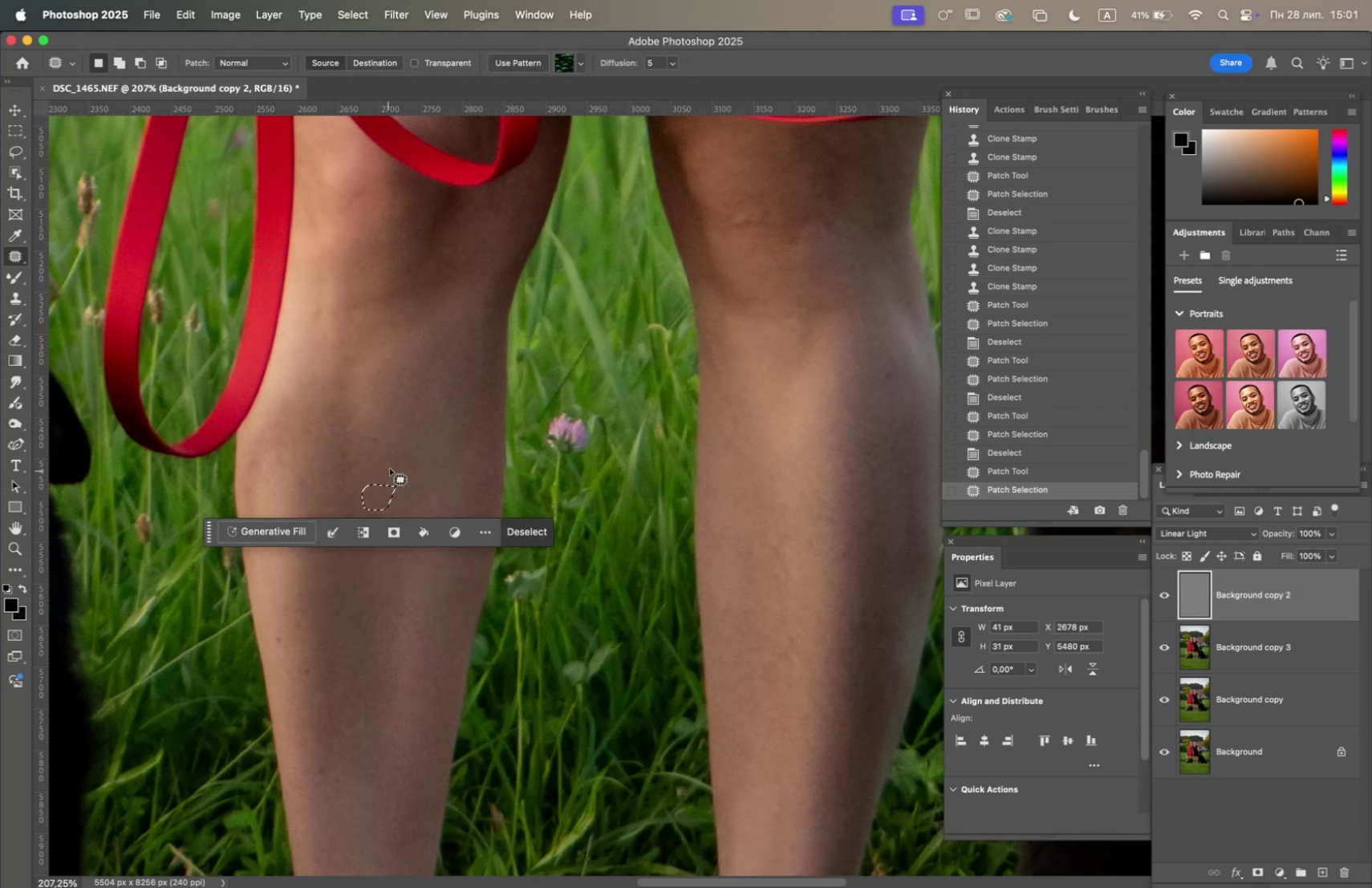 
left_click([398, 460])
 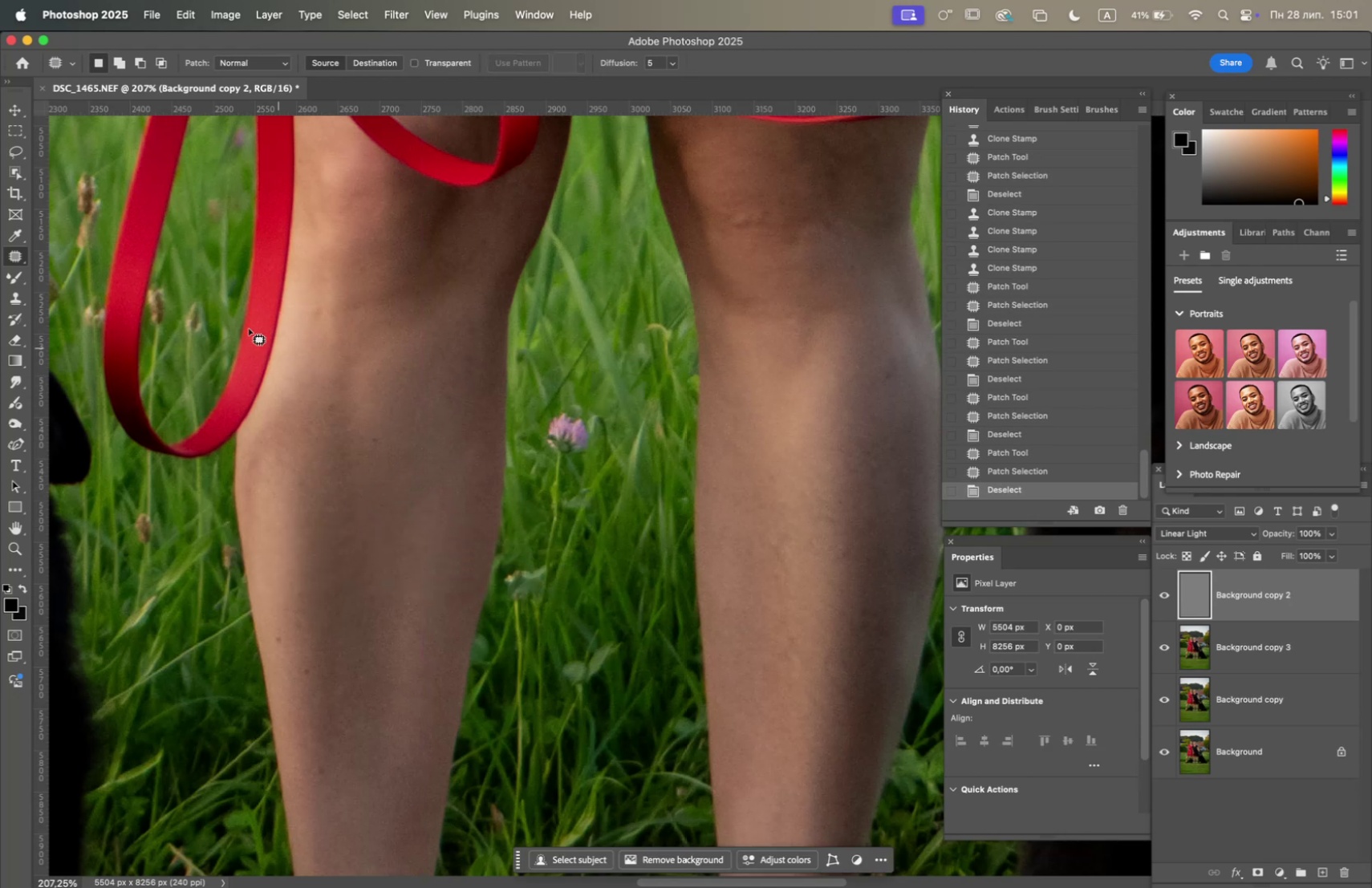 
left_click([14, 302])
 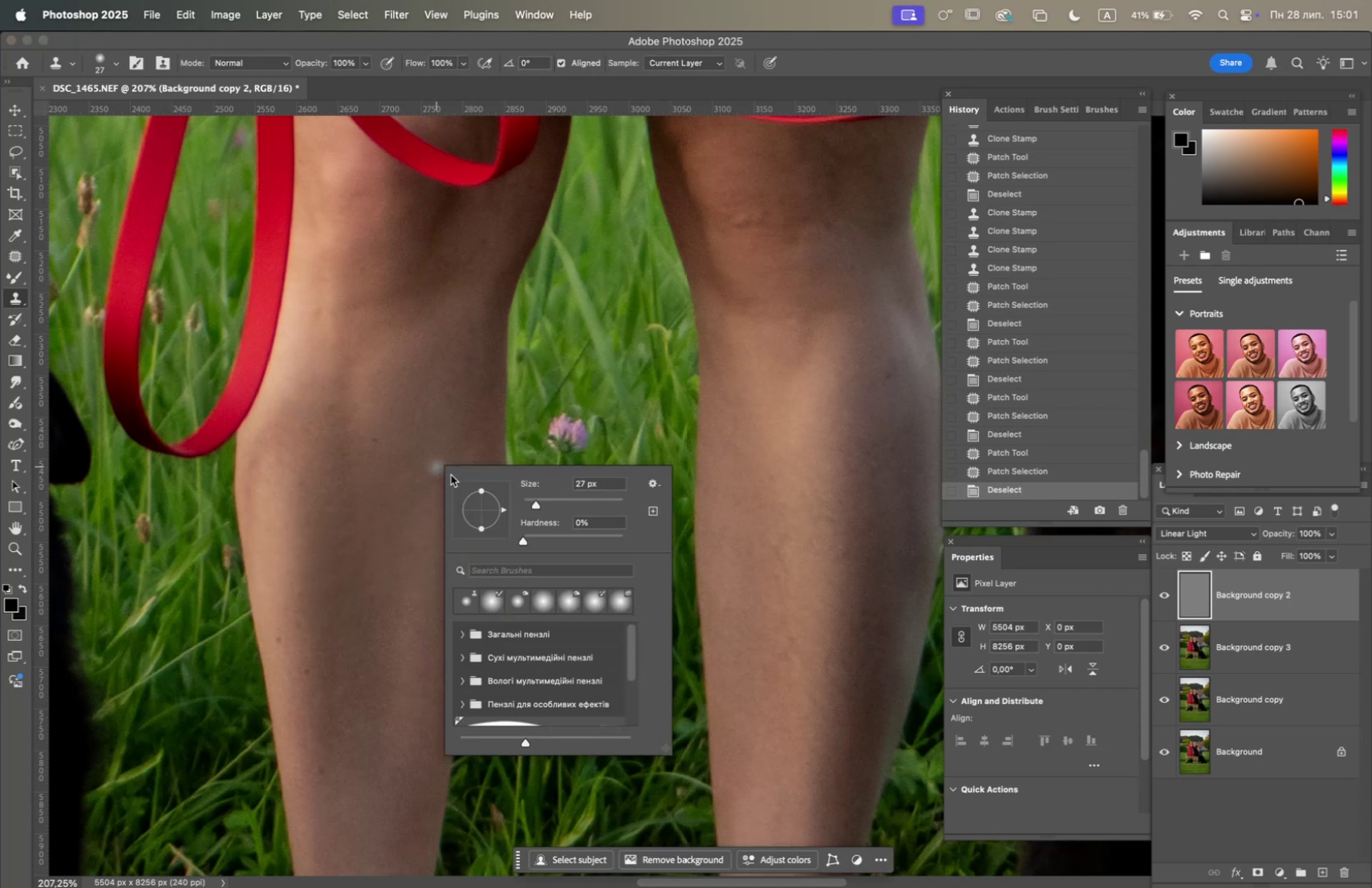 
left_click([550, 500])
 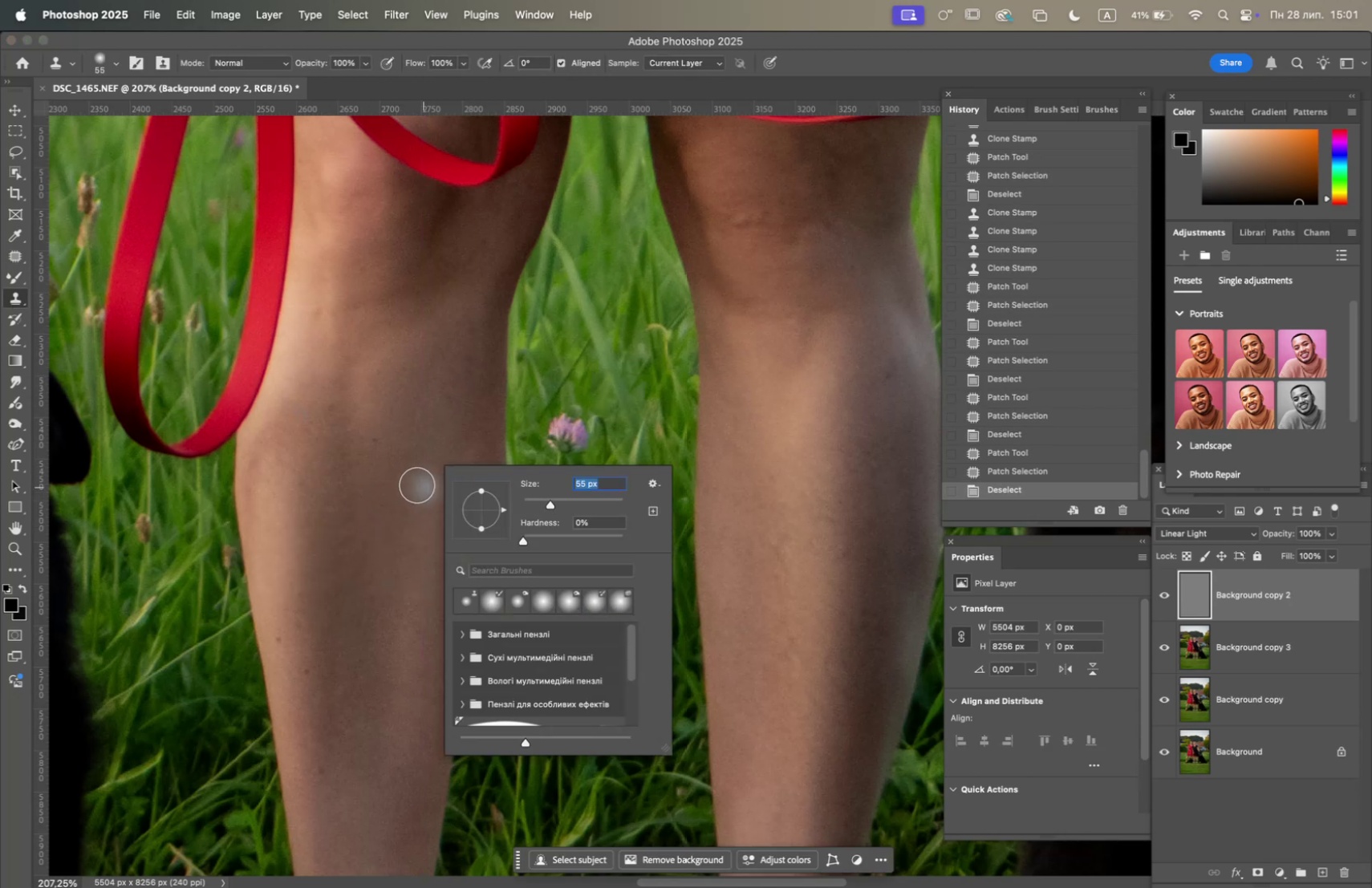 
hold_key(key=OptionLeft, duration=0.78)
left_click([389, 531])
 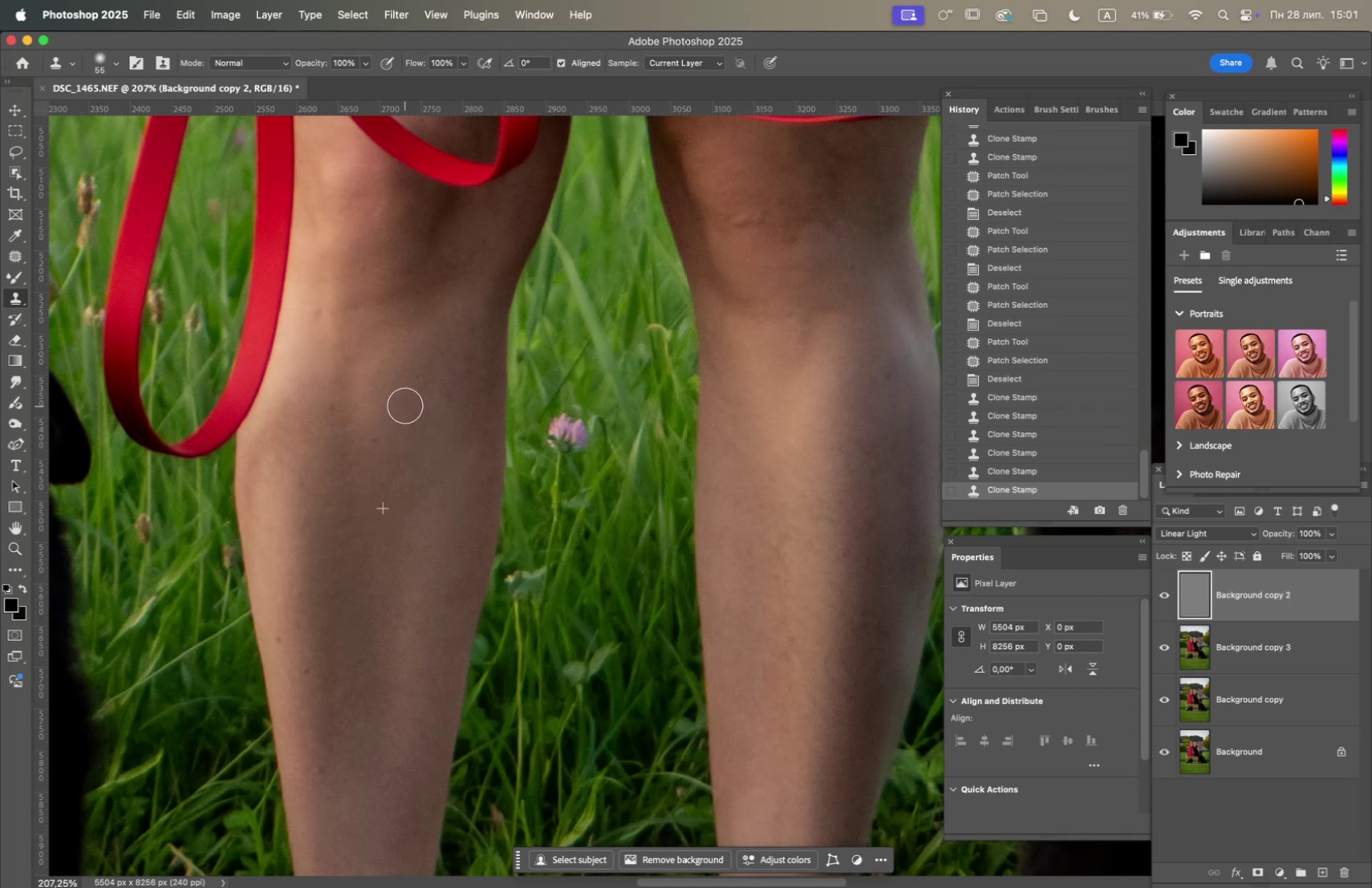 
hold_key(key=OptionLeft, duration=0.89)
 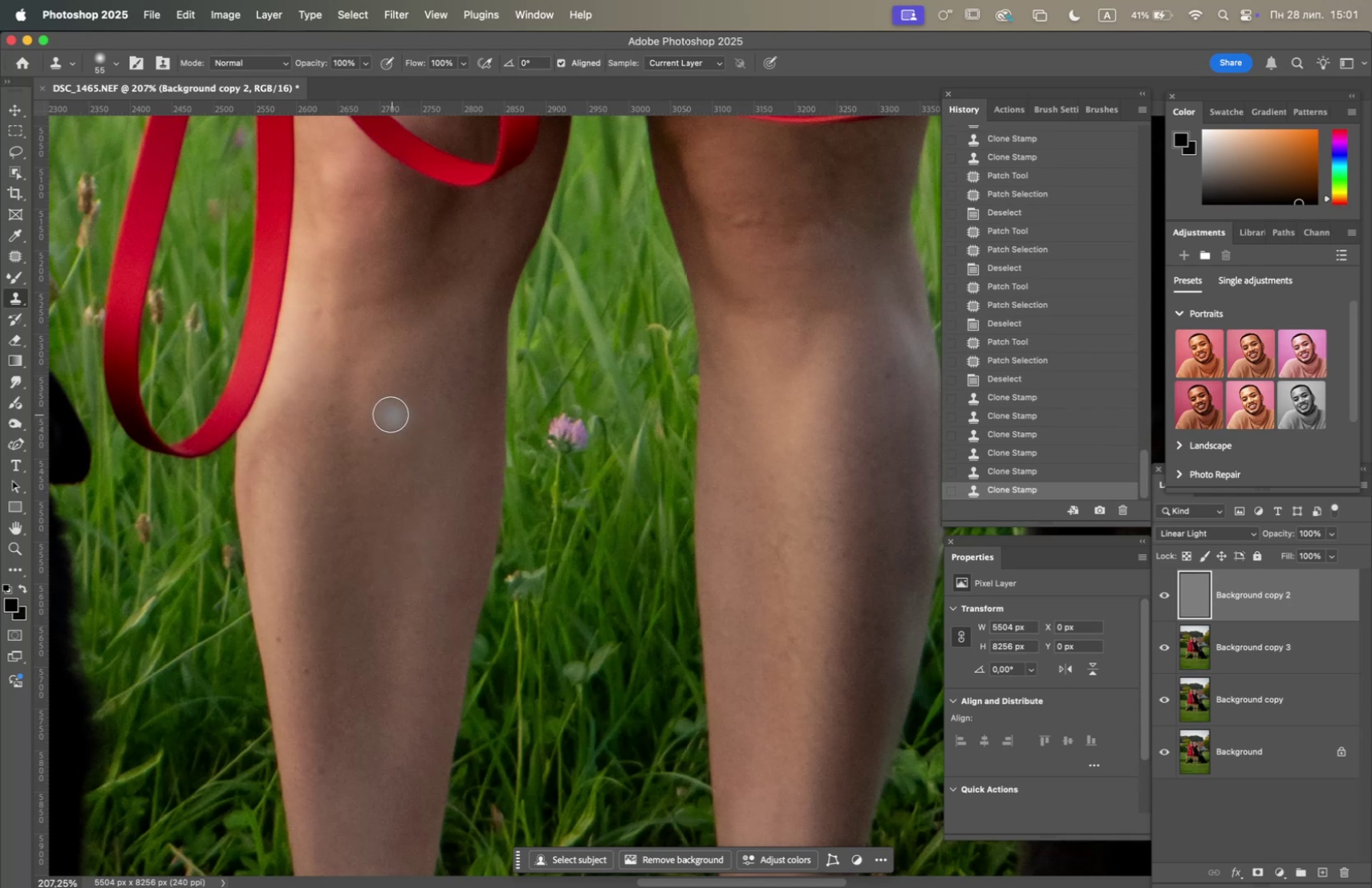 
left_click([387, 410])
 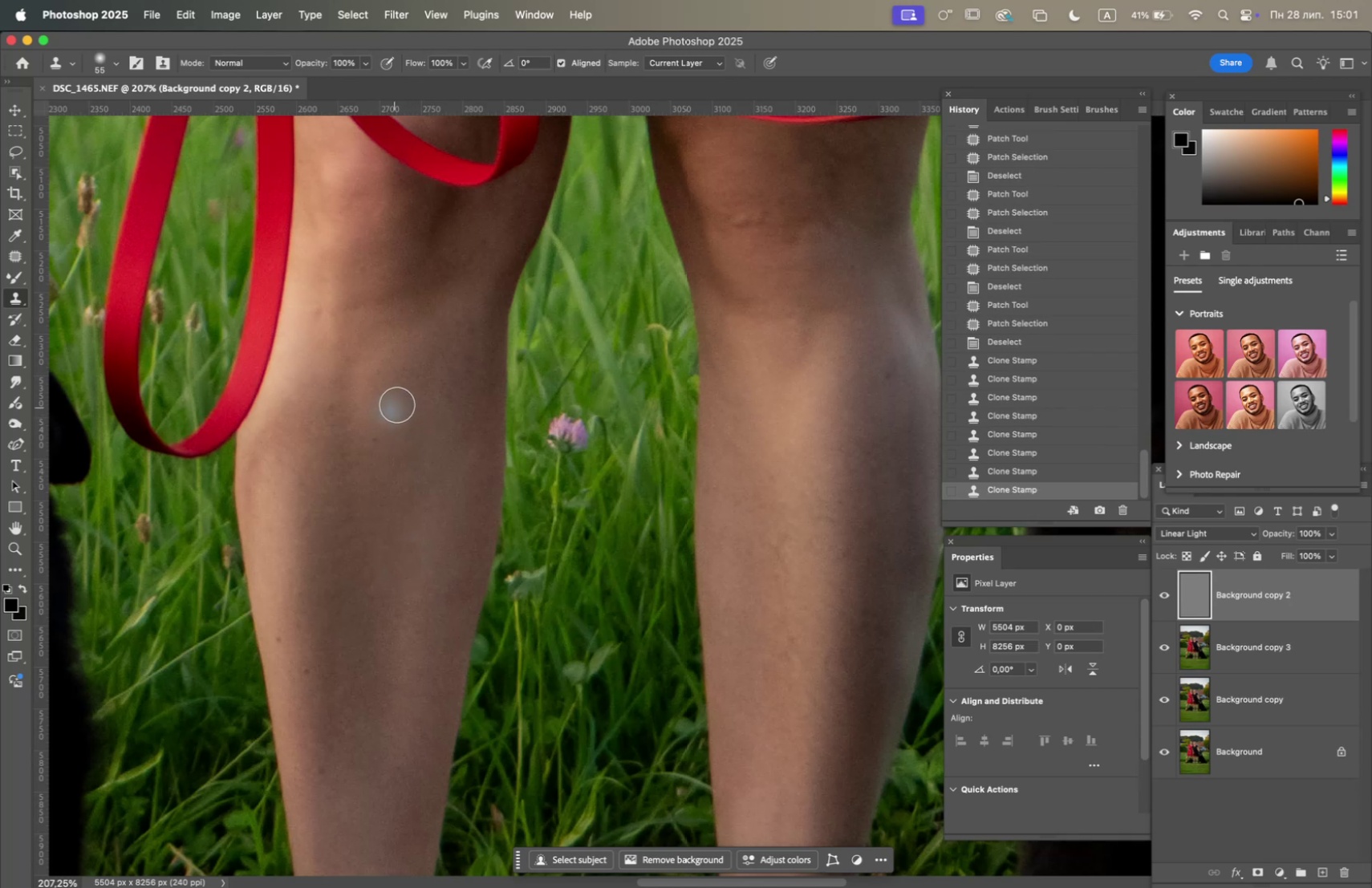 
left_click([419, 399])
 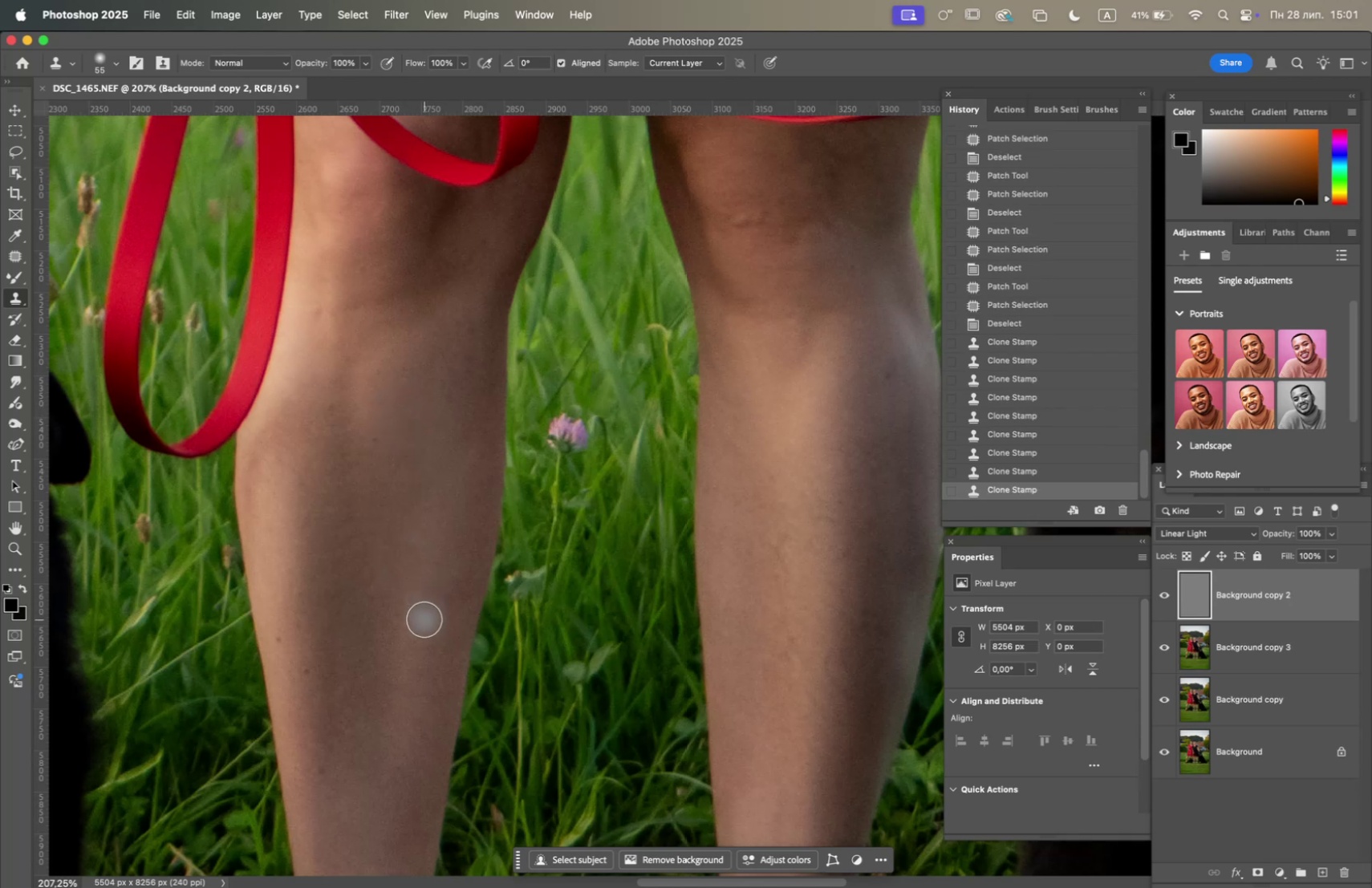 
hold_key(key=OptionLeft, duration=0.62)
 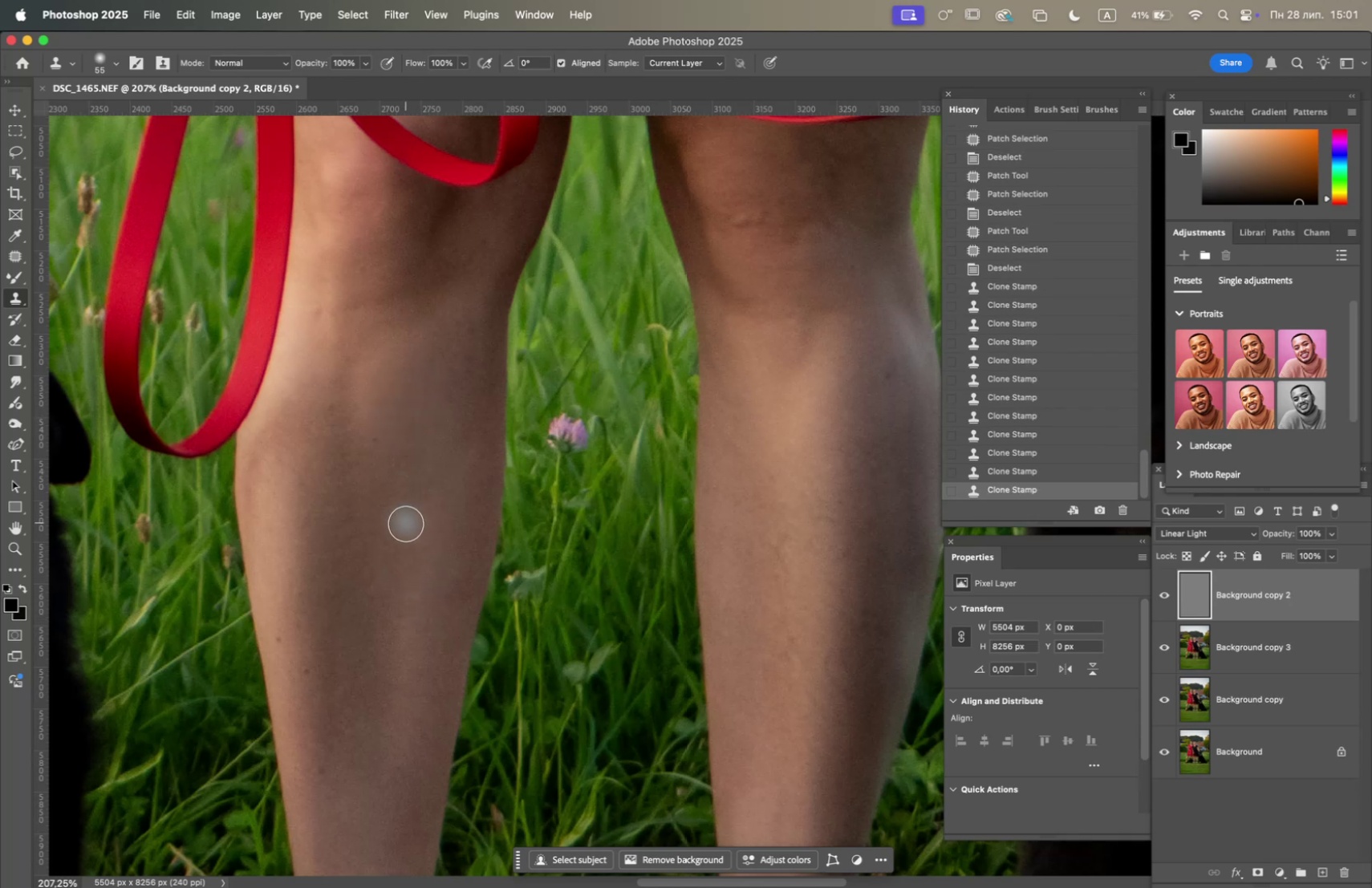 
hold_key(key=OptionLeft, duration=1.64)
left_click([378, 505])
 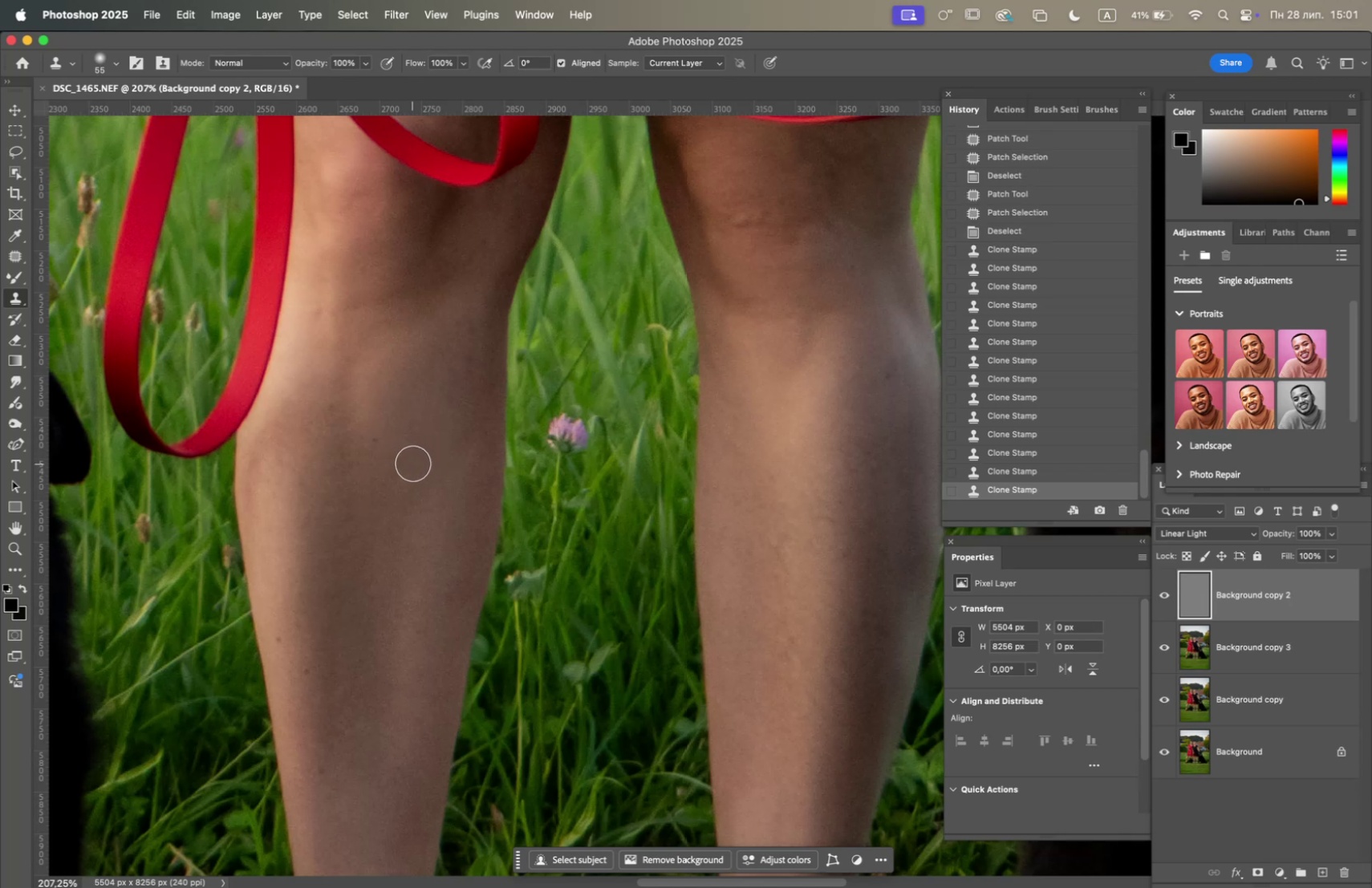 
left_click([413, 453])
 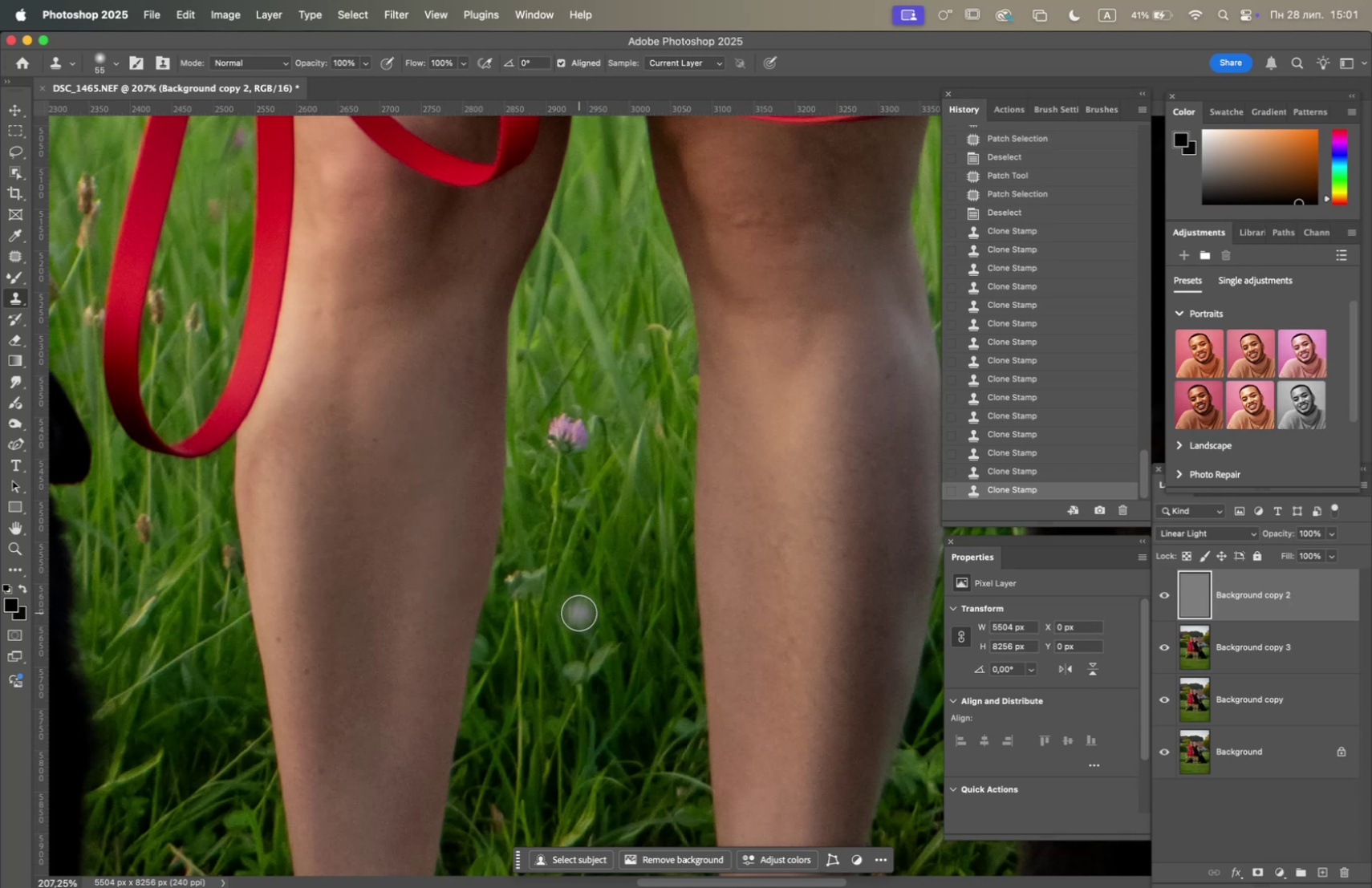 
hold_key(key=Space, duration=0.85)
 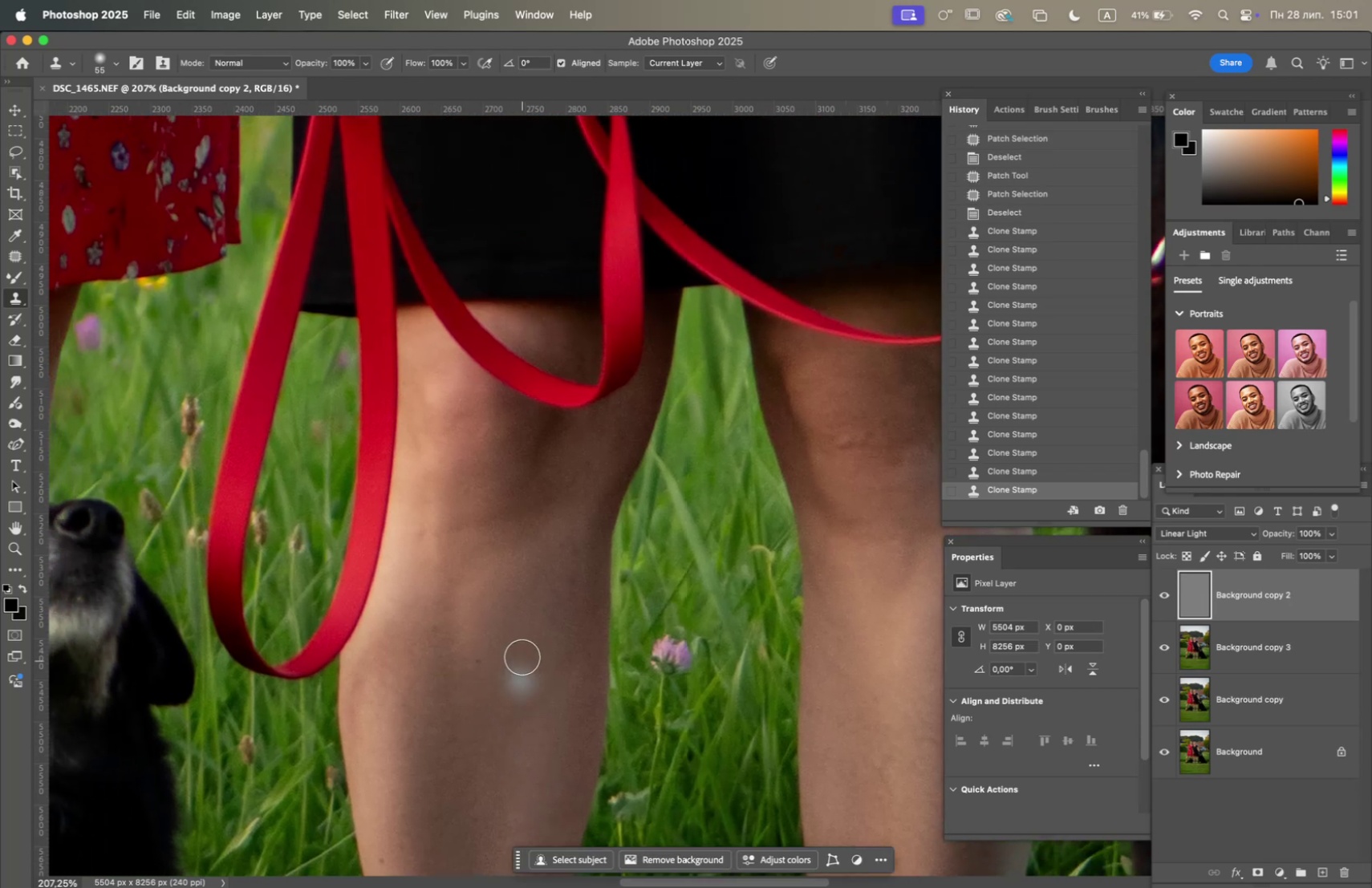 
left_click_drag(start_coordinate=[369, 475], to_coordinate=[473, 695])
 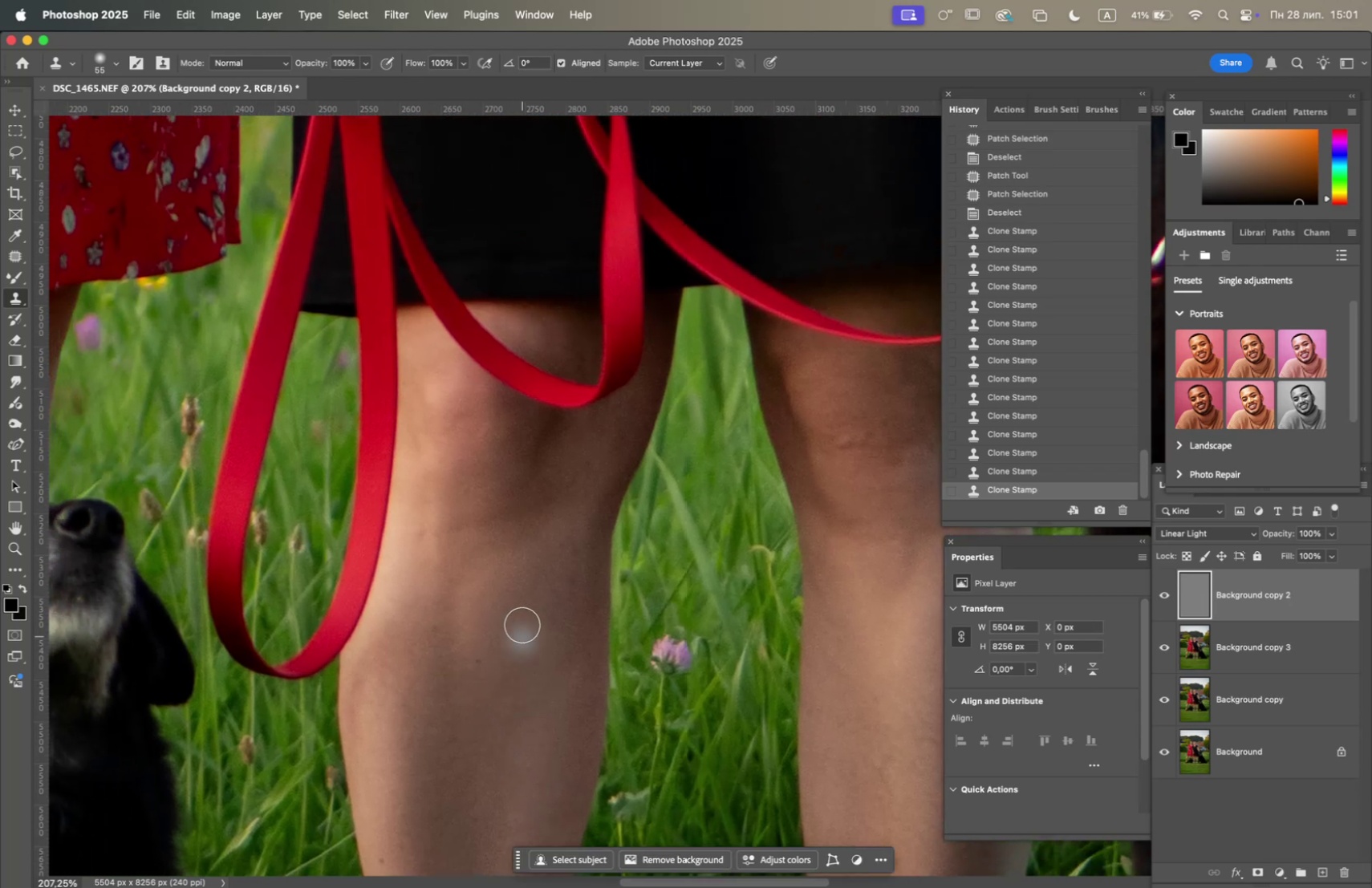 
hold_key(key=OptionLeft, duration=1.68)
 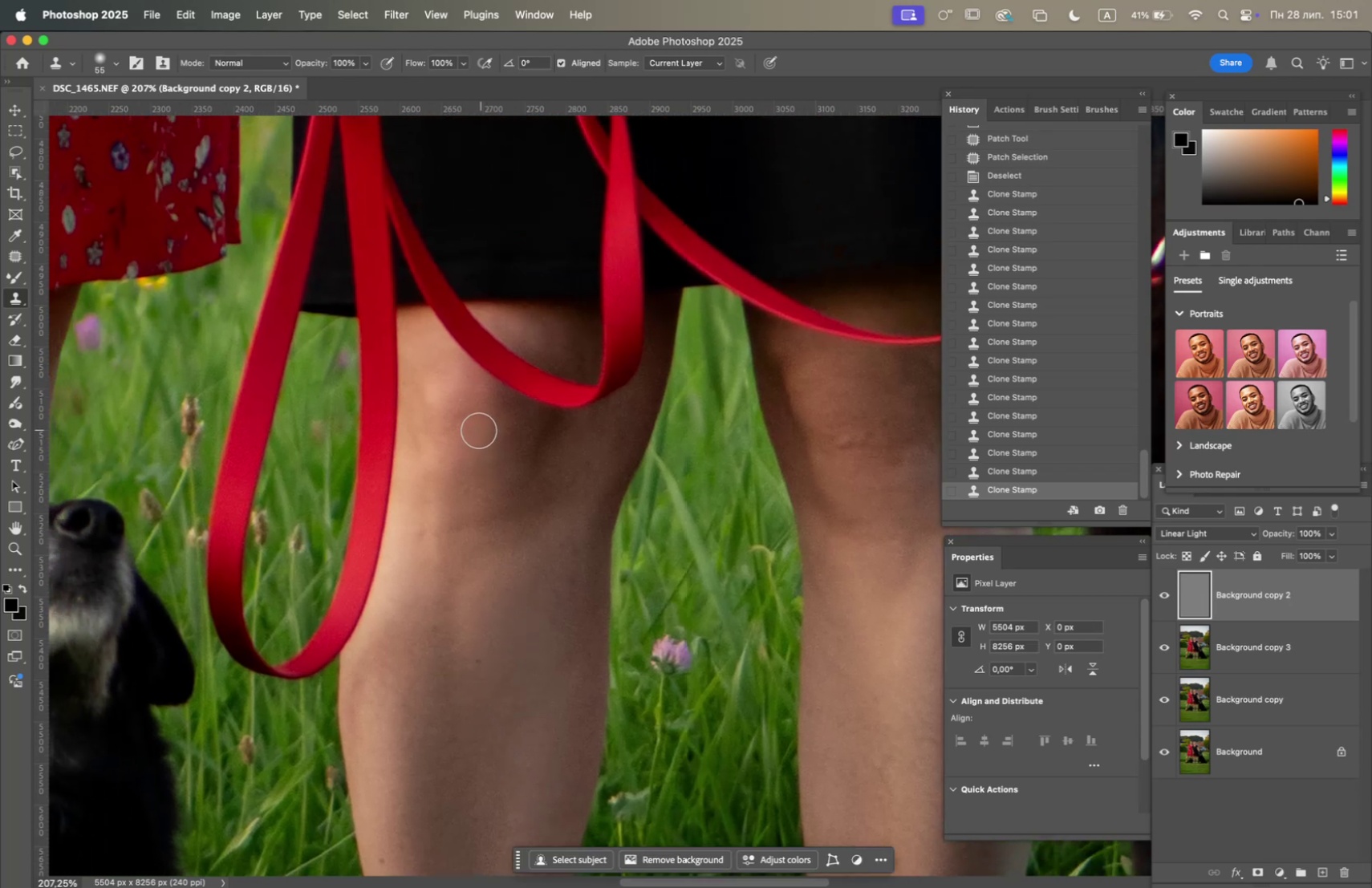 
hold_key(key=OptionLeft, duration=0.33)
 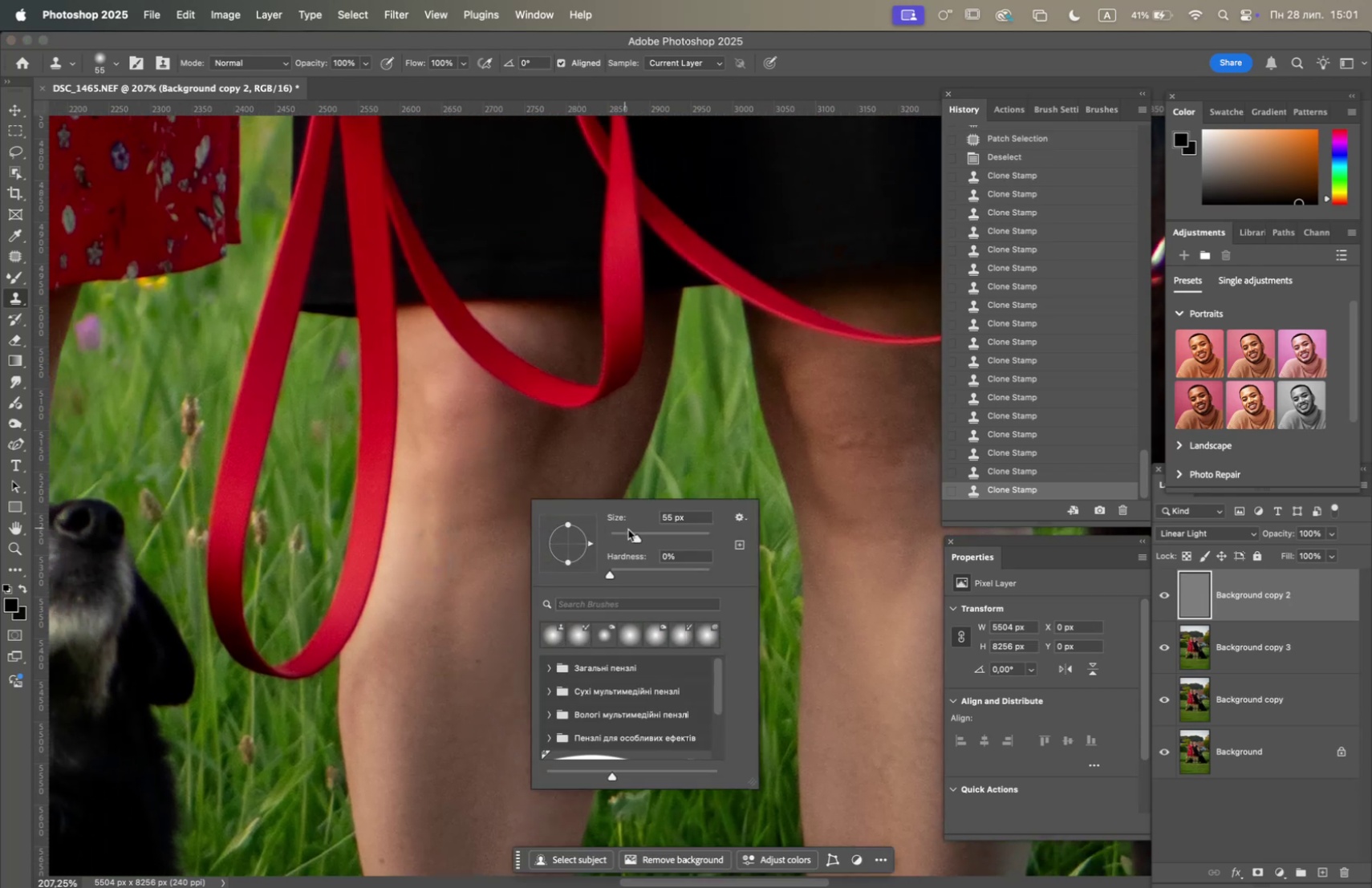 
left_click([630, 534])
 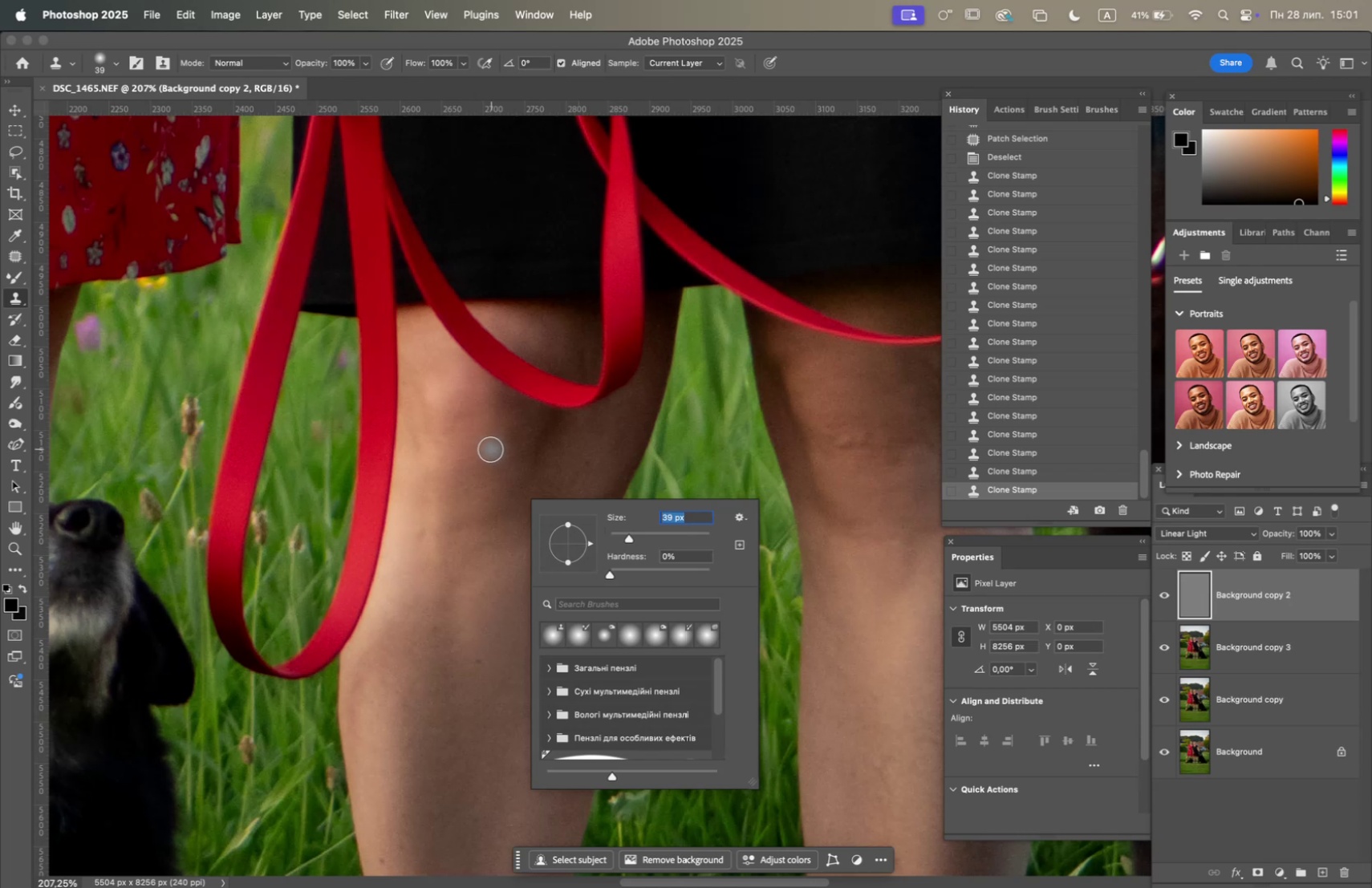 
hold_key(key=OptionLeft, duration=0.49)
 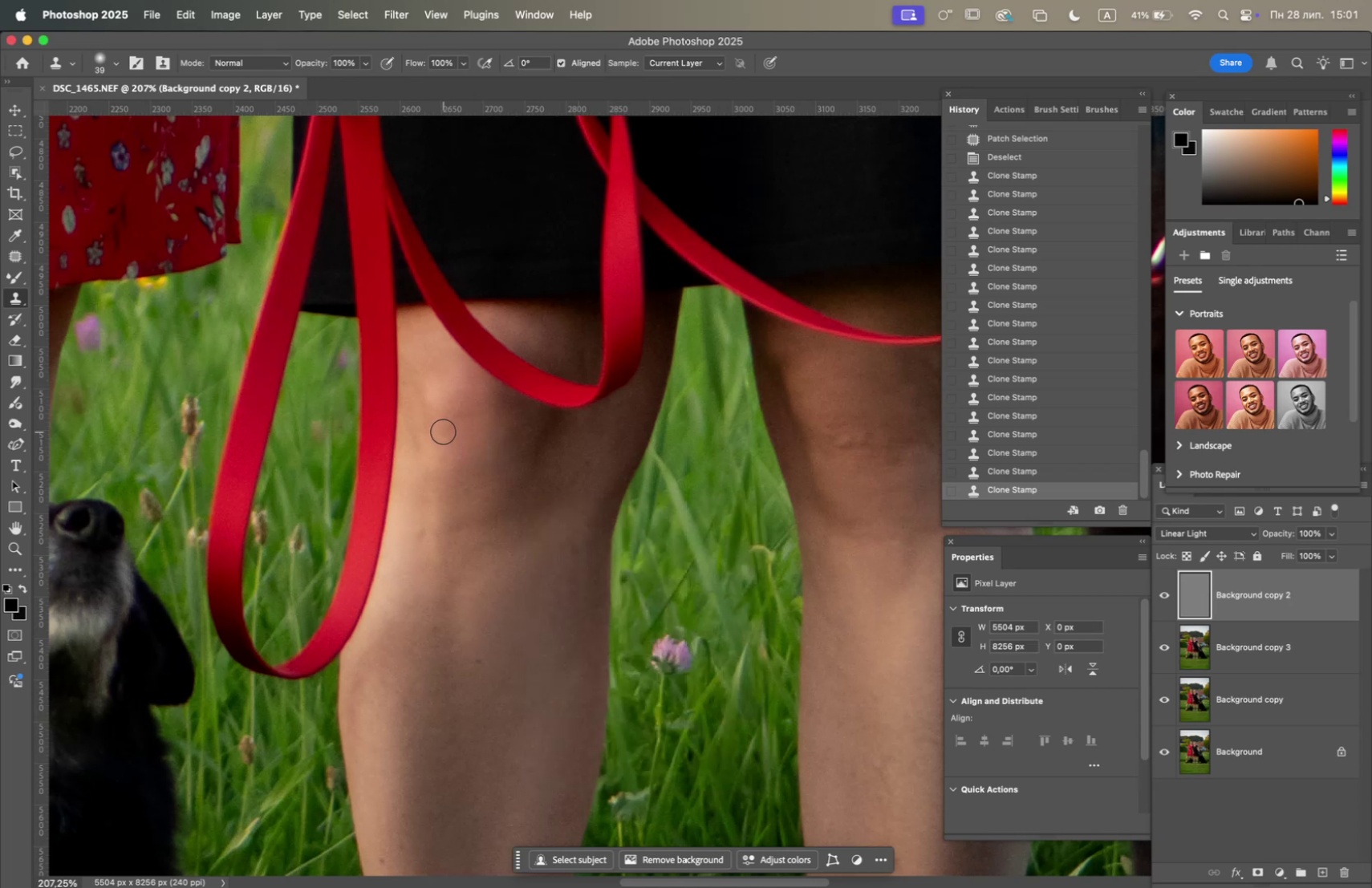 
double_click([443, 430])
 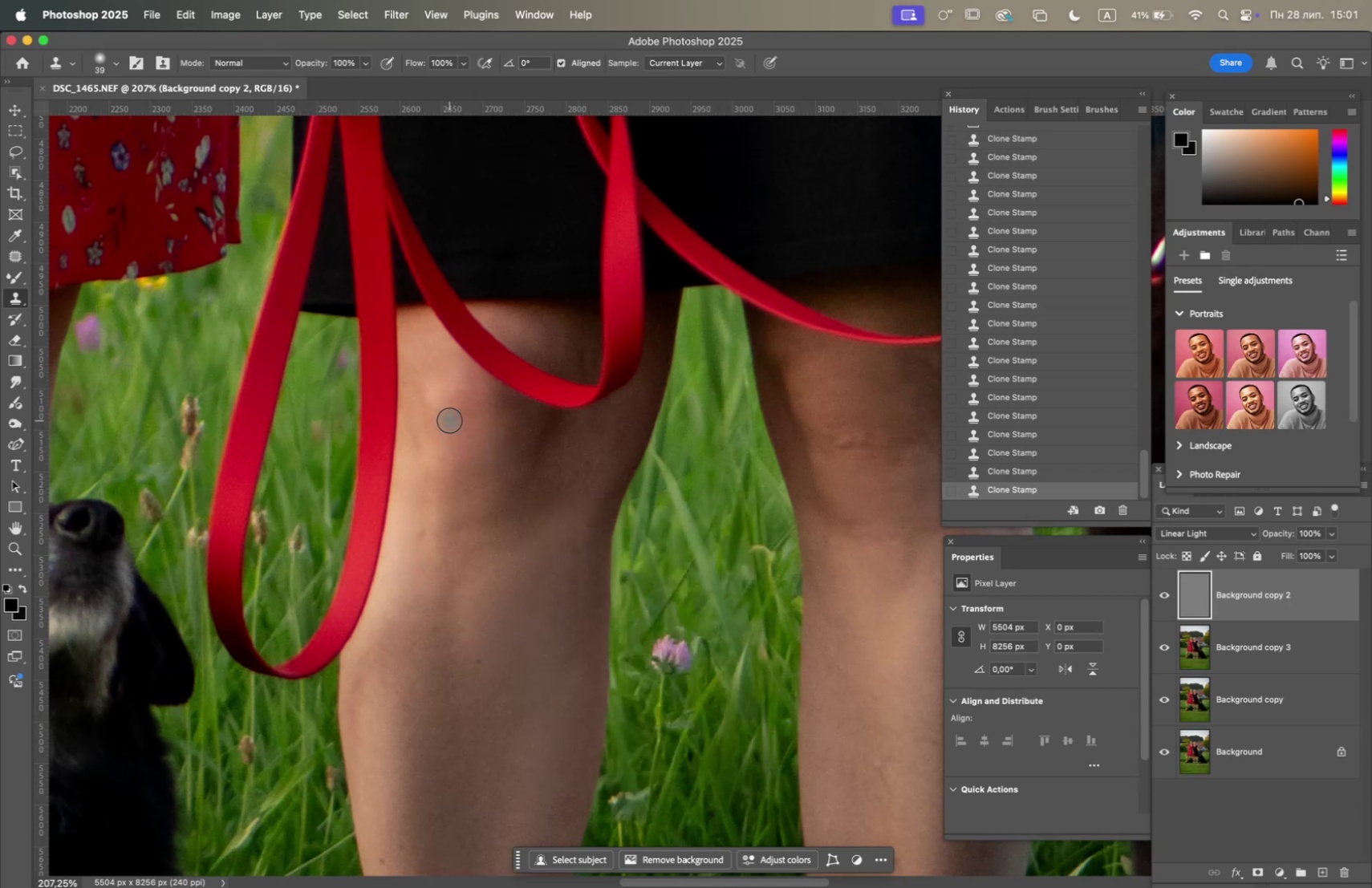 
triple_click([453, 418])
 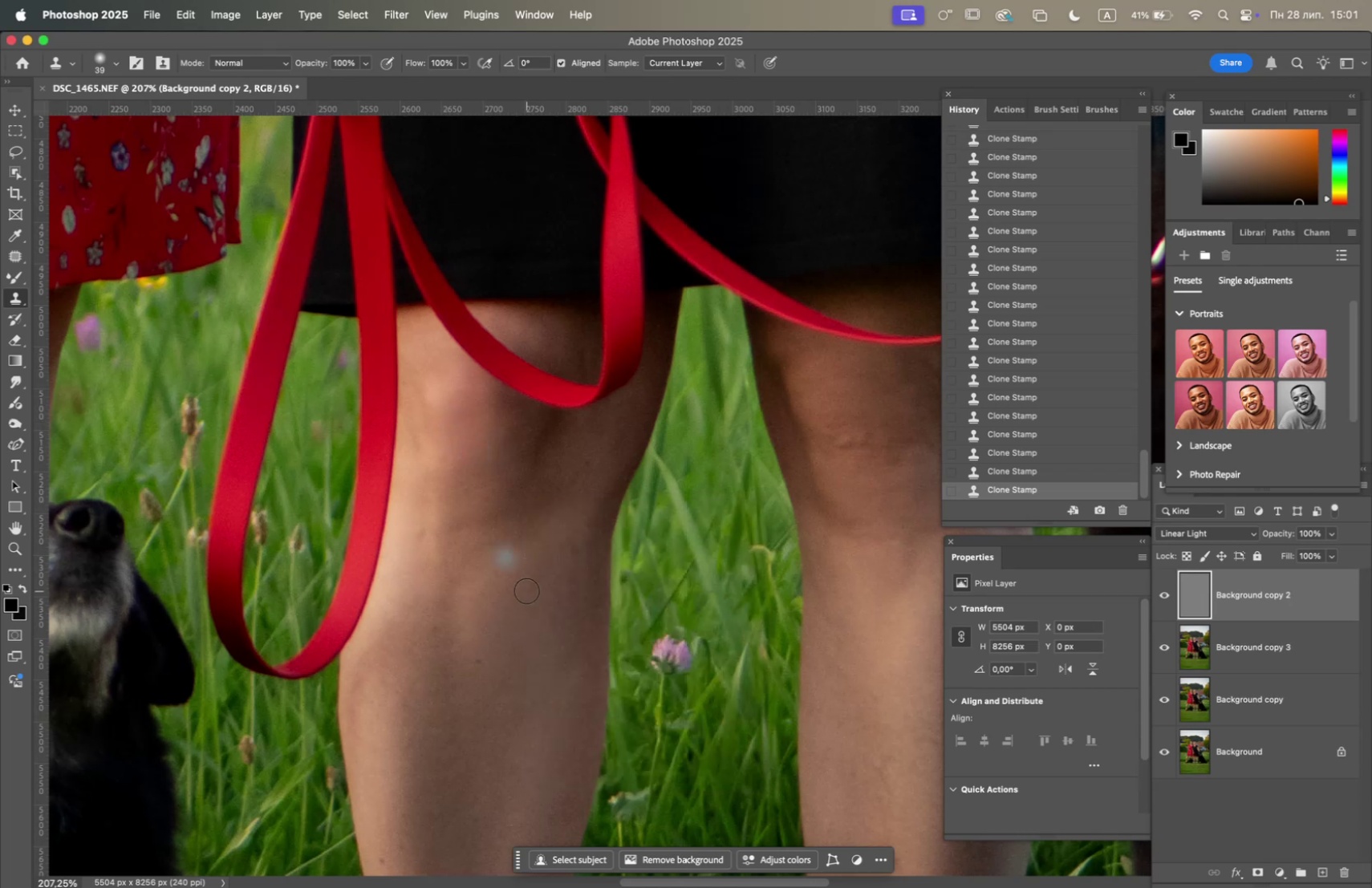 
hold_key(key=OptionLeft, duration=0.79)
 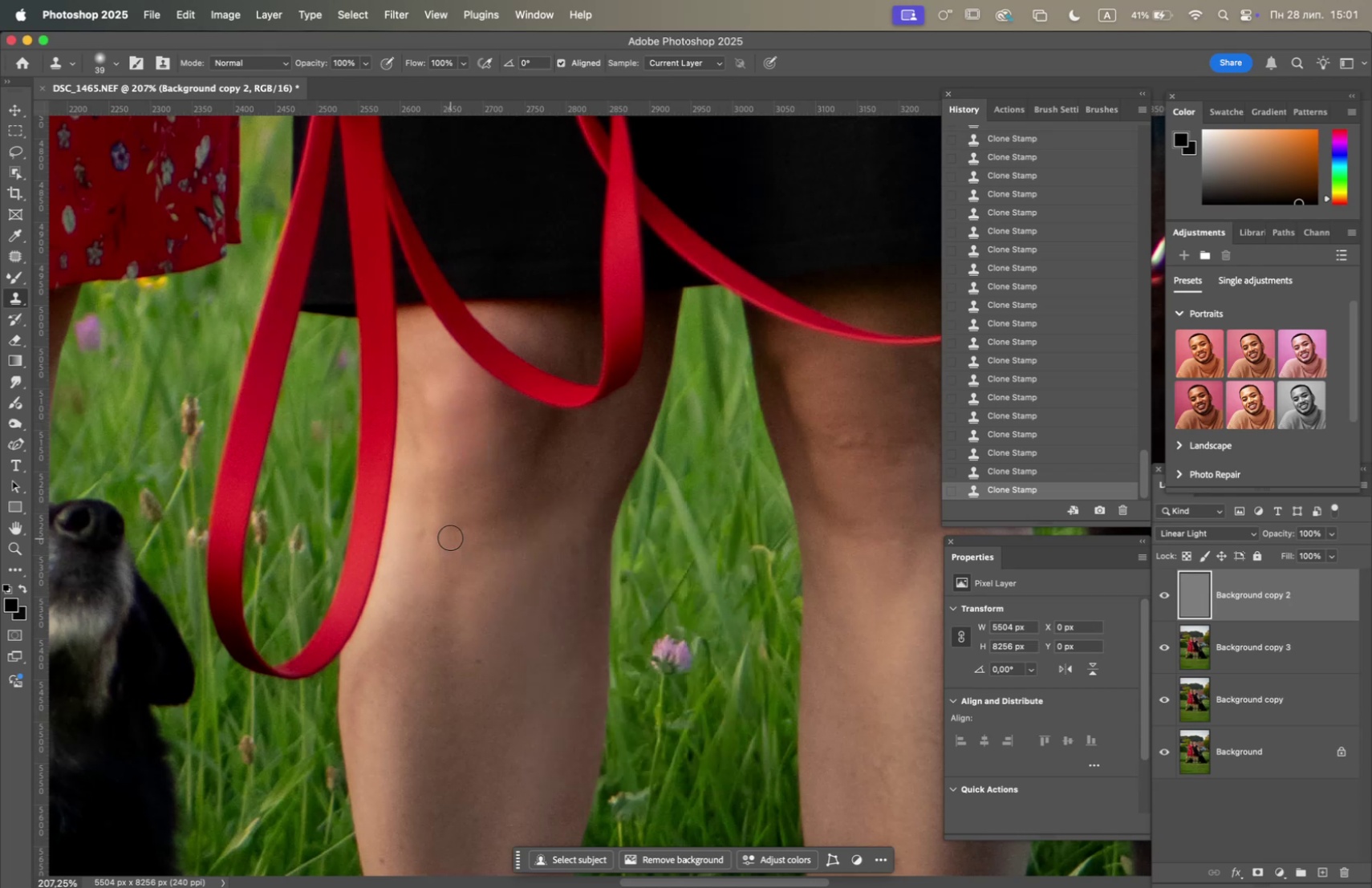 
left_click([453, 527])
 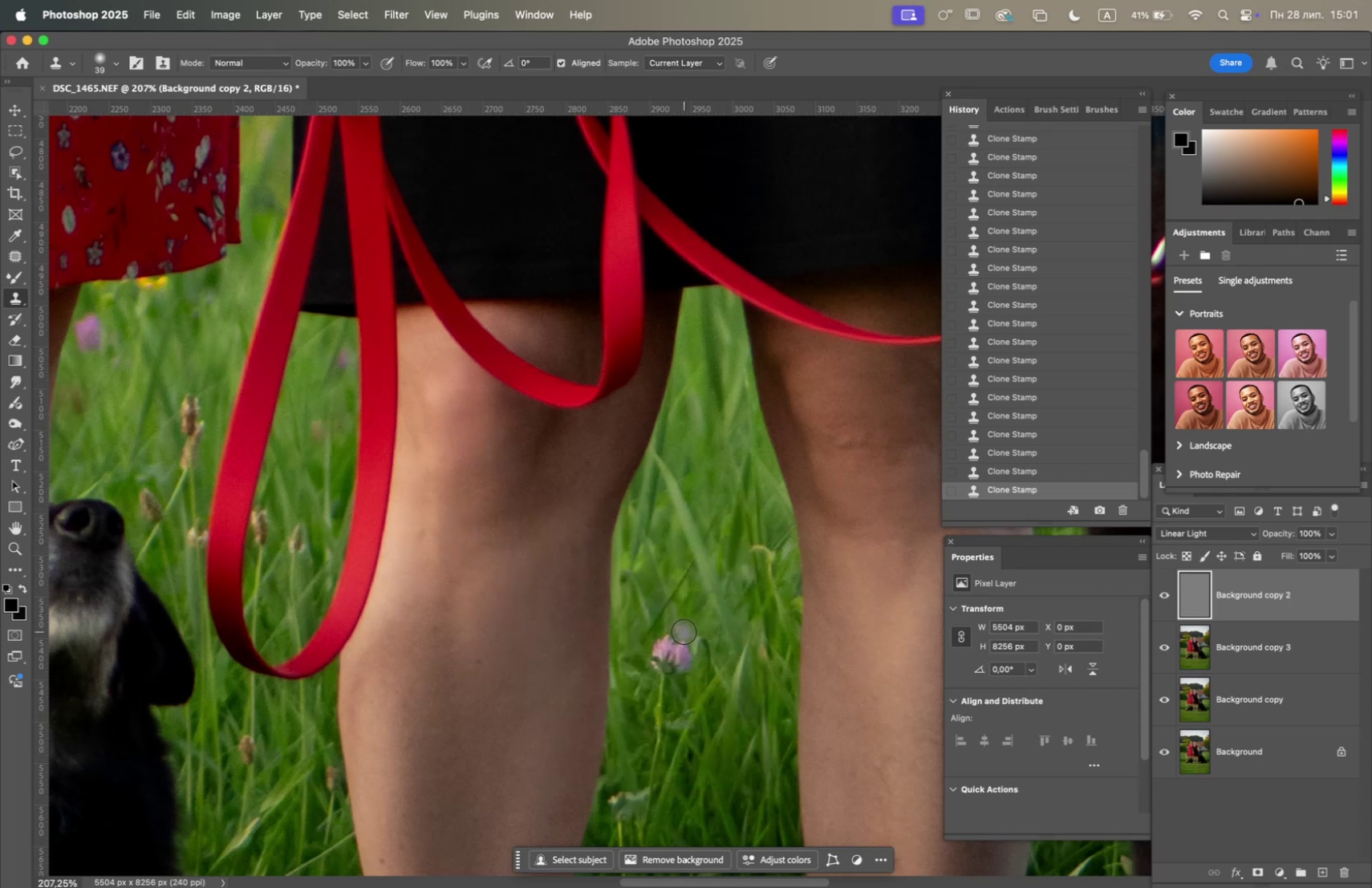 
hold_key(key=Space, duration=1.5)
 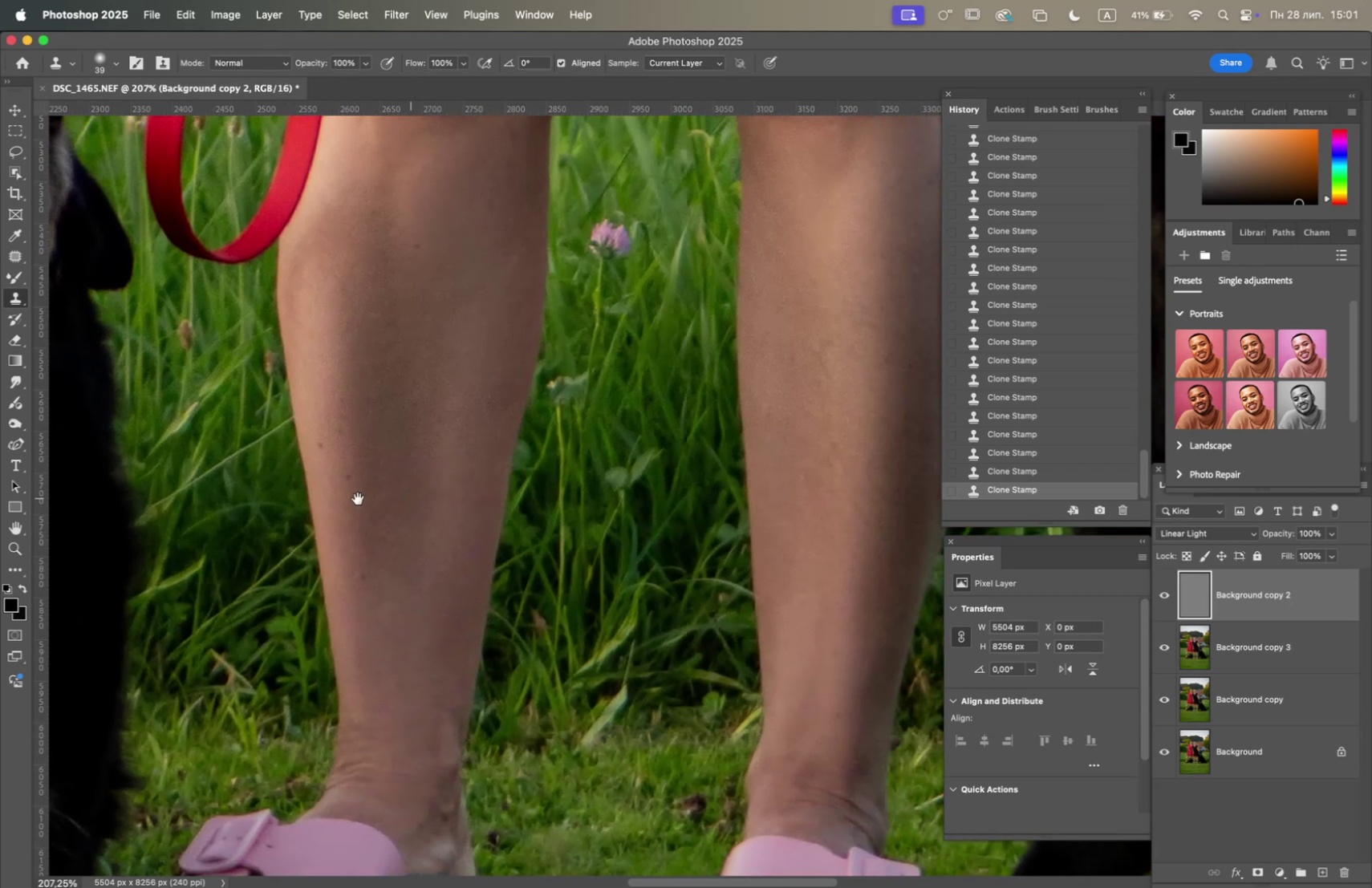 
left_click_drag(start_coordinate=[537, 655], to_coordinate=[538, 486])
 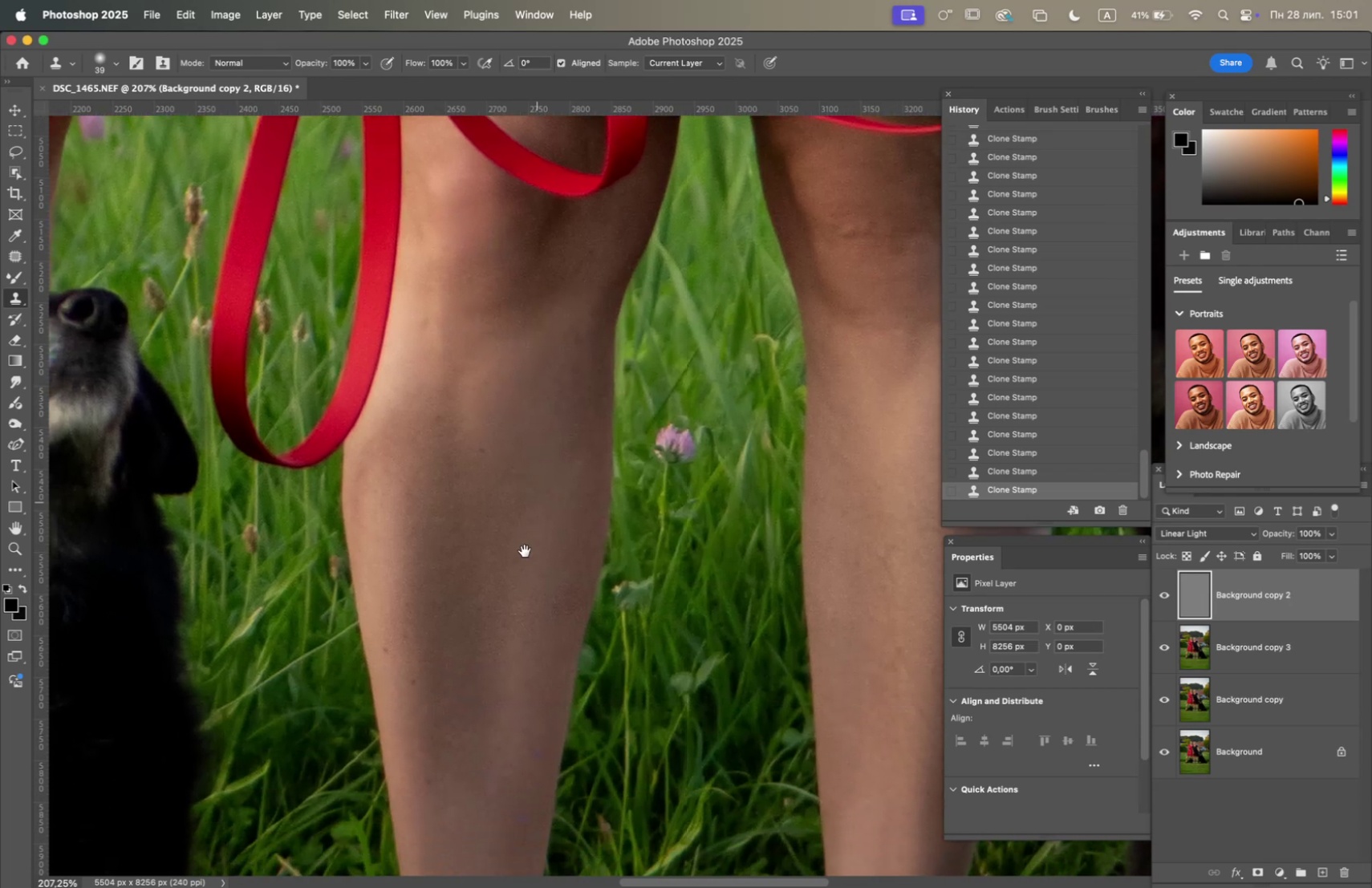 
left_click_drag(start_coordinate=[530, 621], to_coordinate=[282, 498])
 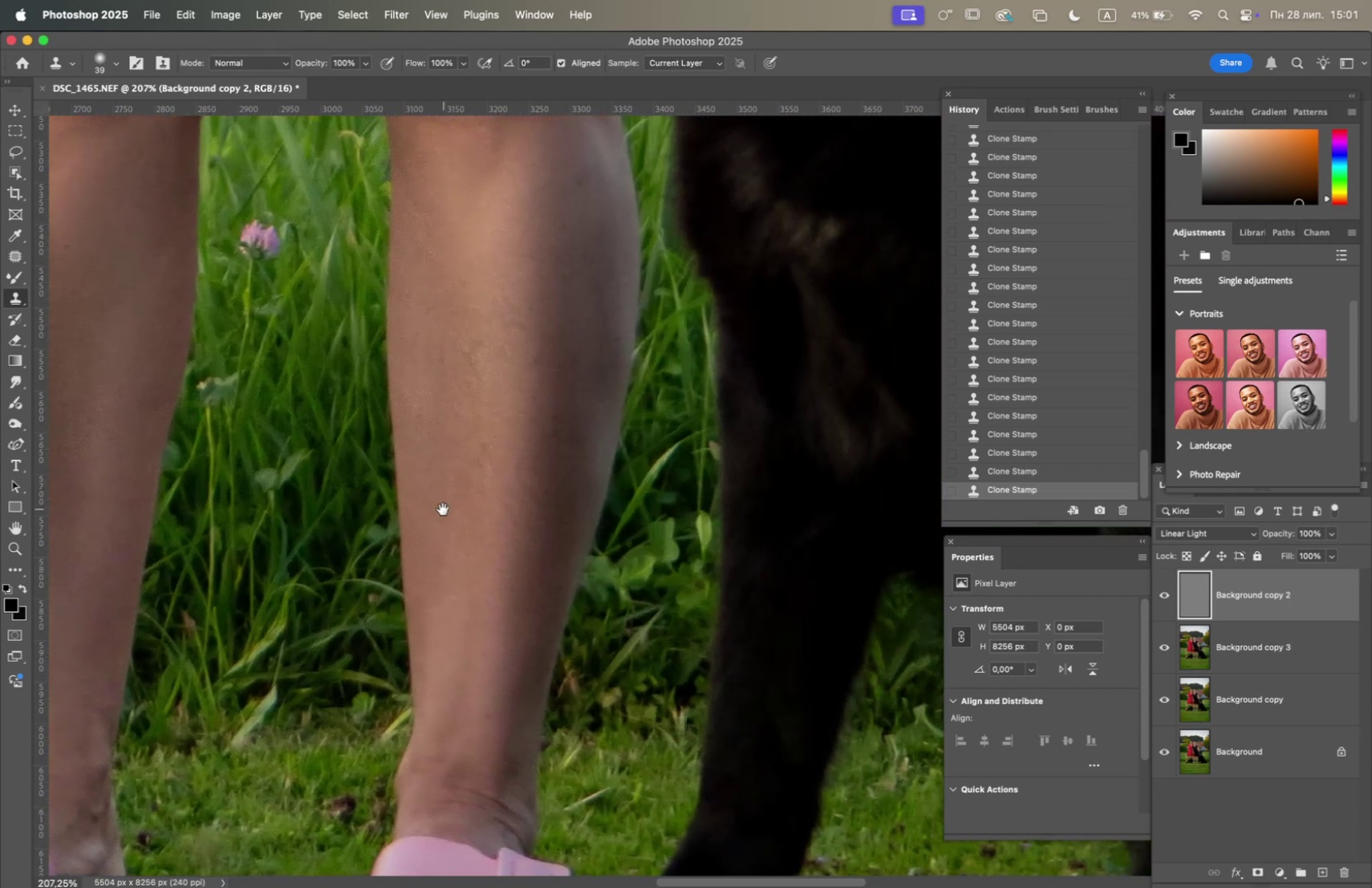 
hold_key(key=Space, duration=1.51)
 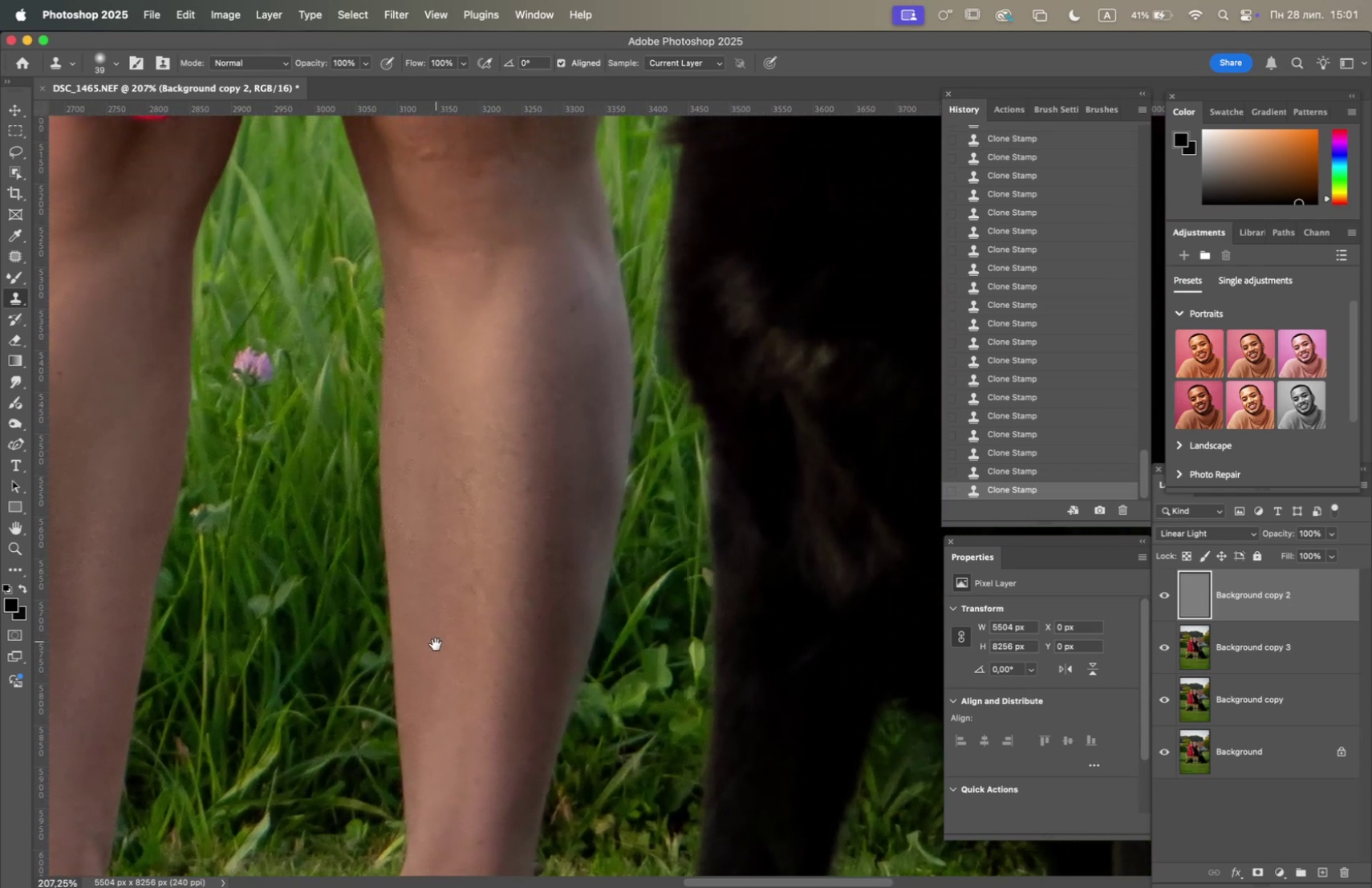 
left_click_drag(start_coordinate=[443, 508], to_coordinate=[436, 650])
 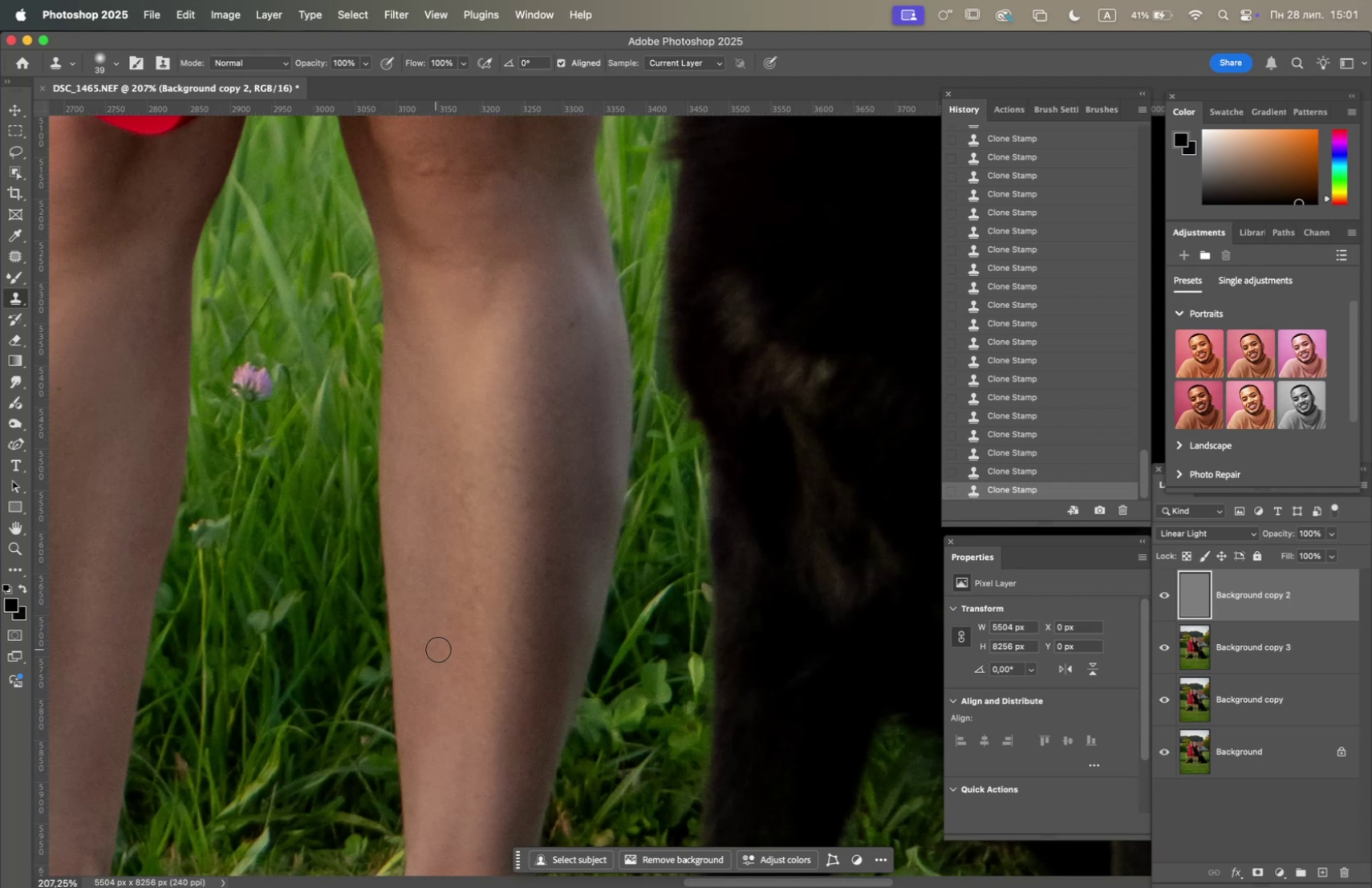 
hold_key(key=Space, duration=0.85)
 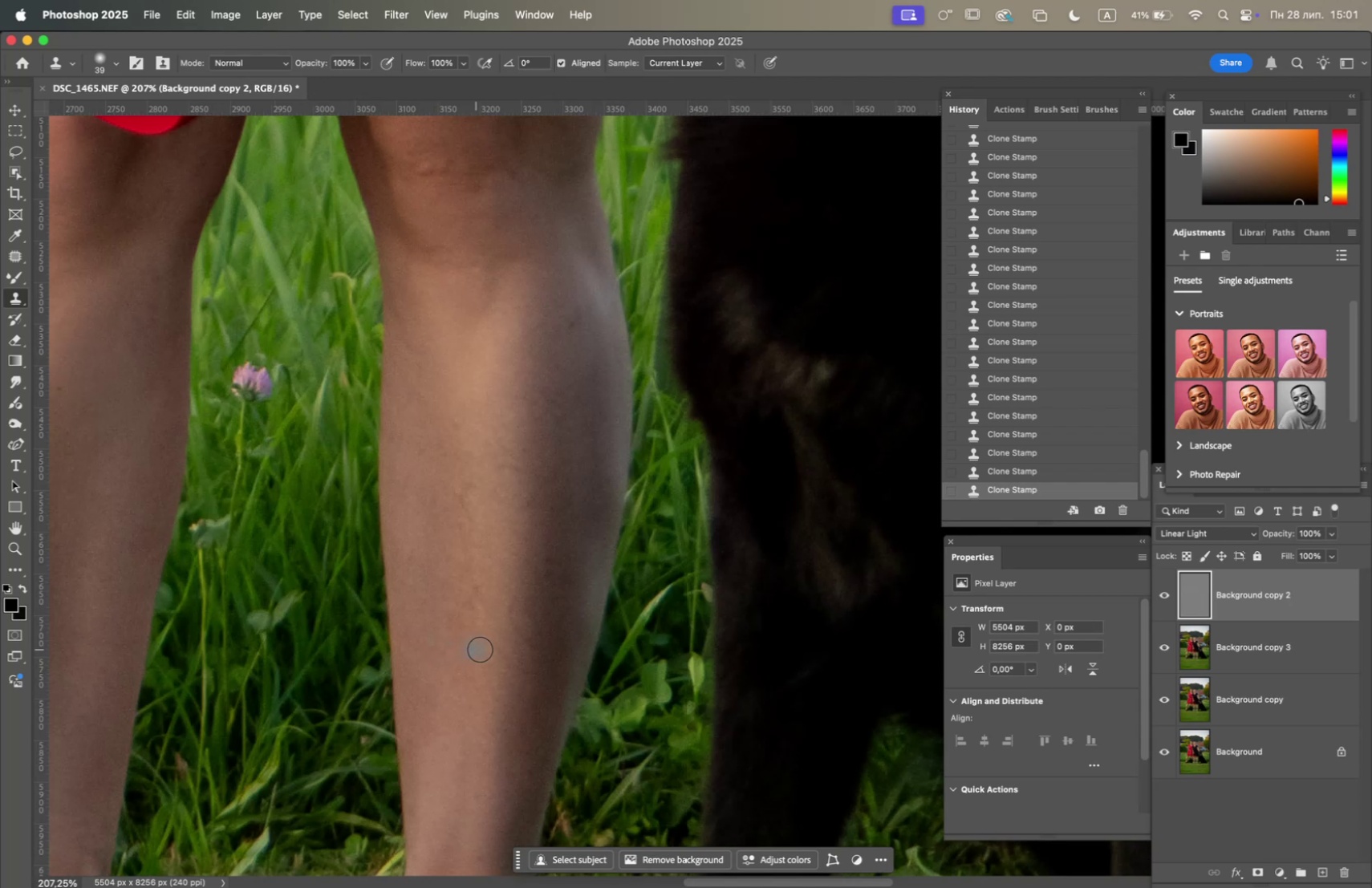 
hold_key(key=OptionLeft, duration=1.15)
left_click([520, 702])
 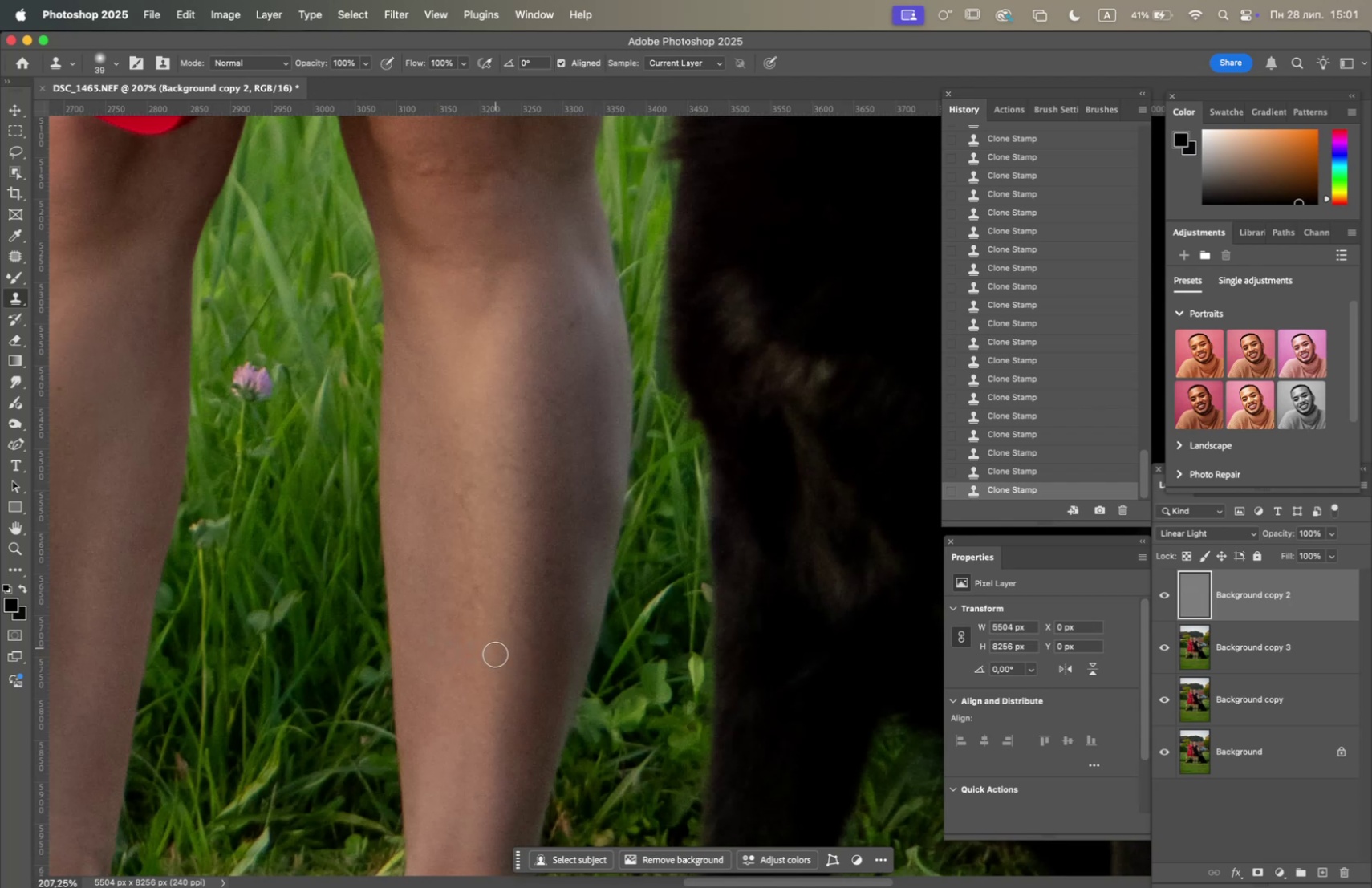 
hold_key(key=OptionLeft, duration=1.42)
left_click([517, 740])
 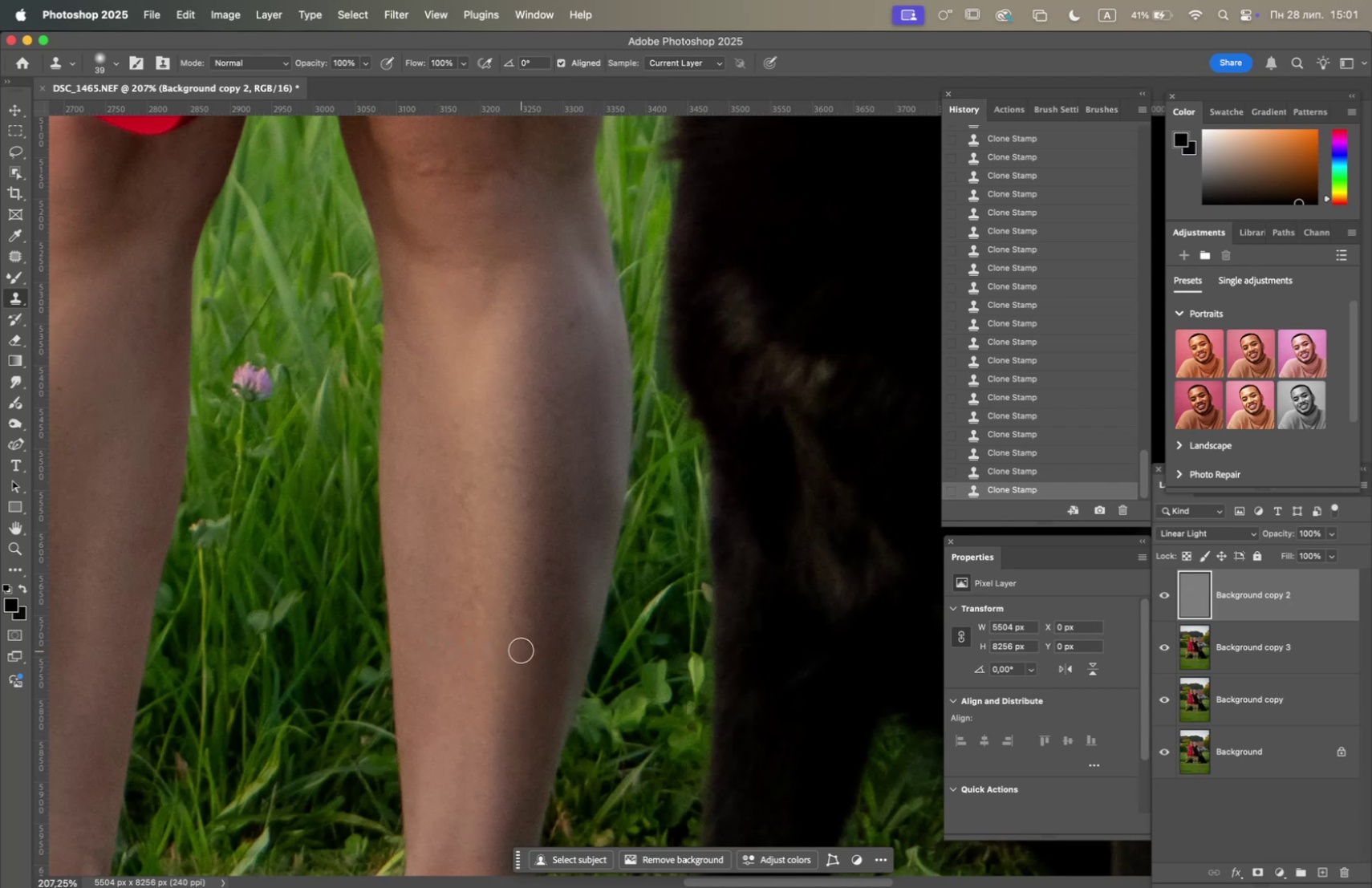 
left_click([522, 643])
 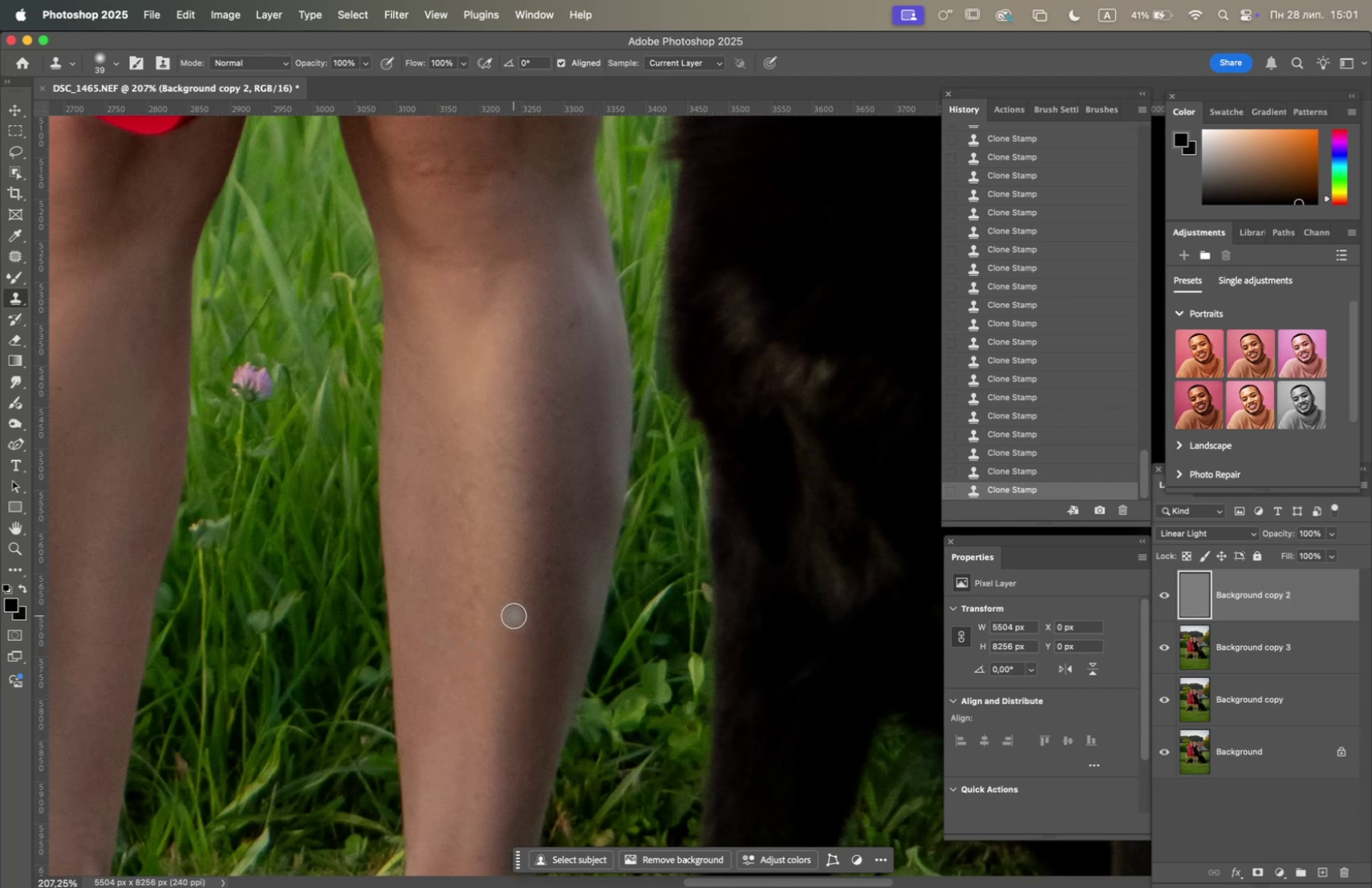 
triple_click([512, 603])
 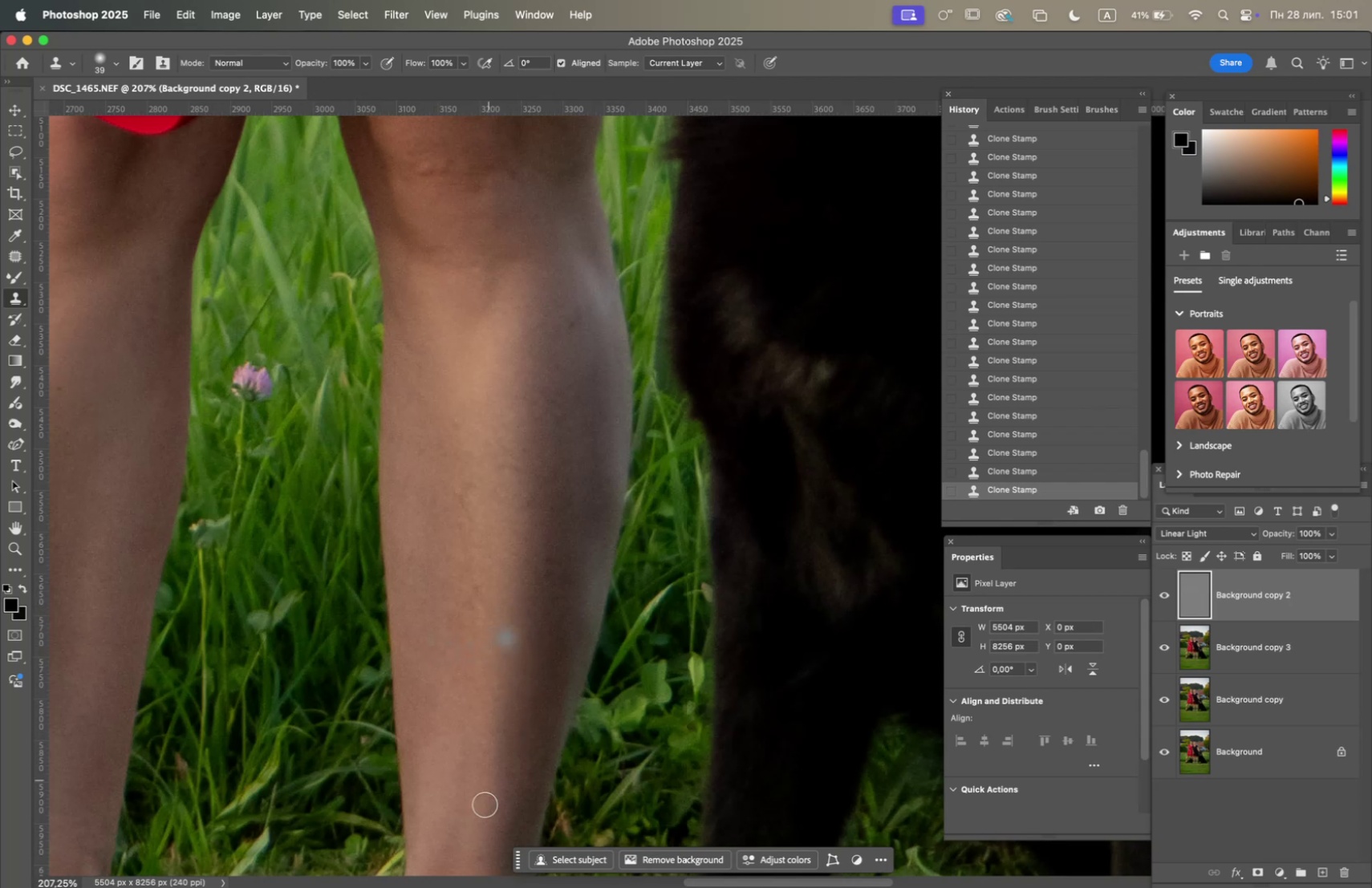 
hold_key(key=OptionLeft, duration=1.03)
left_click([503, 756])
 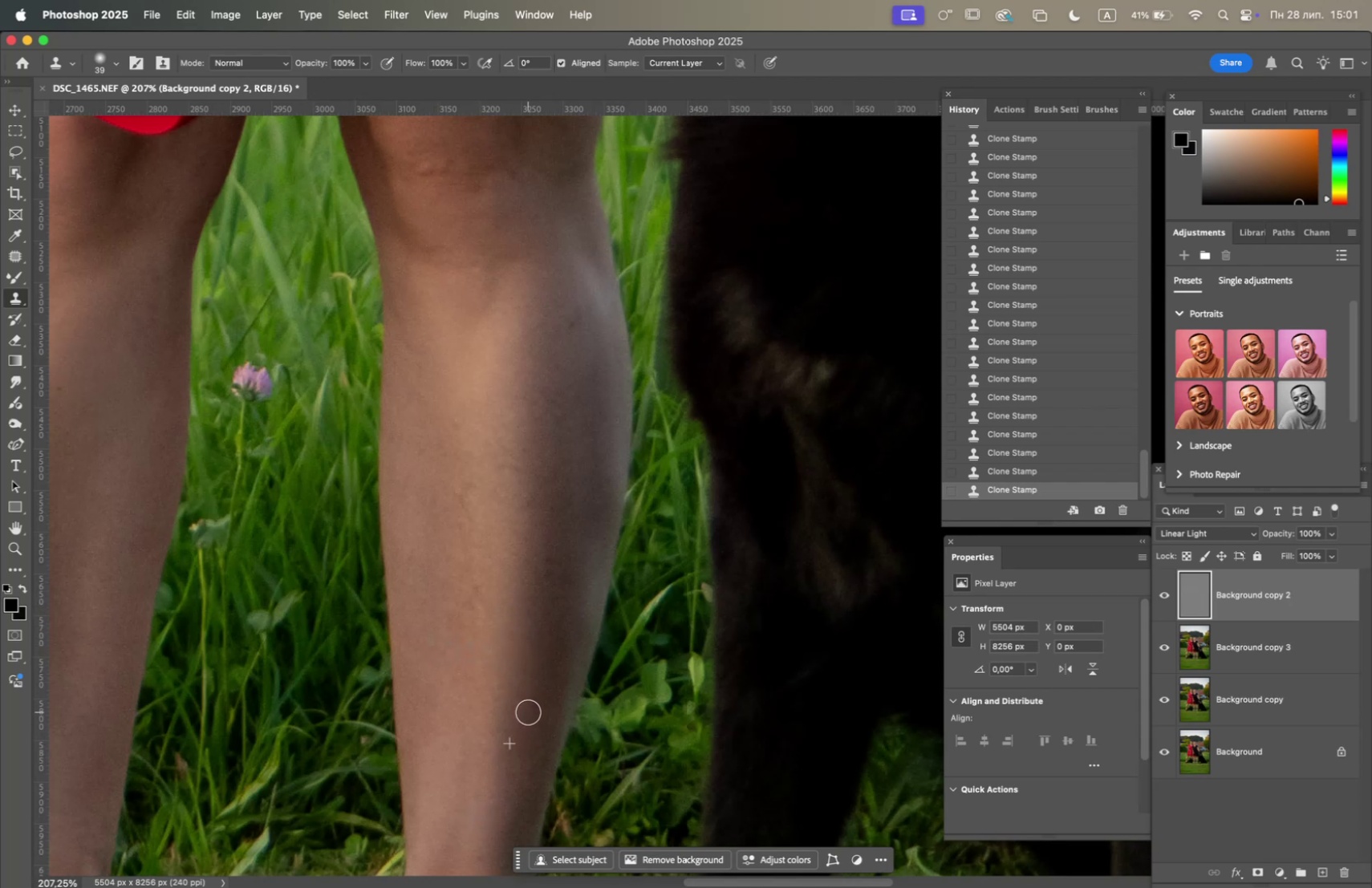 
hold_key(key=OptionLeft, duration=0.97)
 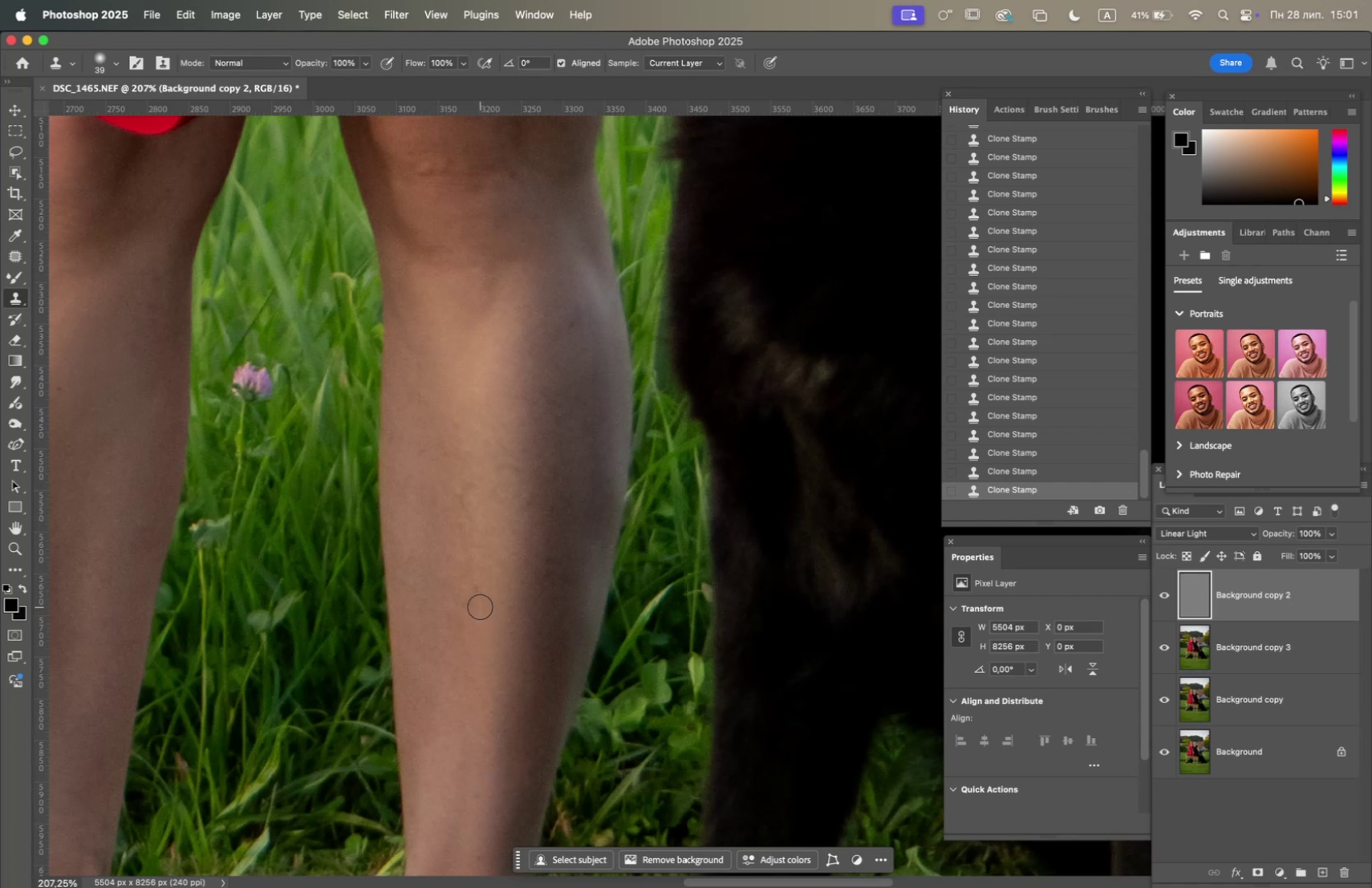 
hold_key(key=OptionLeft, duration=1.16)
 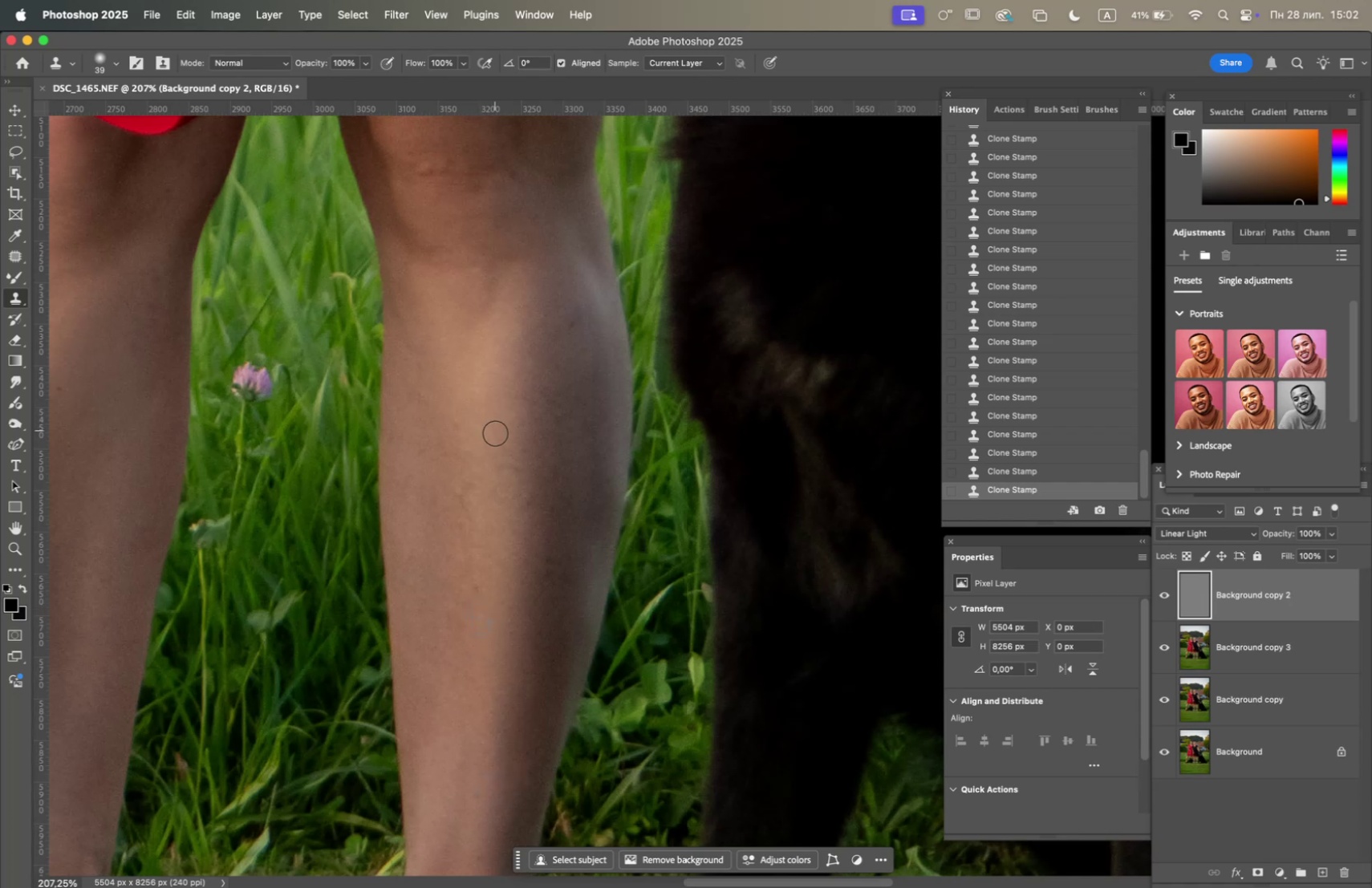 
double_click([496, 436])
 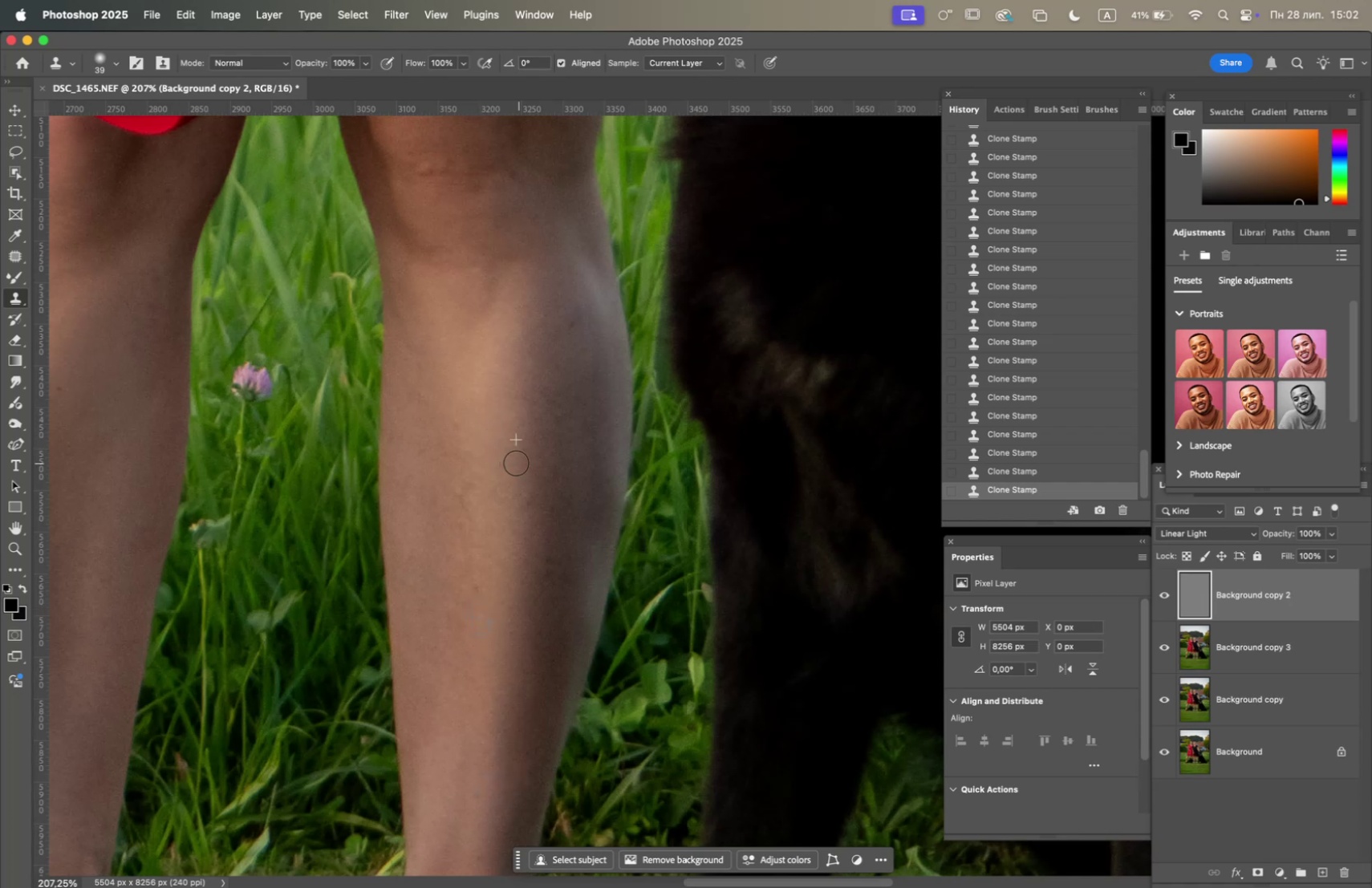 
hold_key(key=OptionLeft, duration=1.33)
left_click([500, 541])
 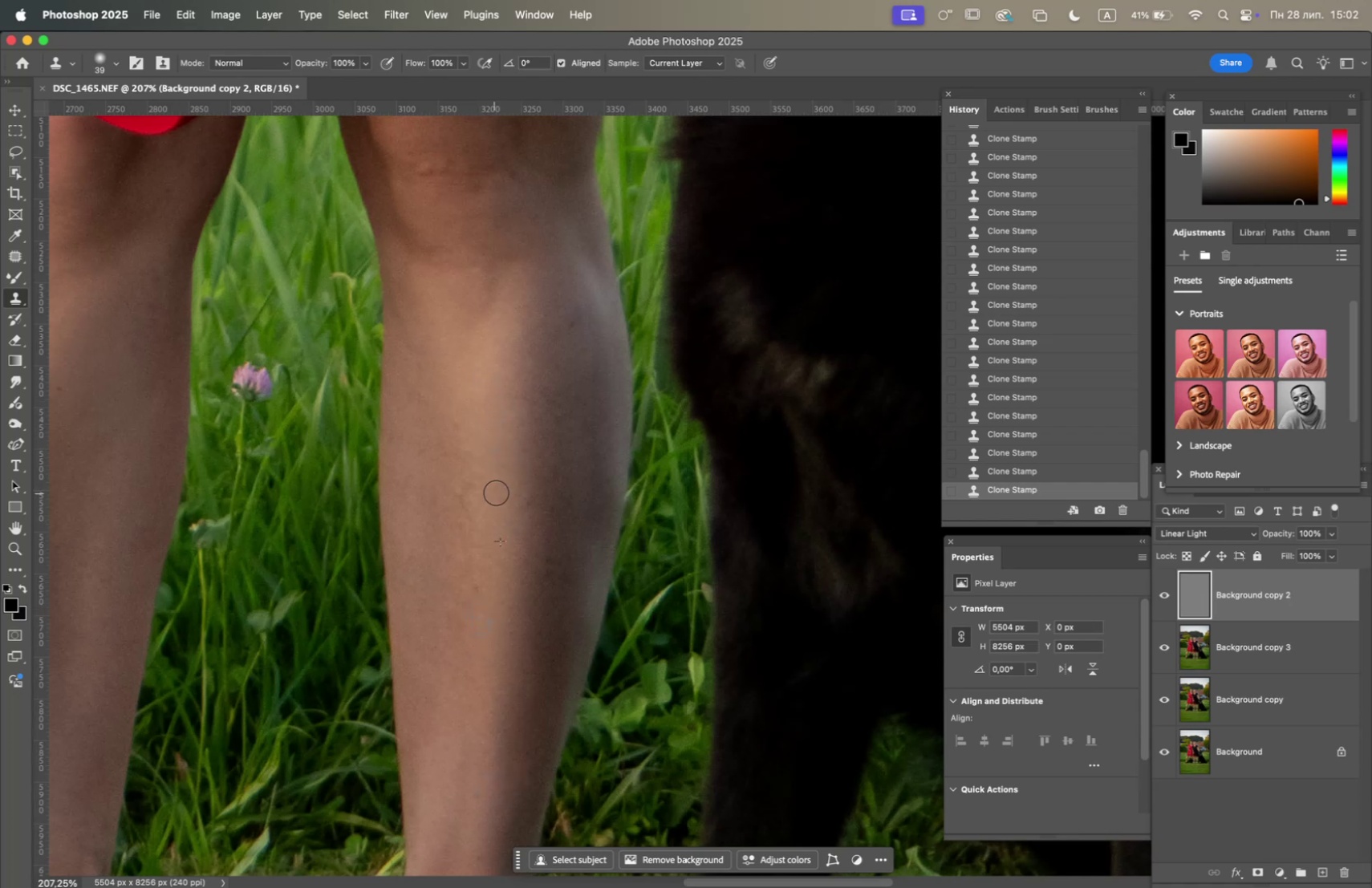 
triple_click([511, 495])
 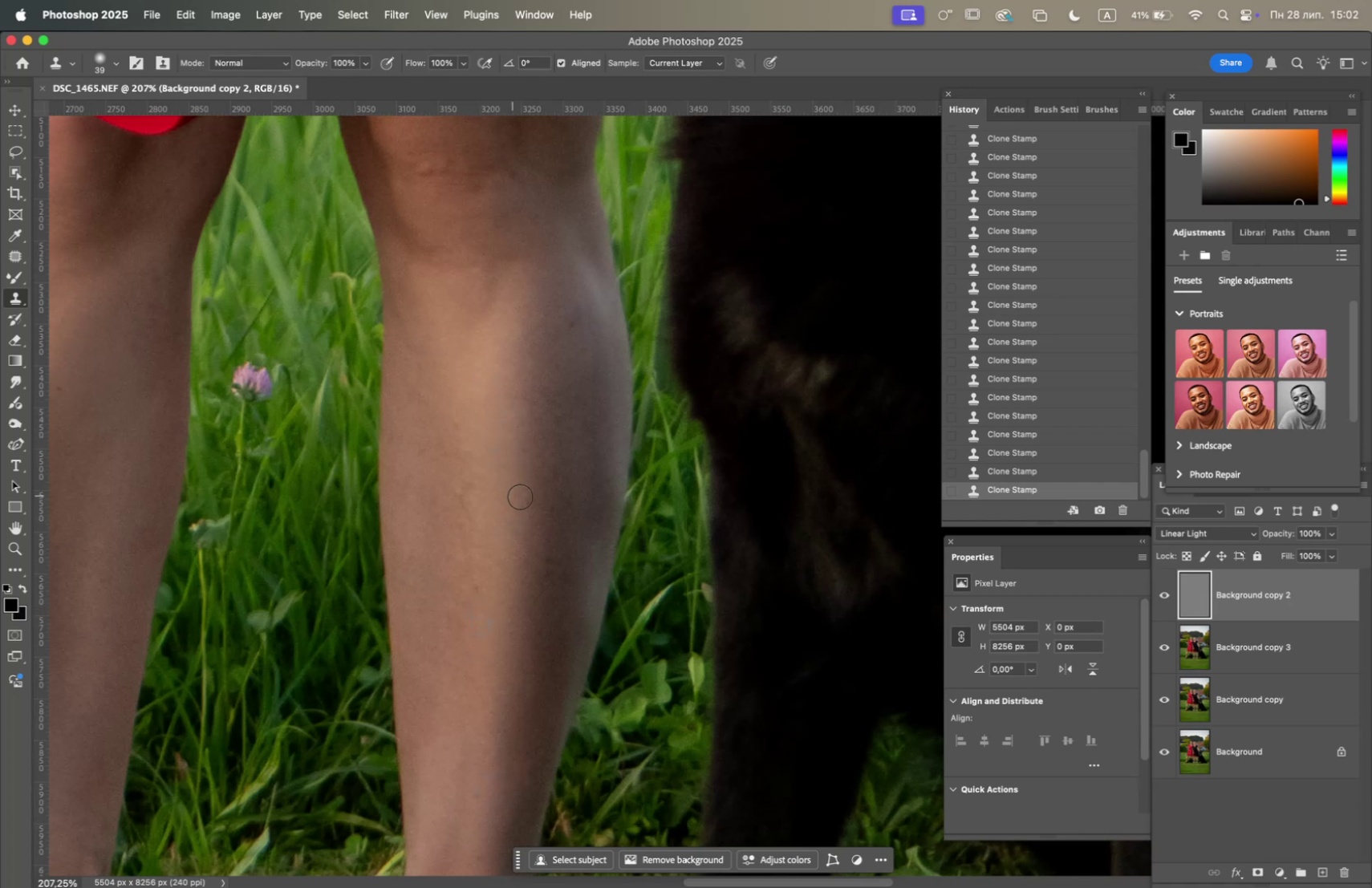 
triple_click([524, 497])
 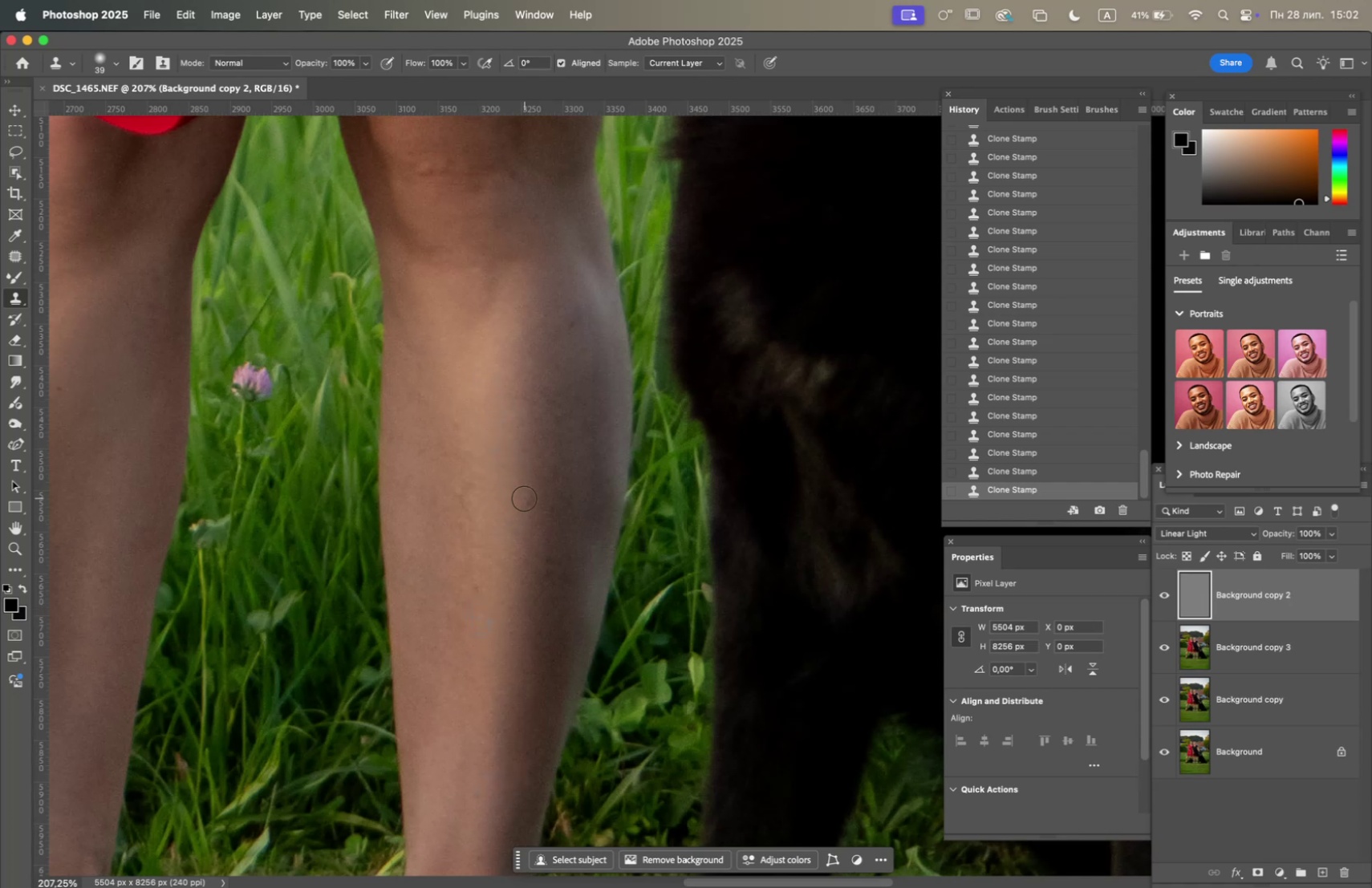 
triple_click([526, 499])
 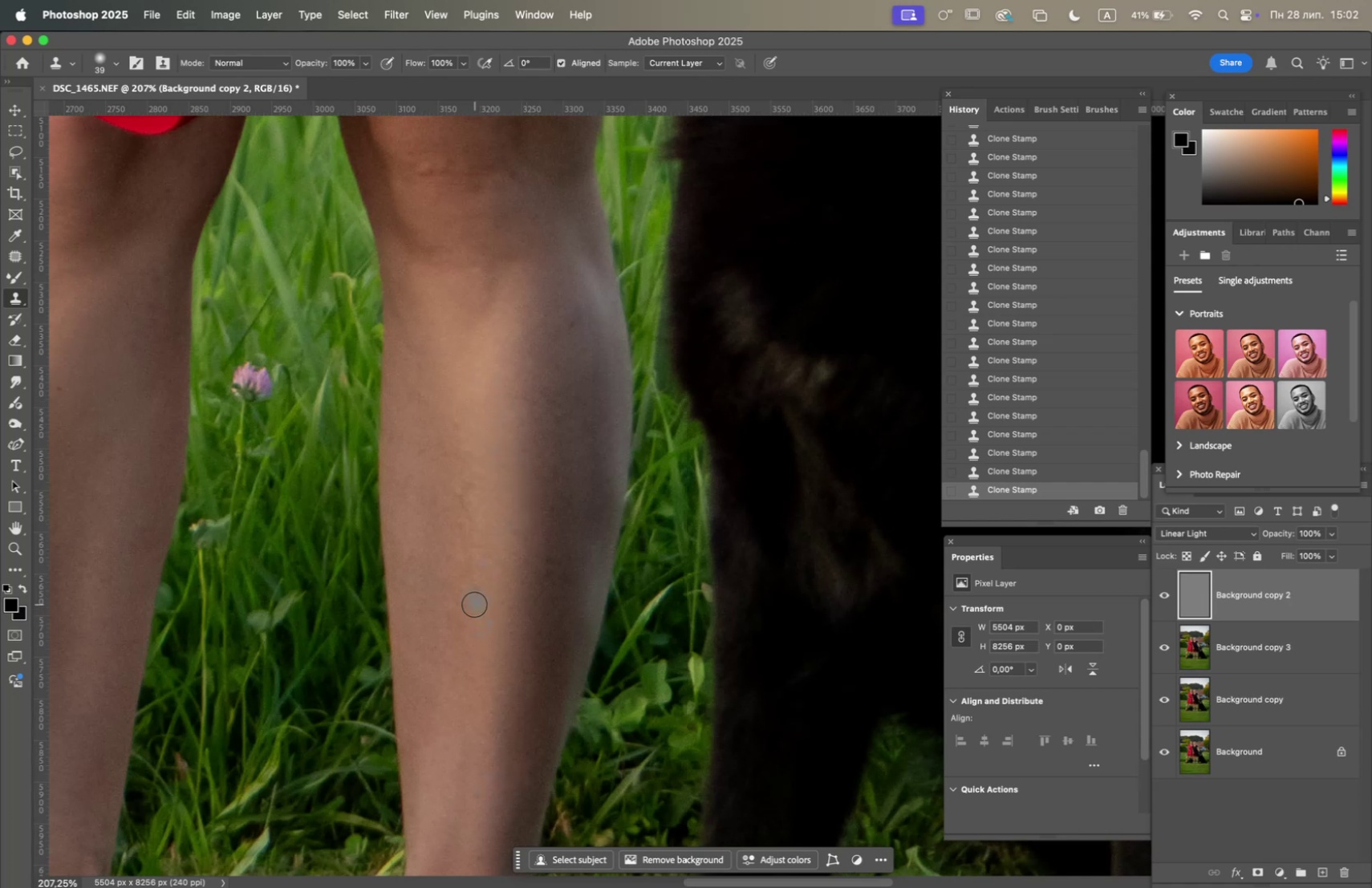 
hold_key(key=OptionLeft, duration=1.36)
left_click([467, 718])
 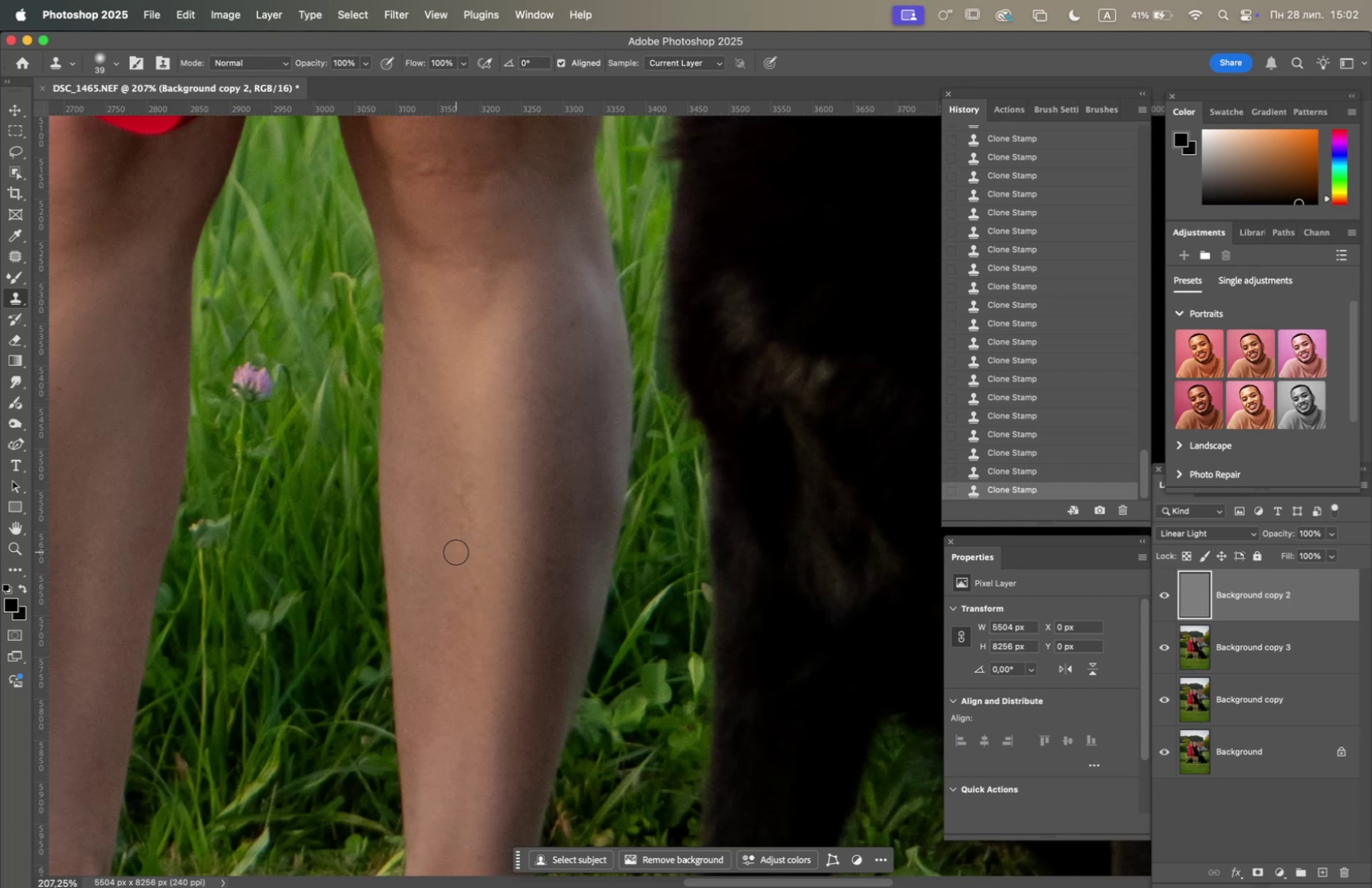 
triple_click([461, 533])
 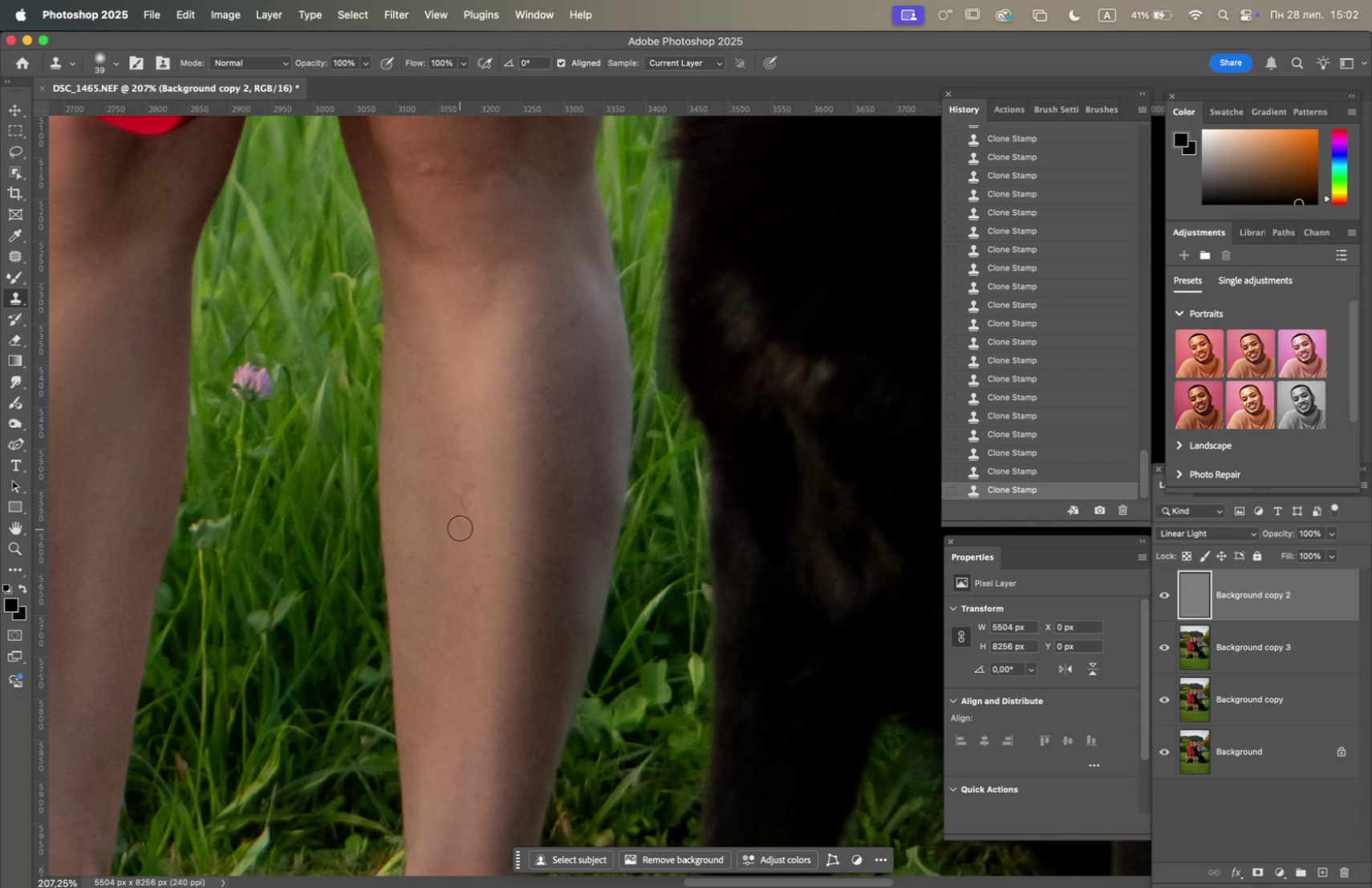 
hold_key(key=OptionLeft, duration=1.0)
left_click([441, 711])
 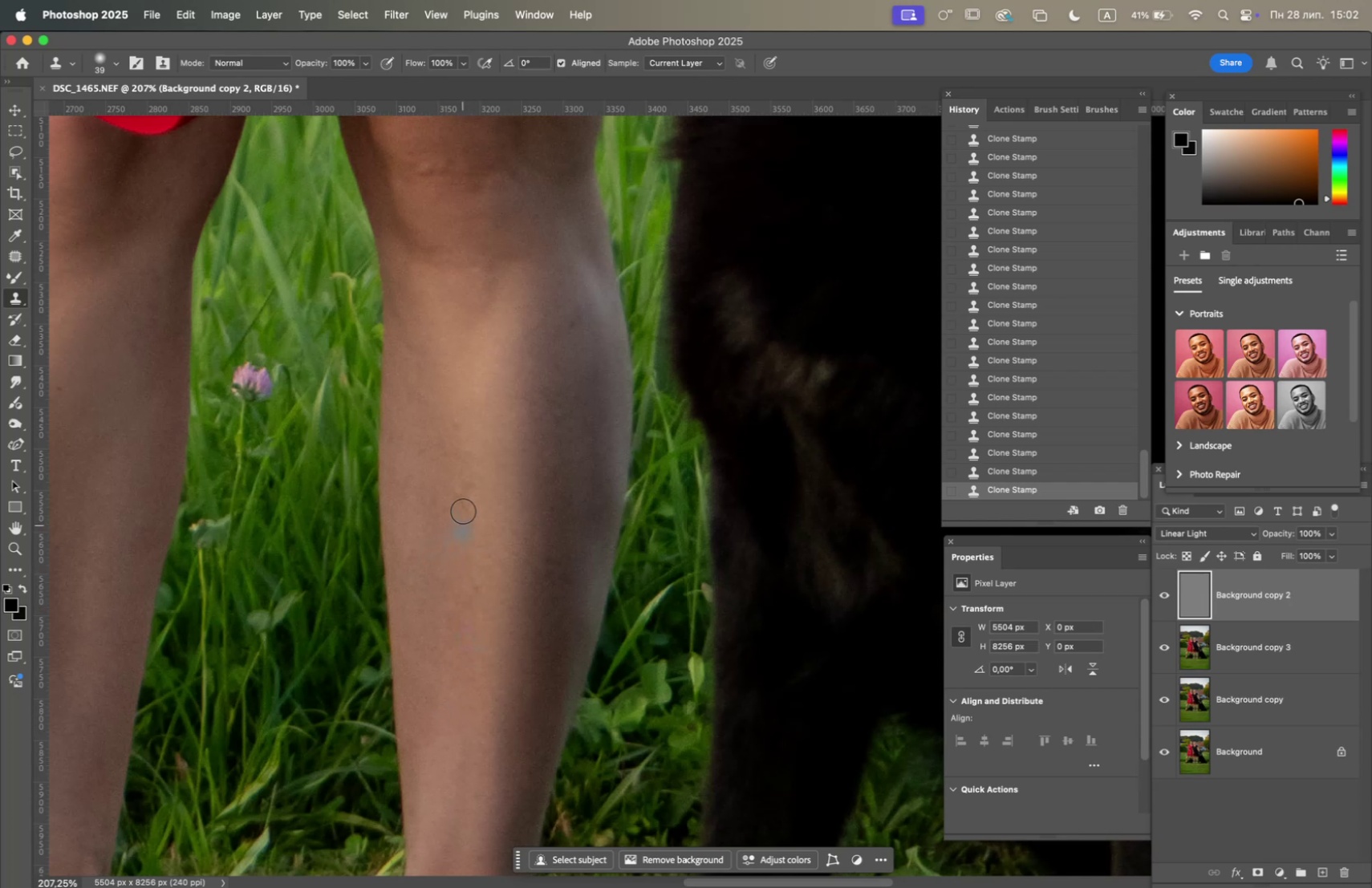 
left_click([464, 497])
 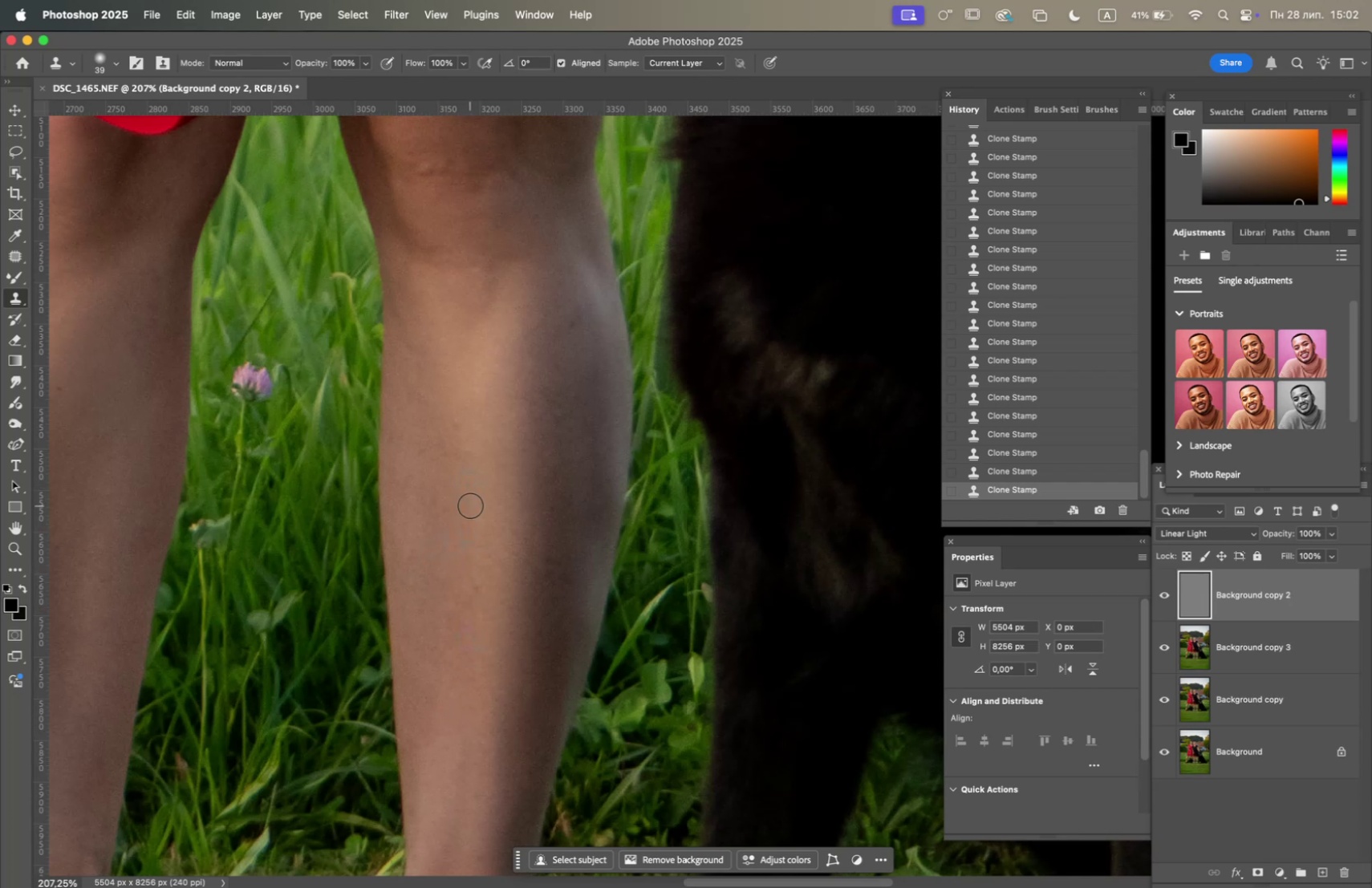 
triple_click([470, 525])
 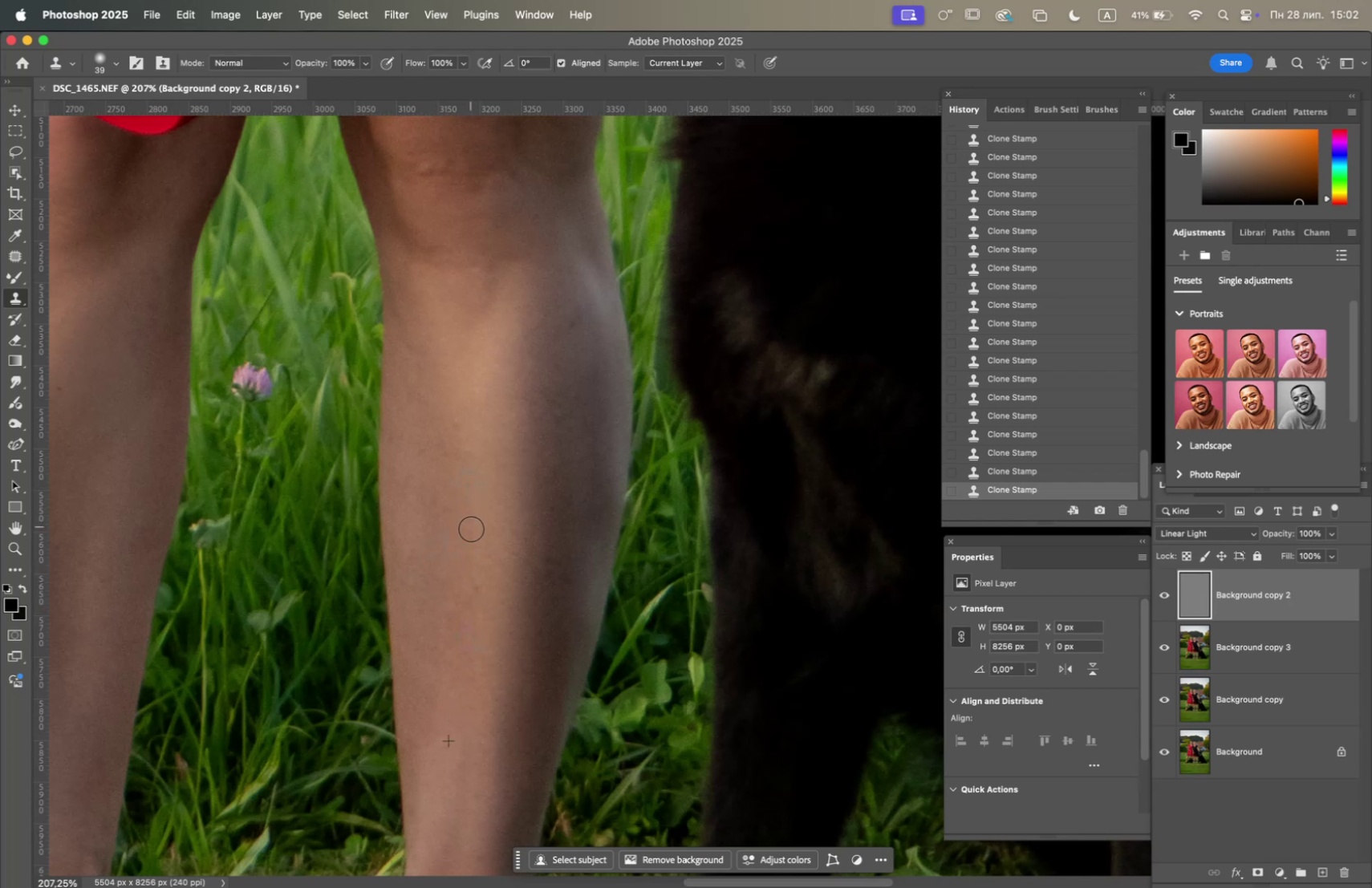 
triple_click([472, 539])
 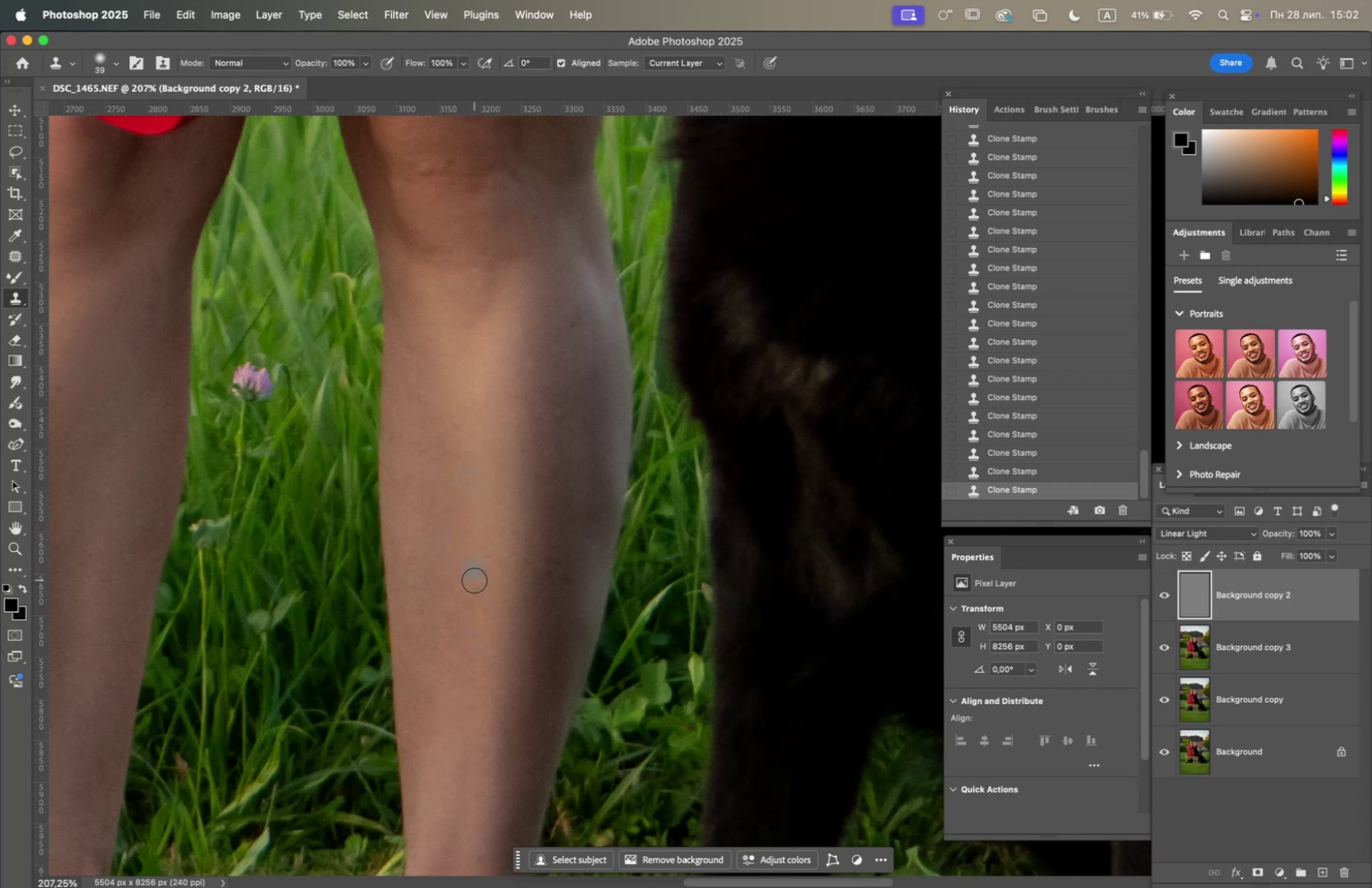 
hold_key(key=OptionLeft, duration=0.87)
left_click([483, 416])
 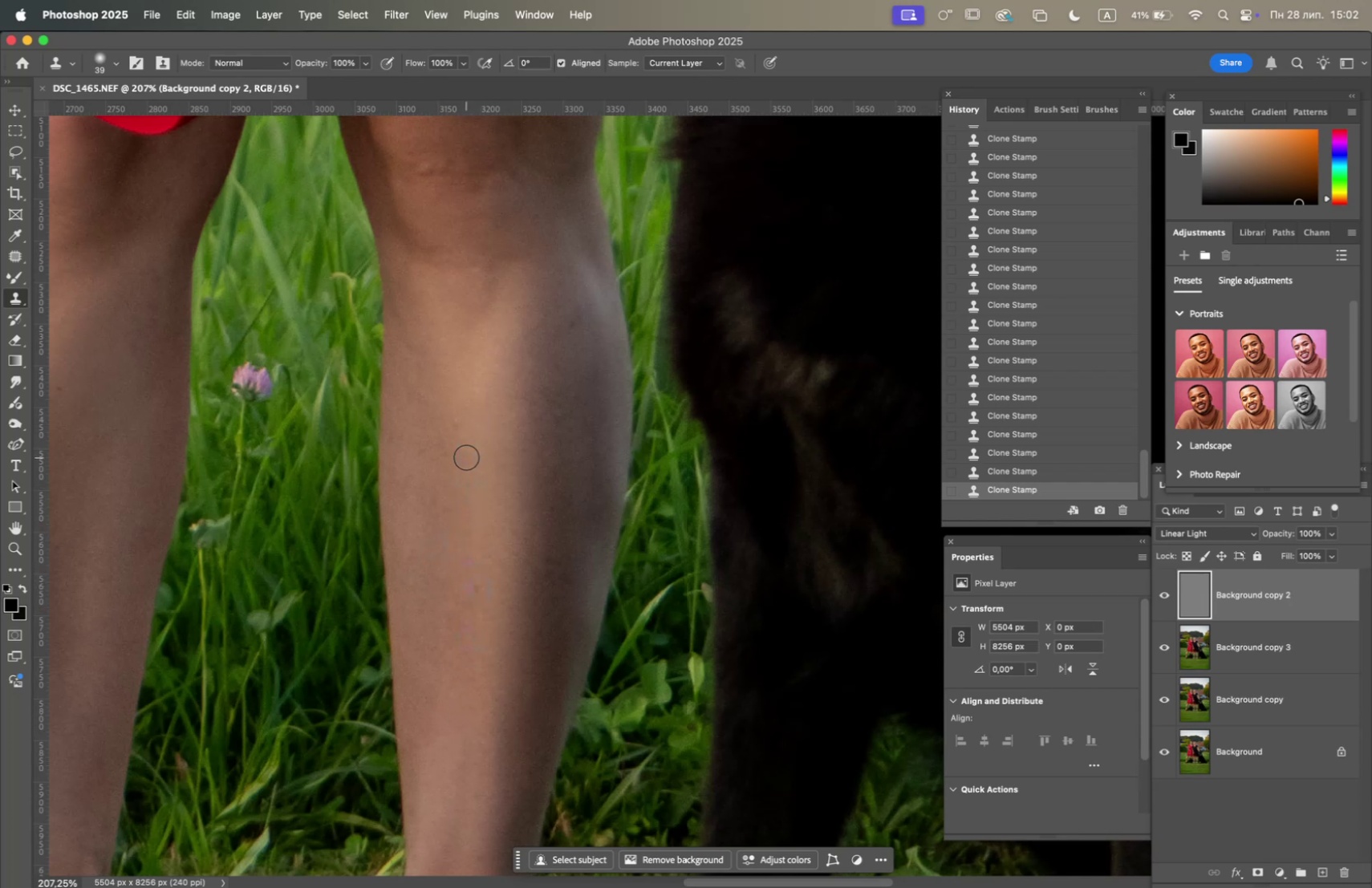 
hold_key(key=OptionLeft, duration=0.44)
 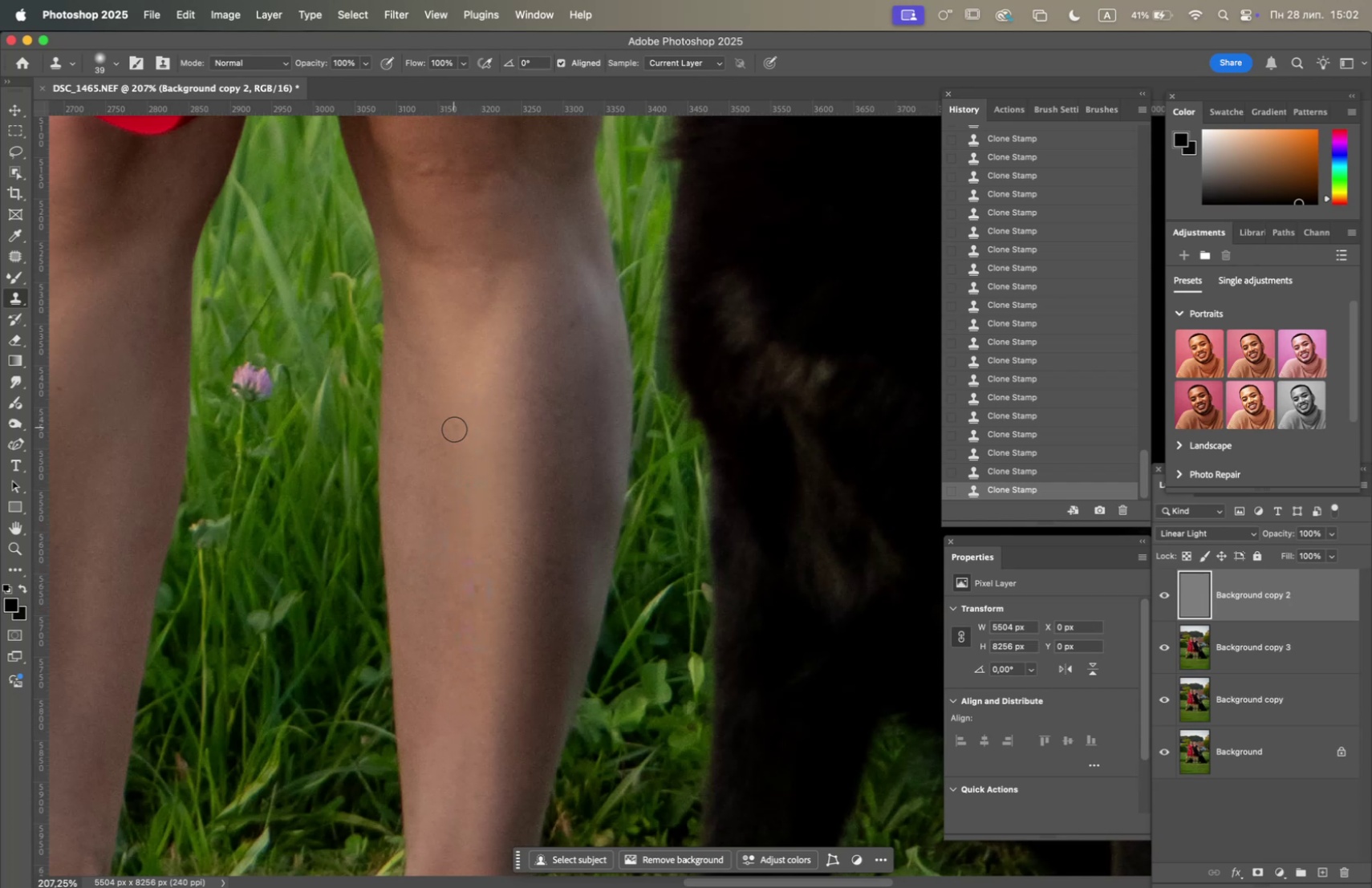 
double_click([454, 428])
 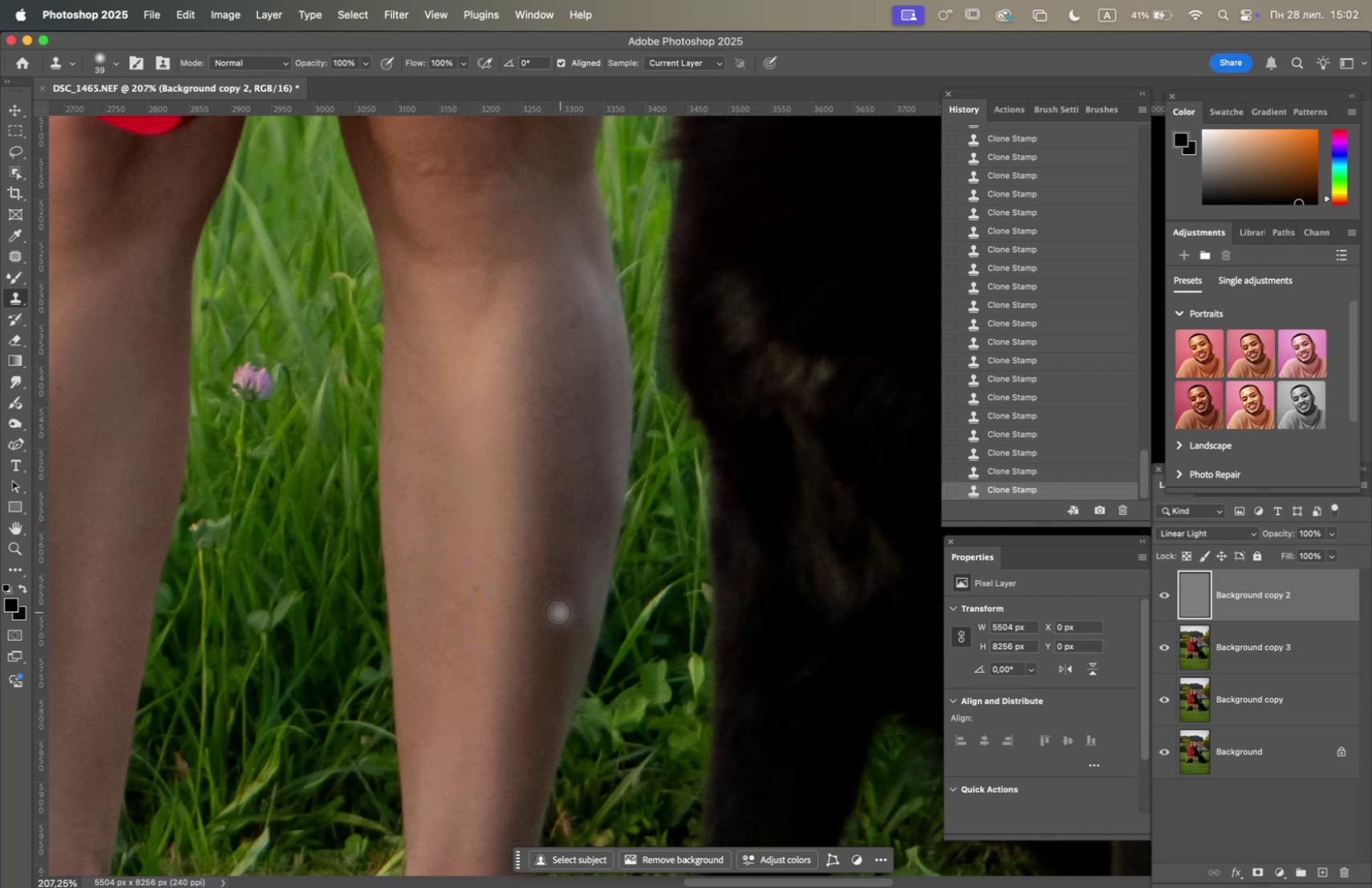 
hold_key(key=OptionLeft, duration=0.95)
 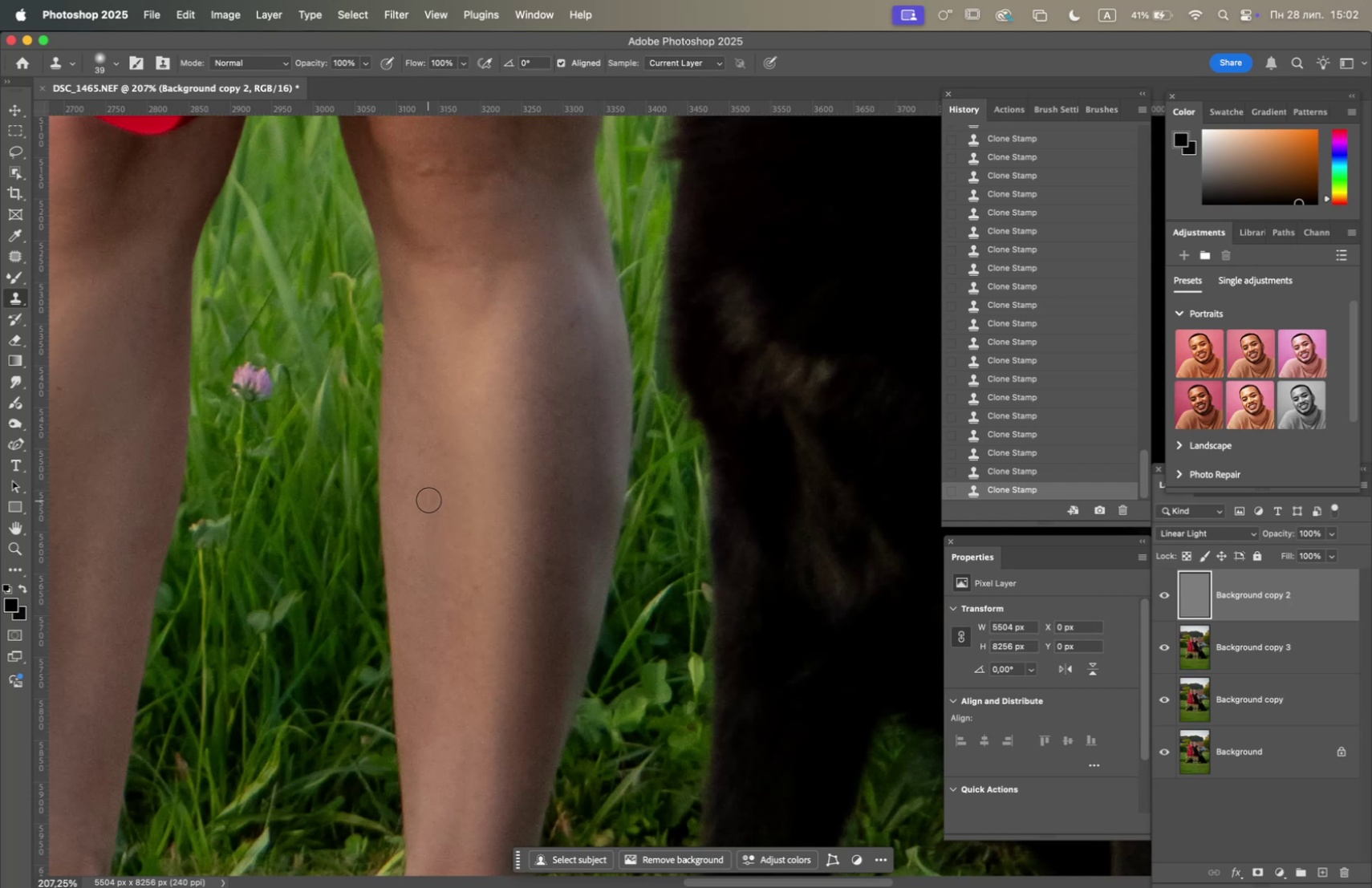 
double_click([432, 493])
 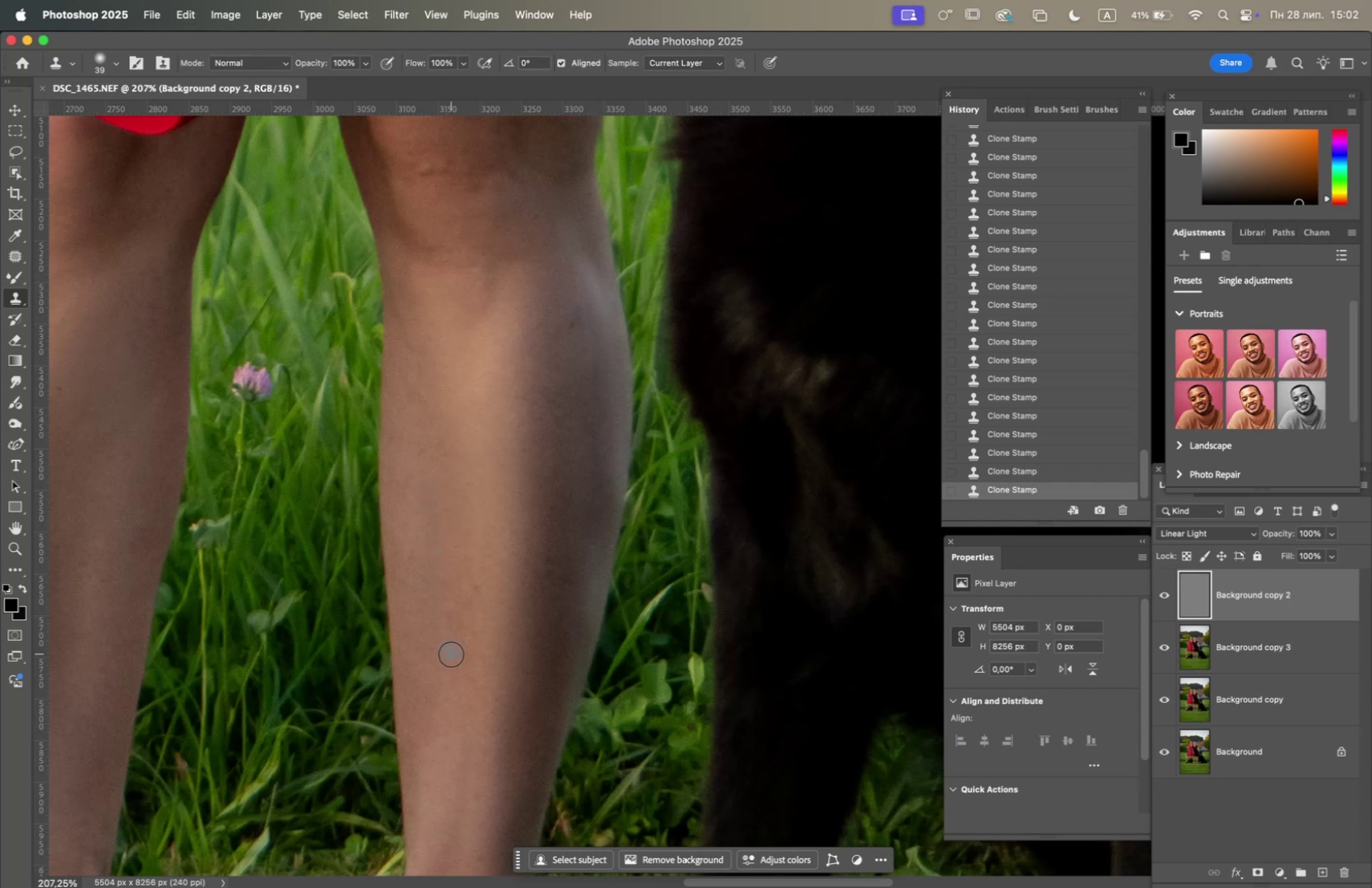 
hold_key(key=OptionLeft, duration=0.87)
left_click([428, 518])
 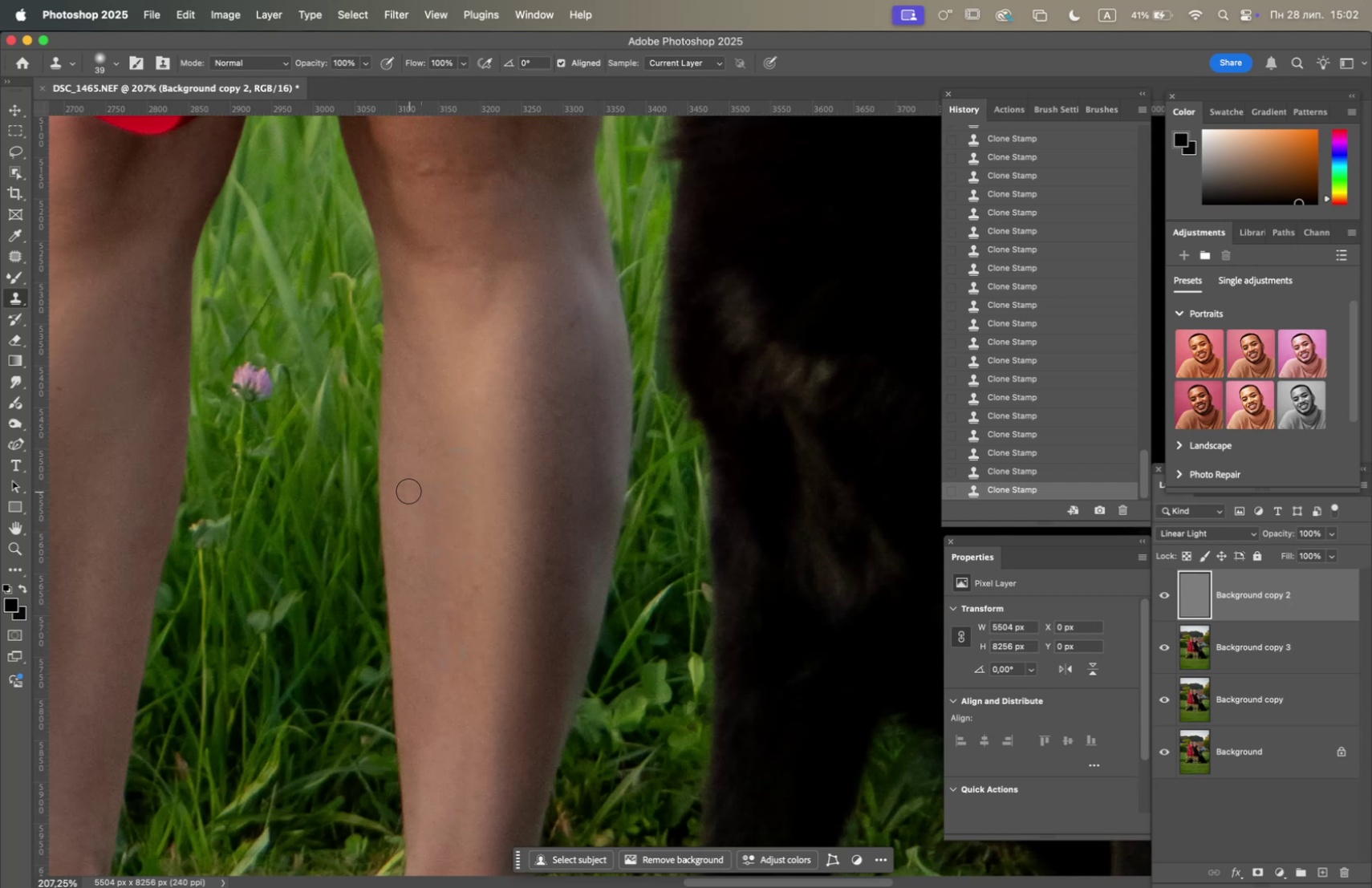 
left_click([409, 484])
 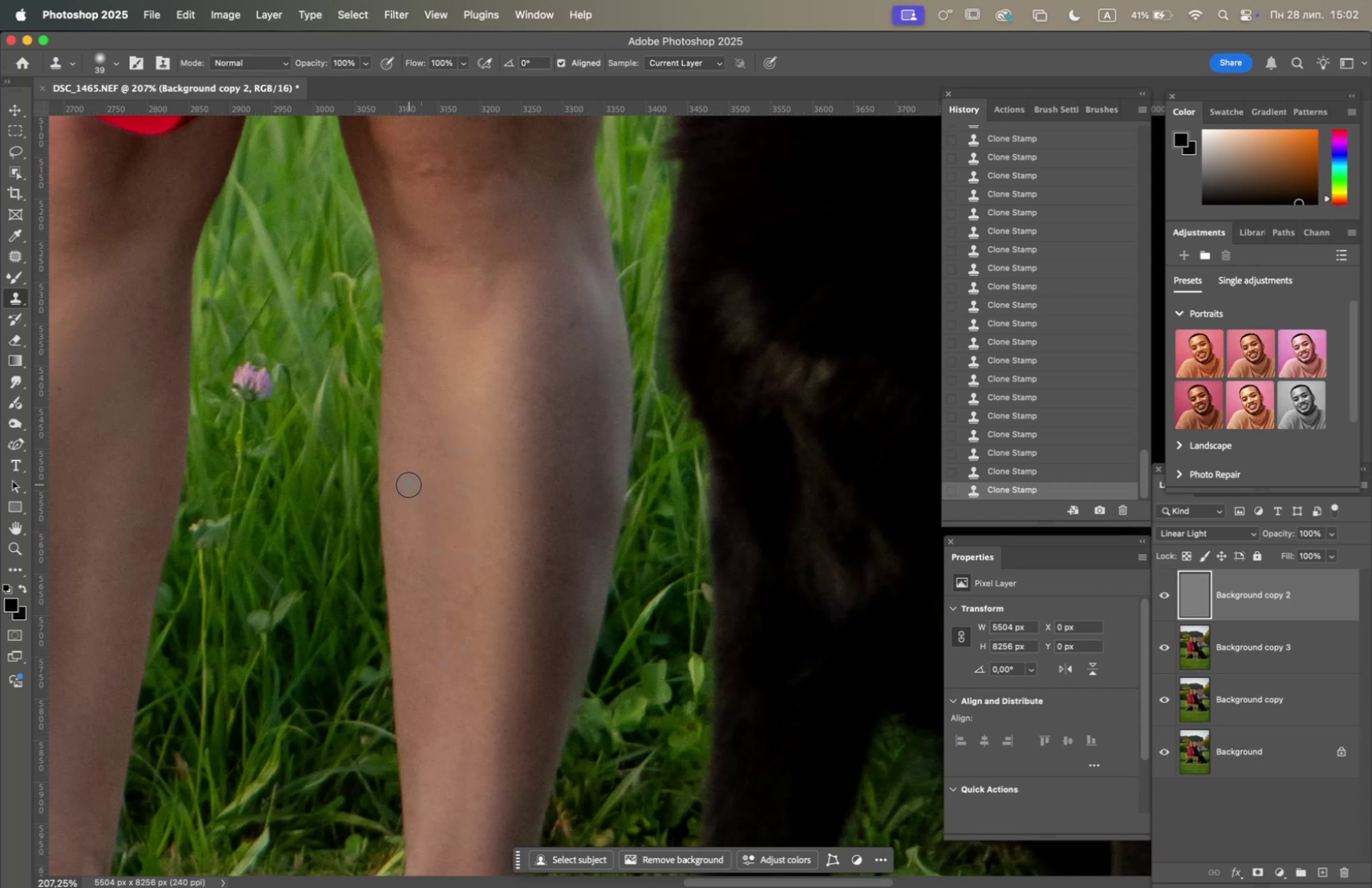 
hold_key(key=OptionLeft, duration=0.73)
 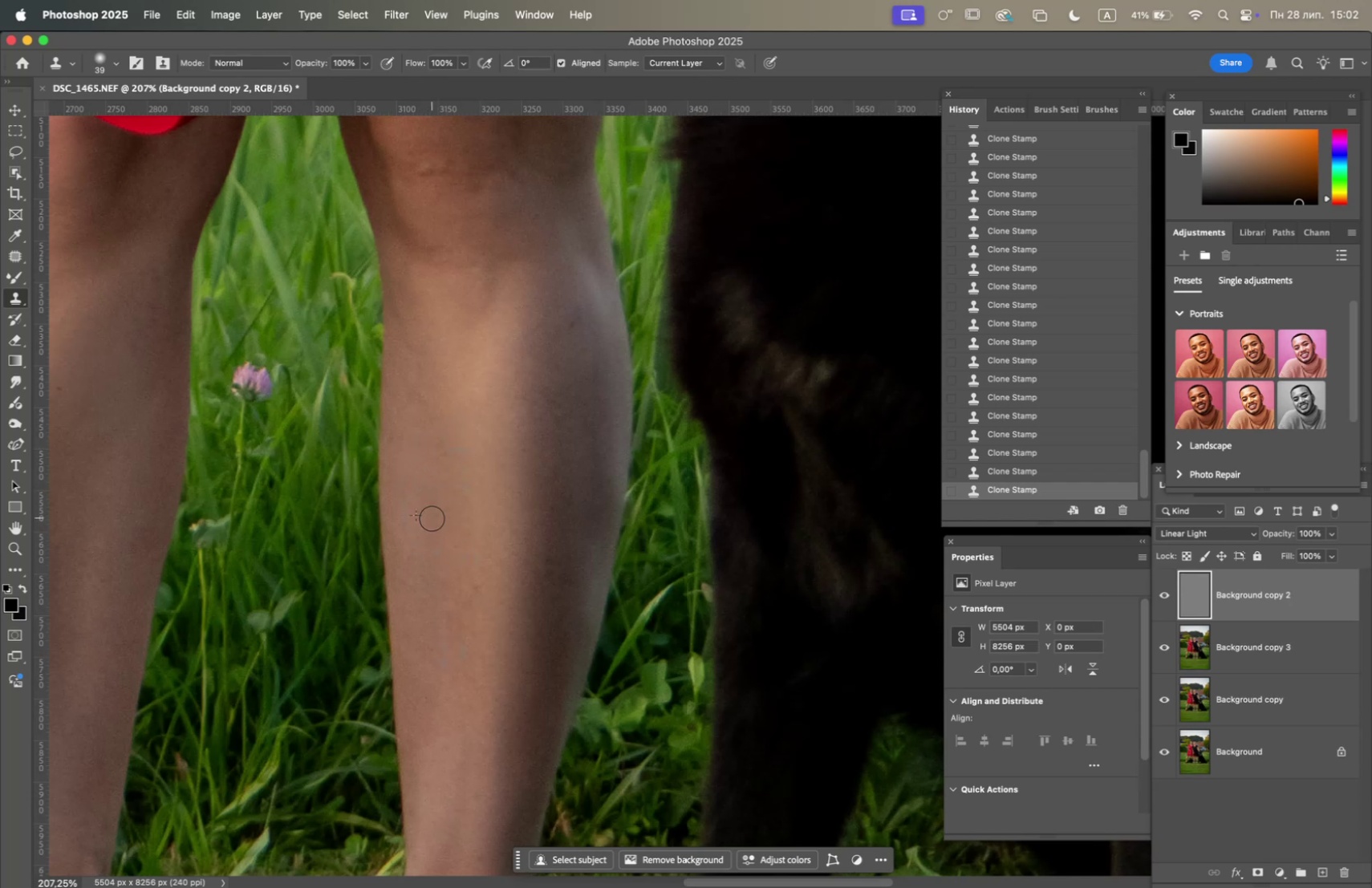 
hold_key(key=OptionLeft, duration=1.25)
left_click([429, 328])
 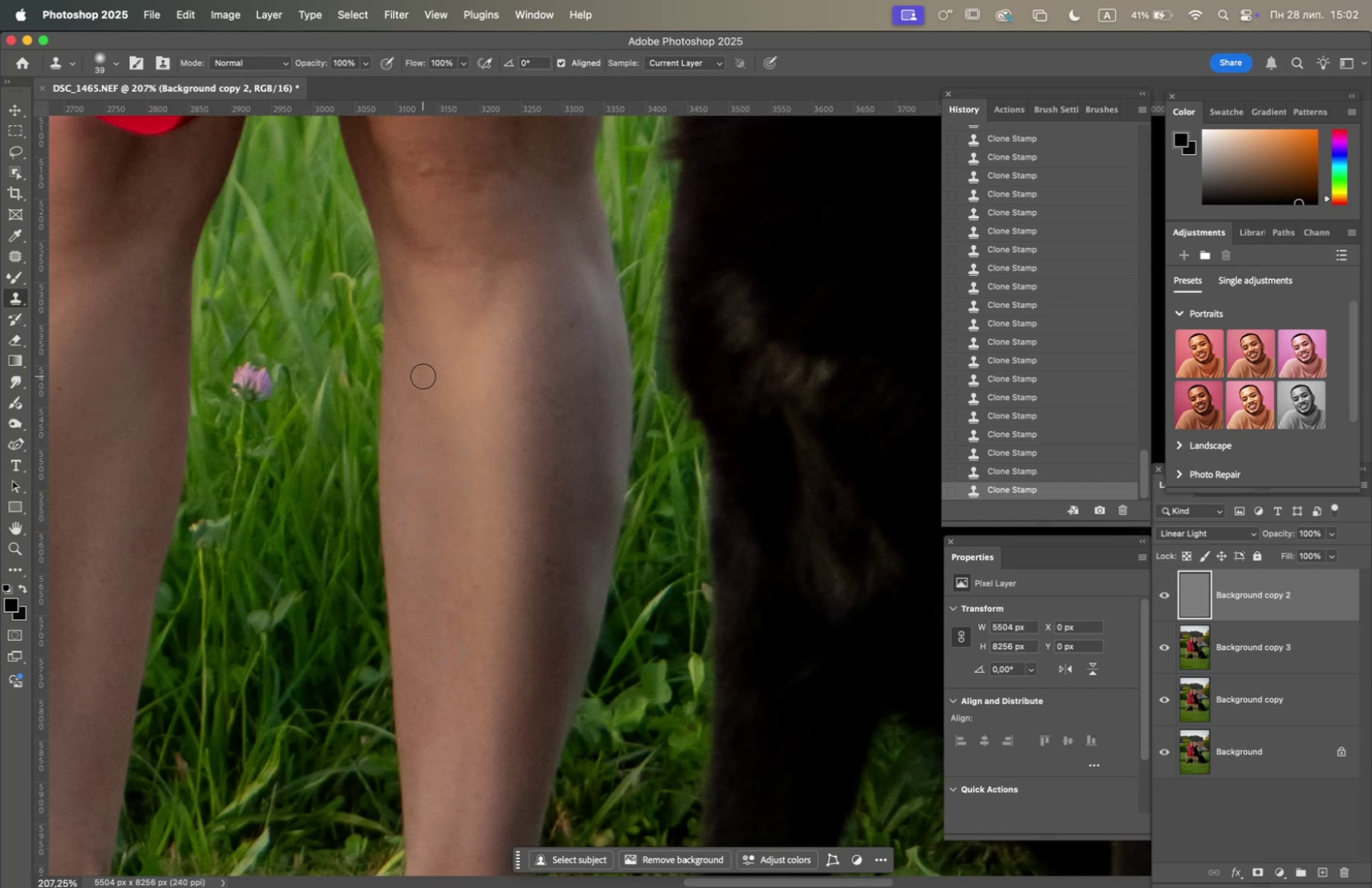 
hold_key(key=OptionLeft, duration=0.52)
 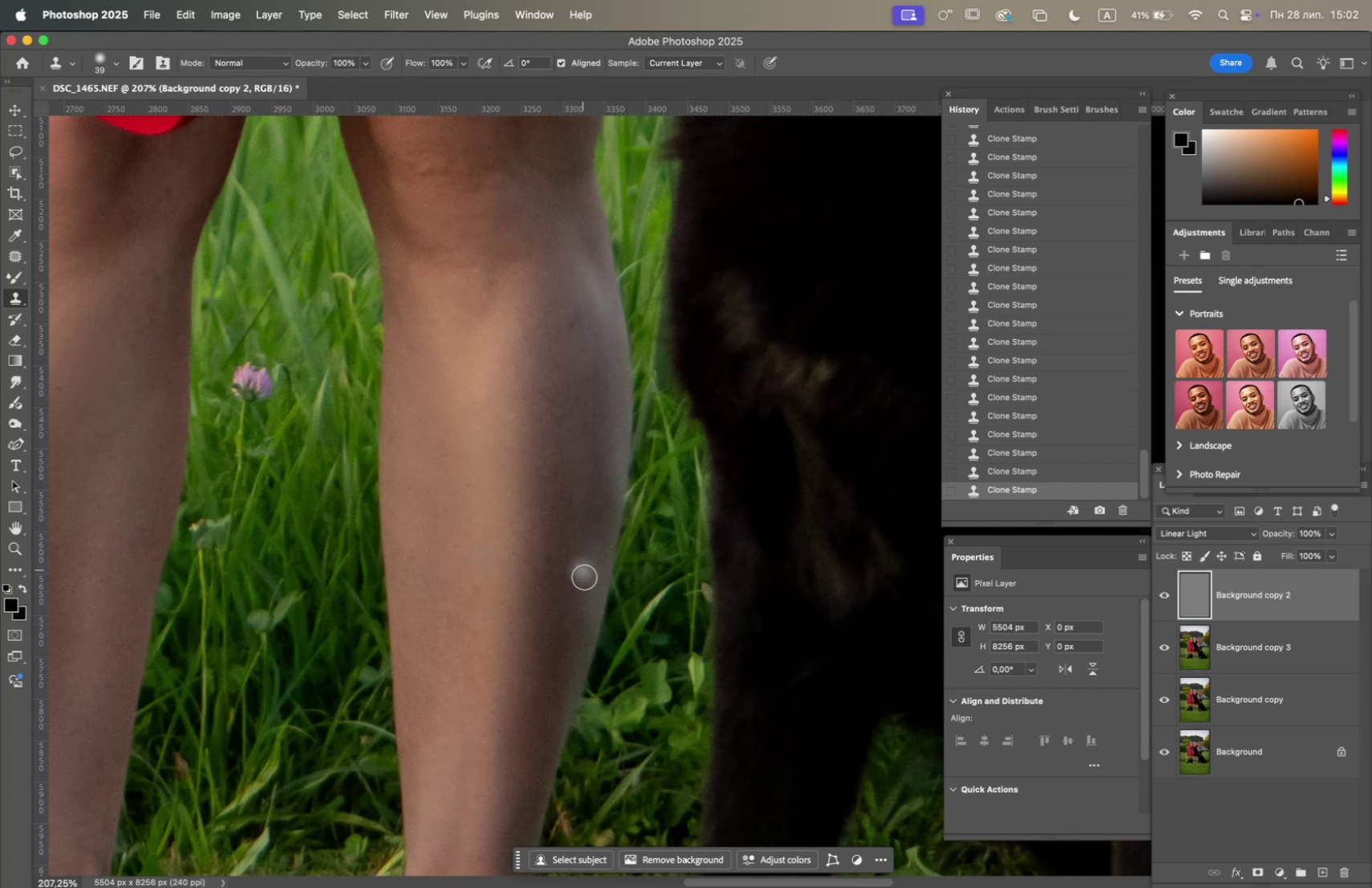 
hold_key(key=Space, duration=1.08)
 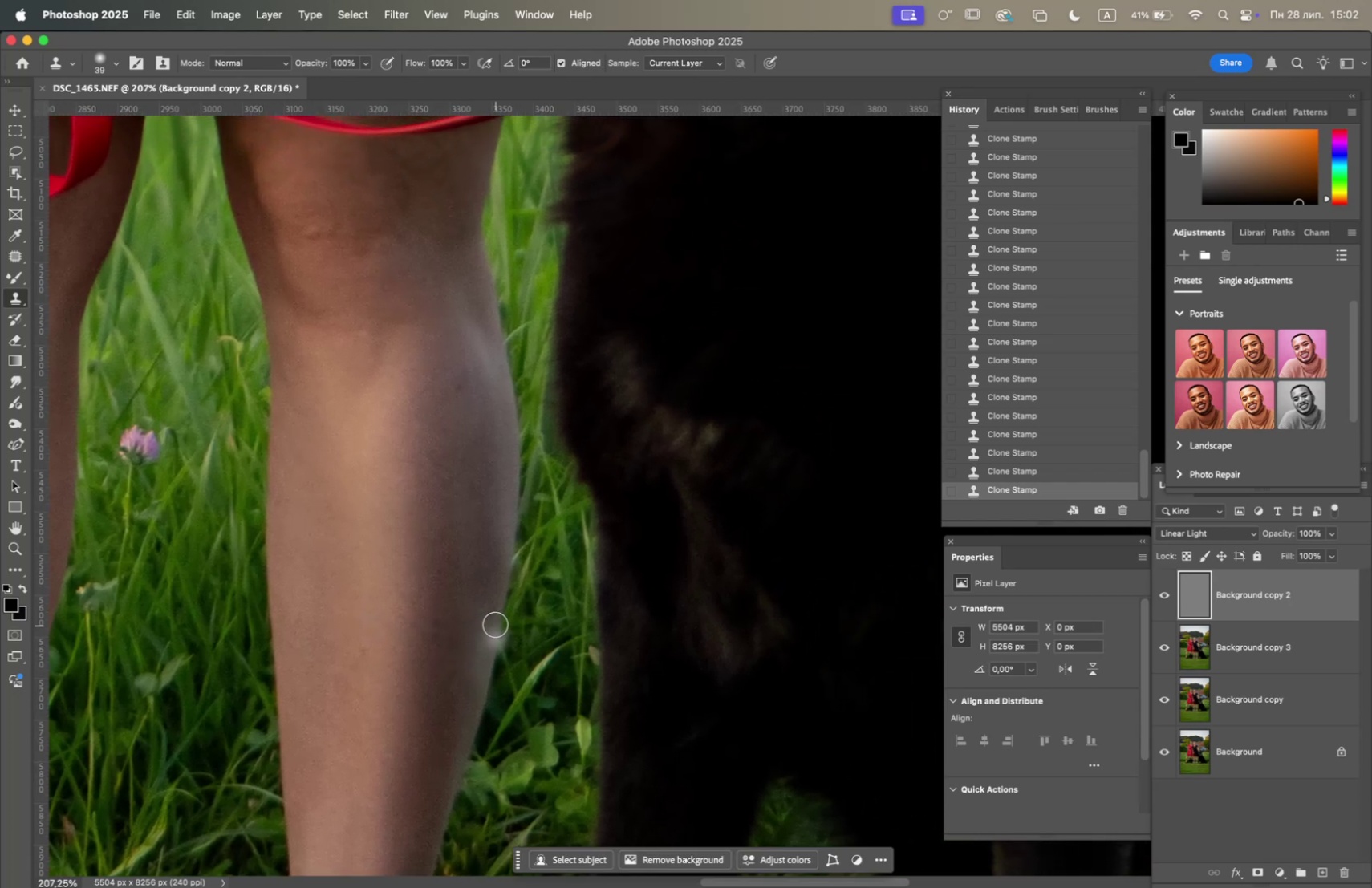 
left_click_drag(start_coordinate=[574, 593], to_coordinate=[464, 653])
 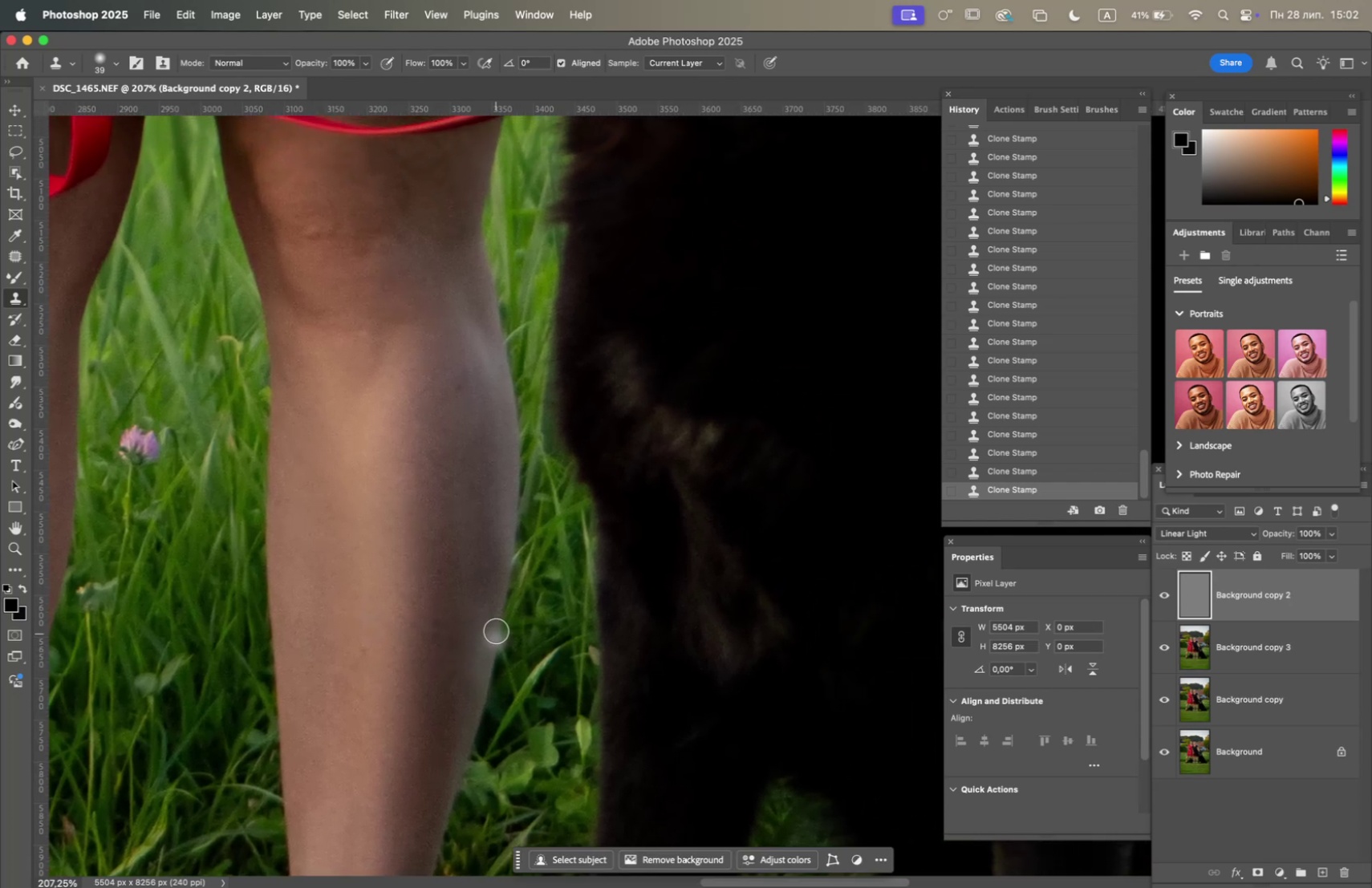 
hold_key(key=OptionLeft, duration=1.33)
left_click([465, 594])
 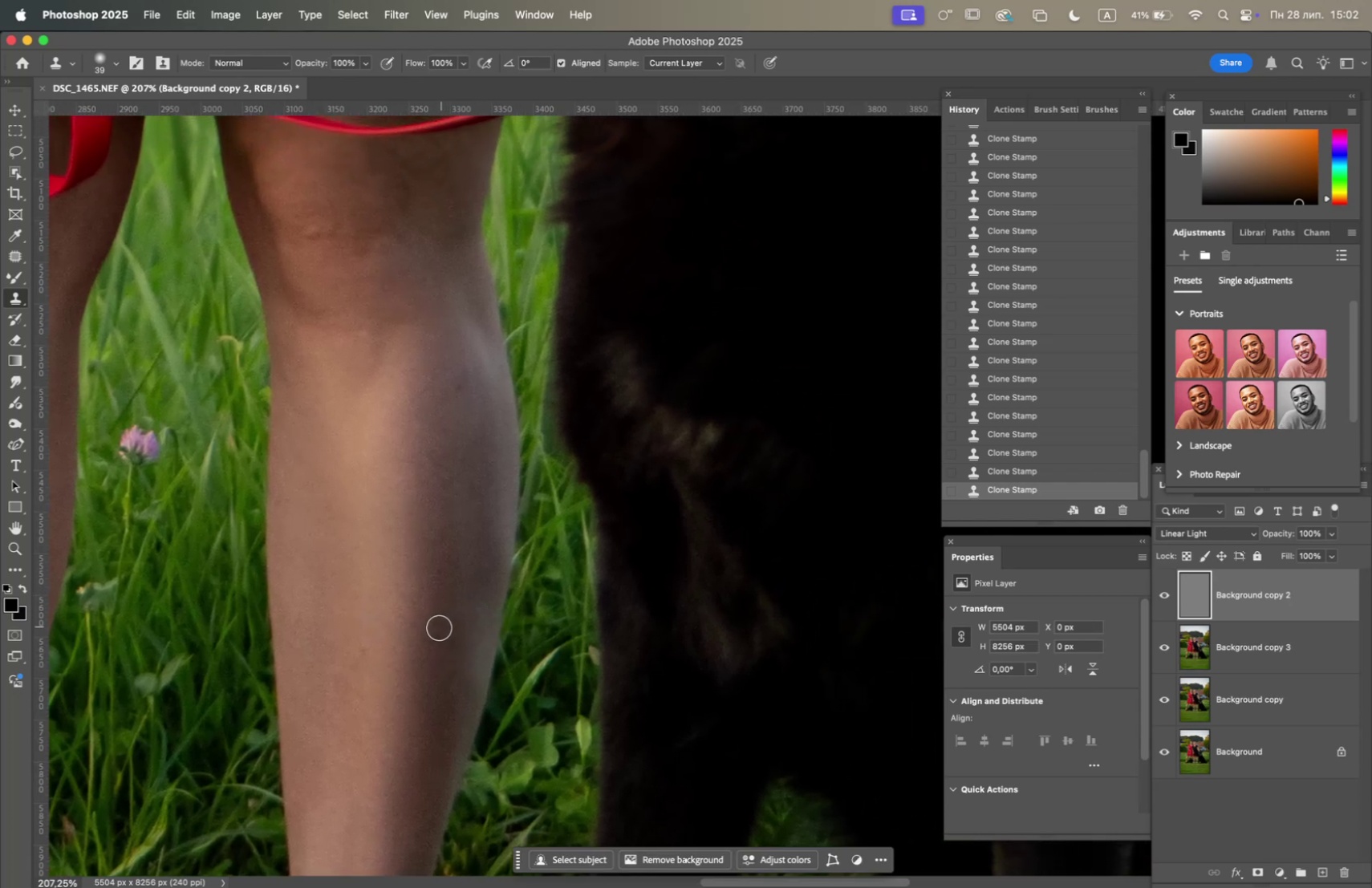 
triple_click([439, 631])
 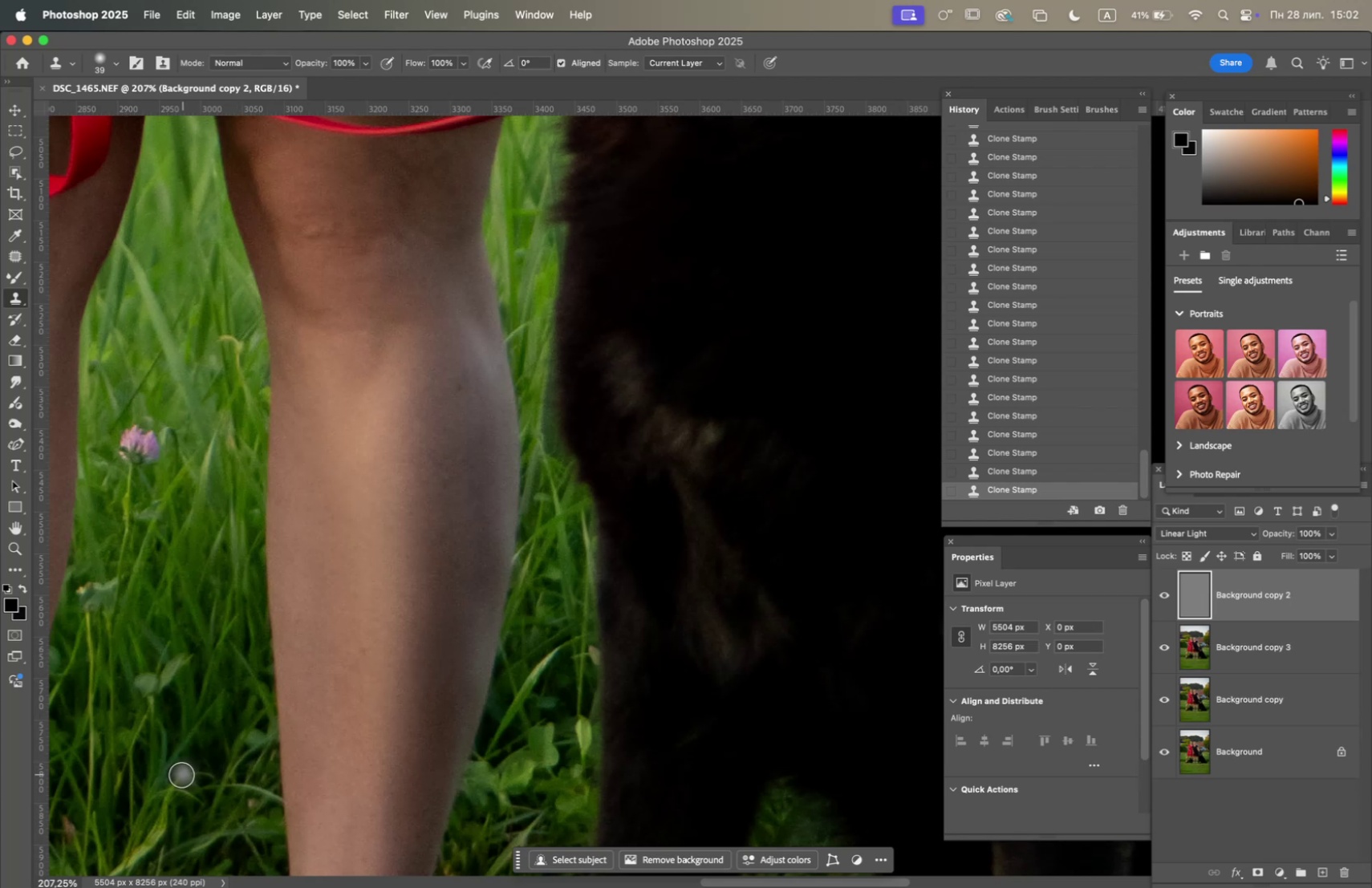 
wait(21.71)
 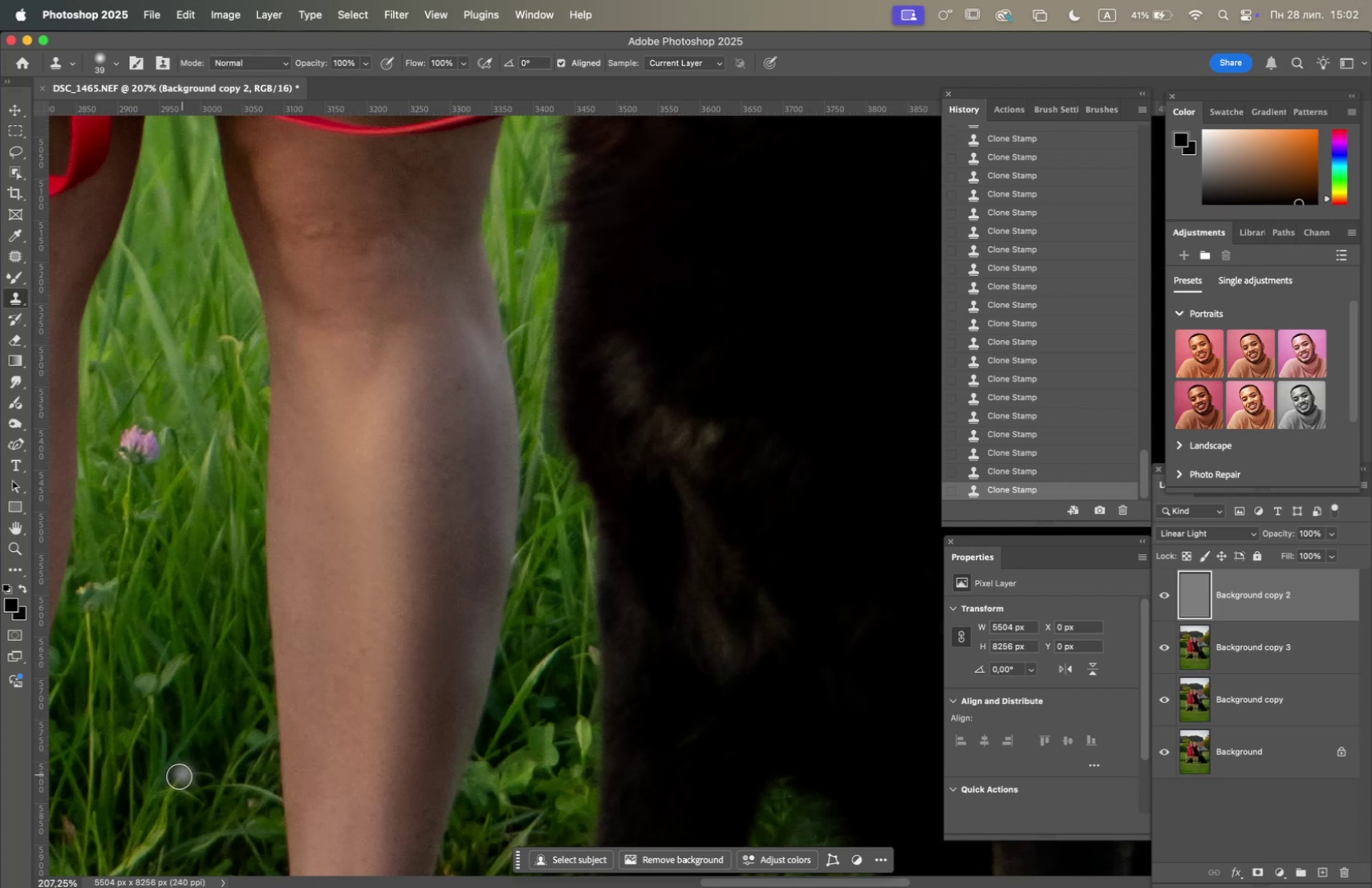 
hold_key(key=OptionLeft, duration=1.85)
scroll: coordinate [400, 578], scroll_direction: up, amount: 4.0
 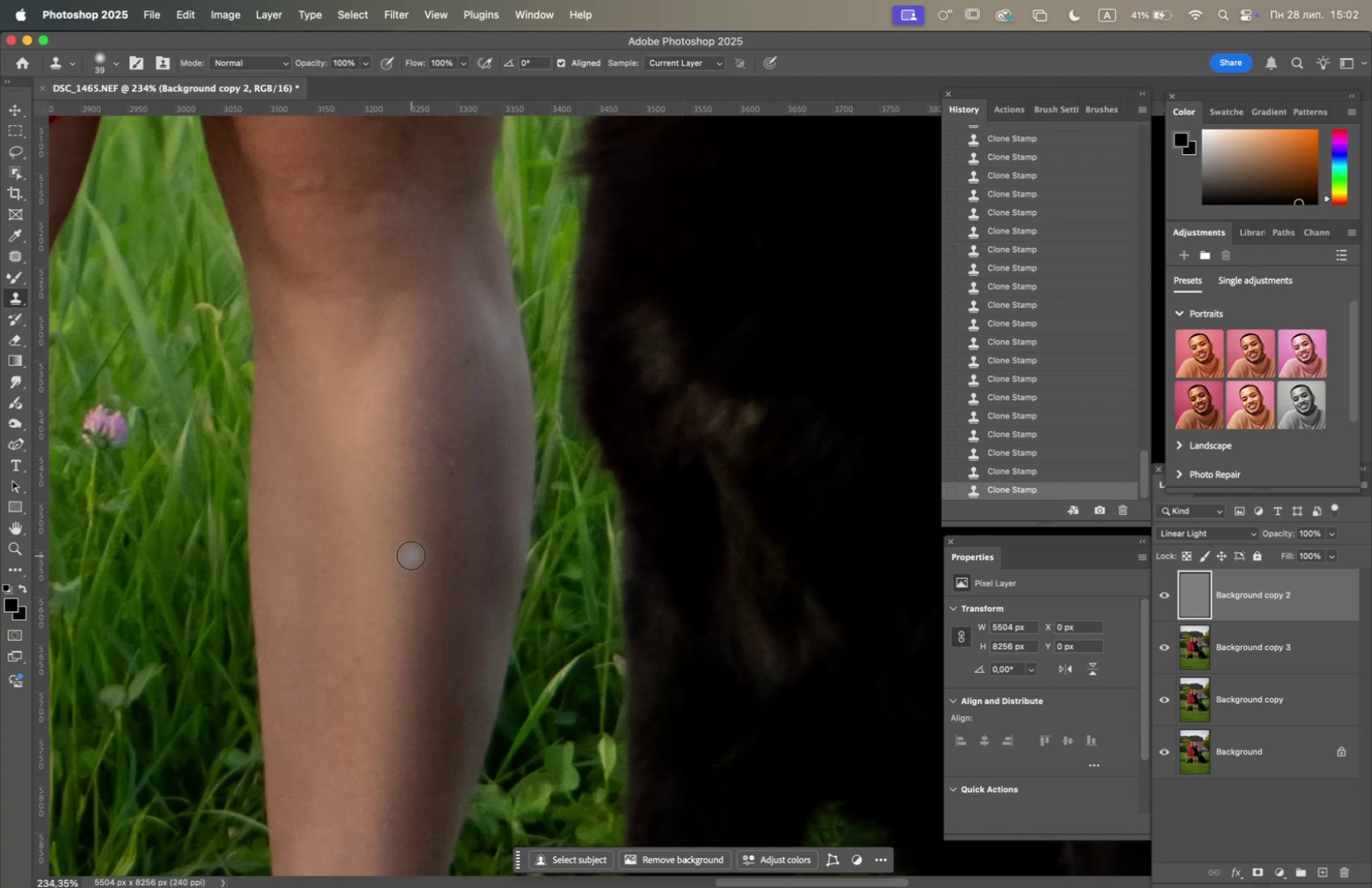 
hold_key(key=OptionLeft, duration=0.97)
 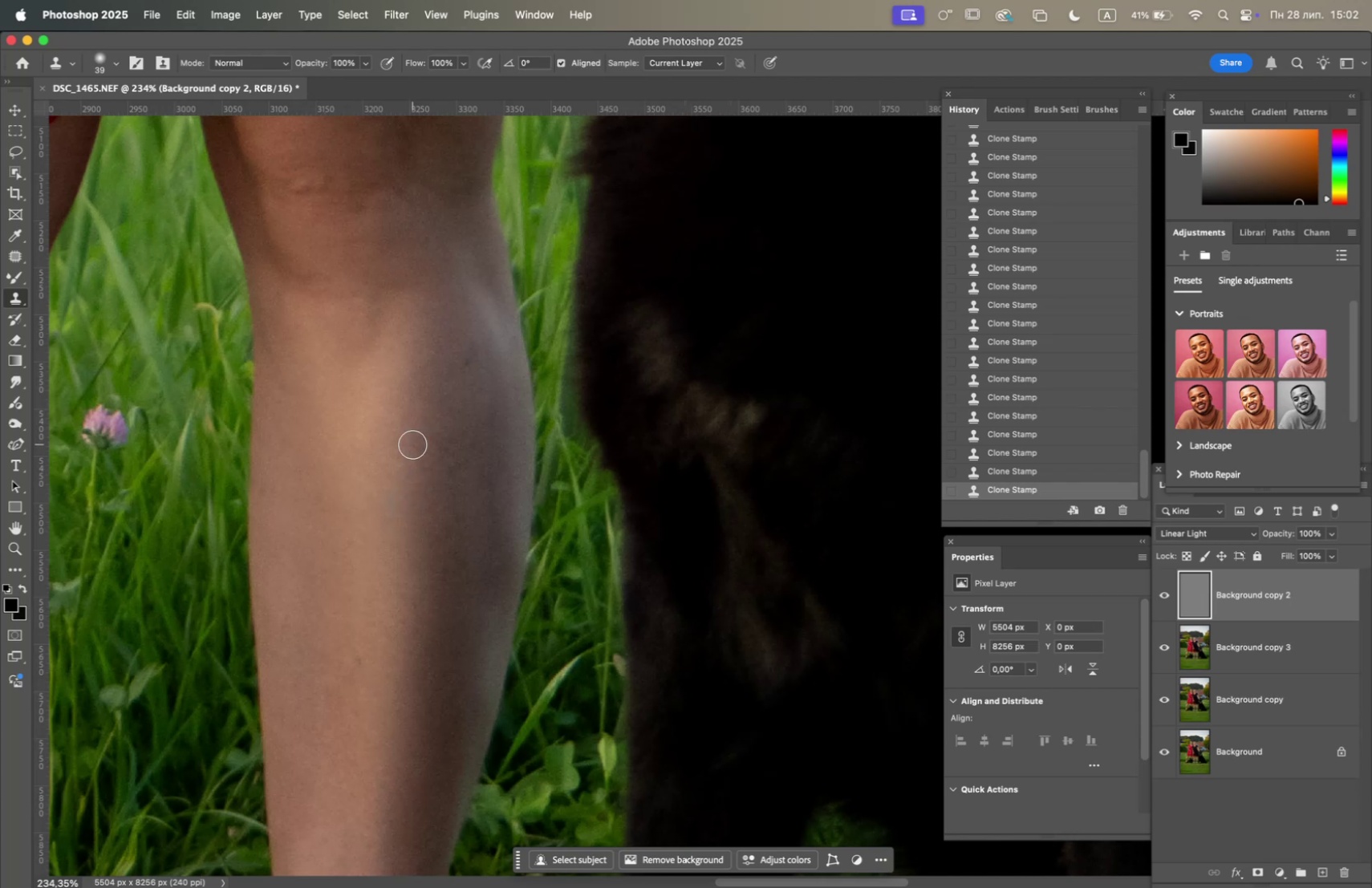 
double_click([414, 444])
 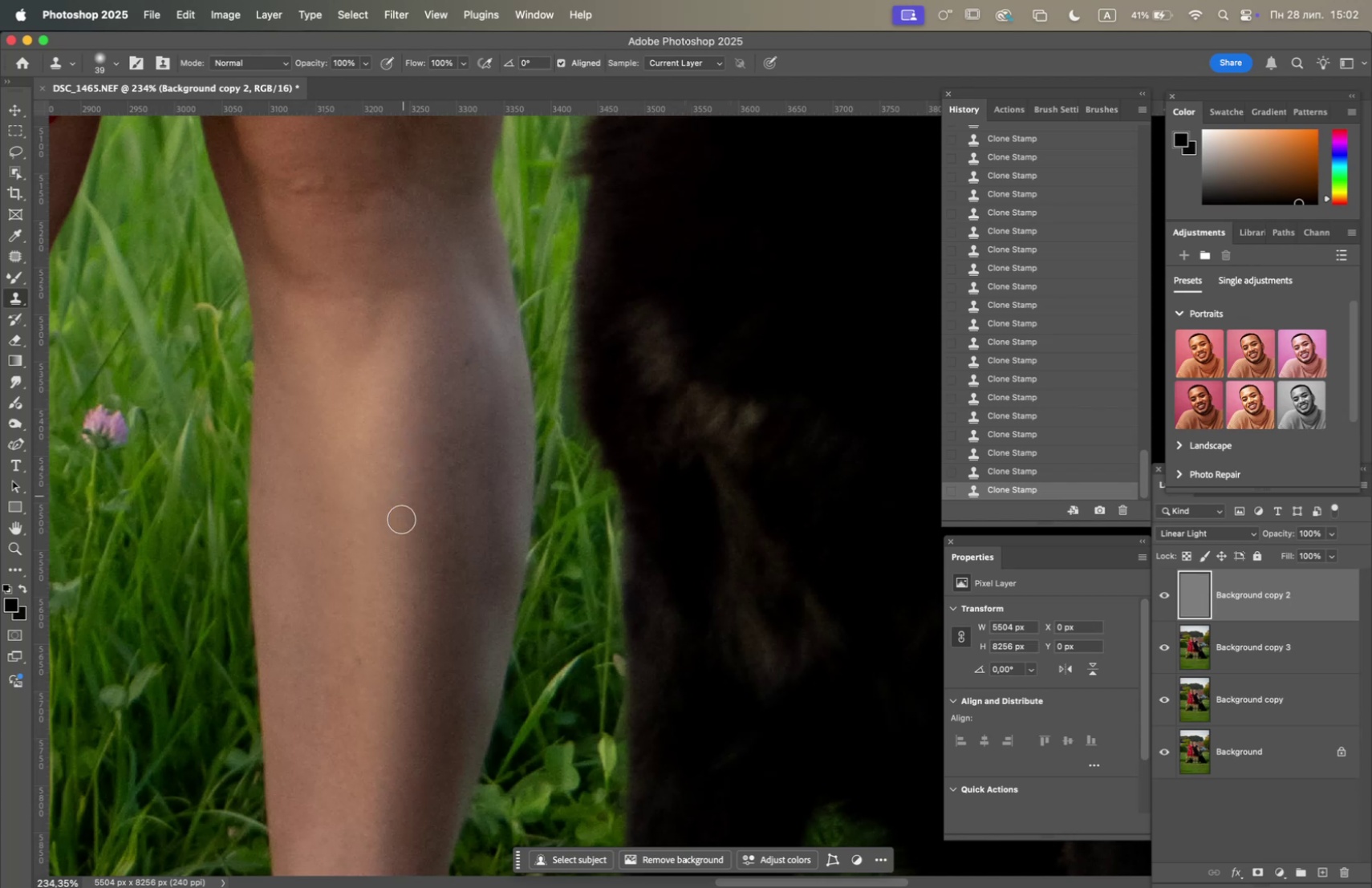 
hold_key(key=OptionLeft, duration=0.81)
 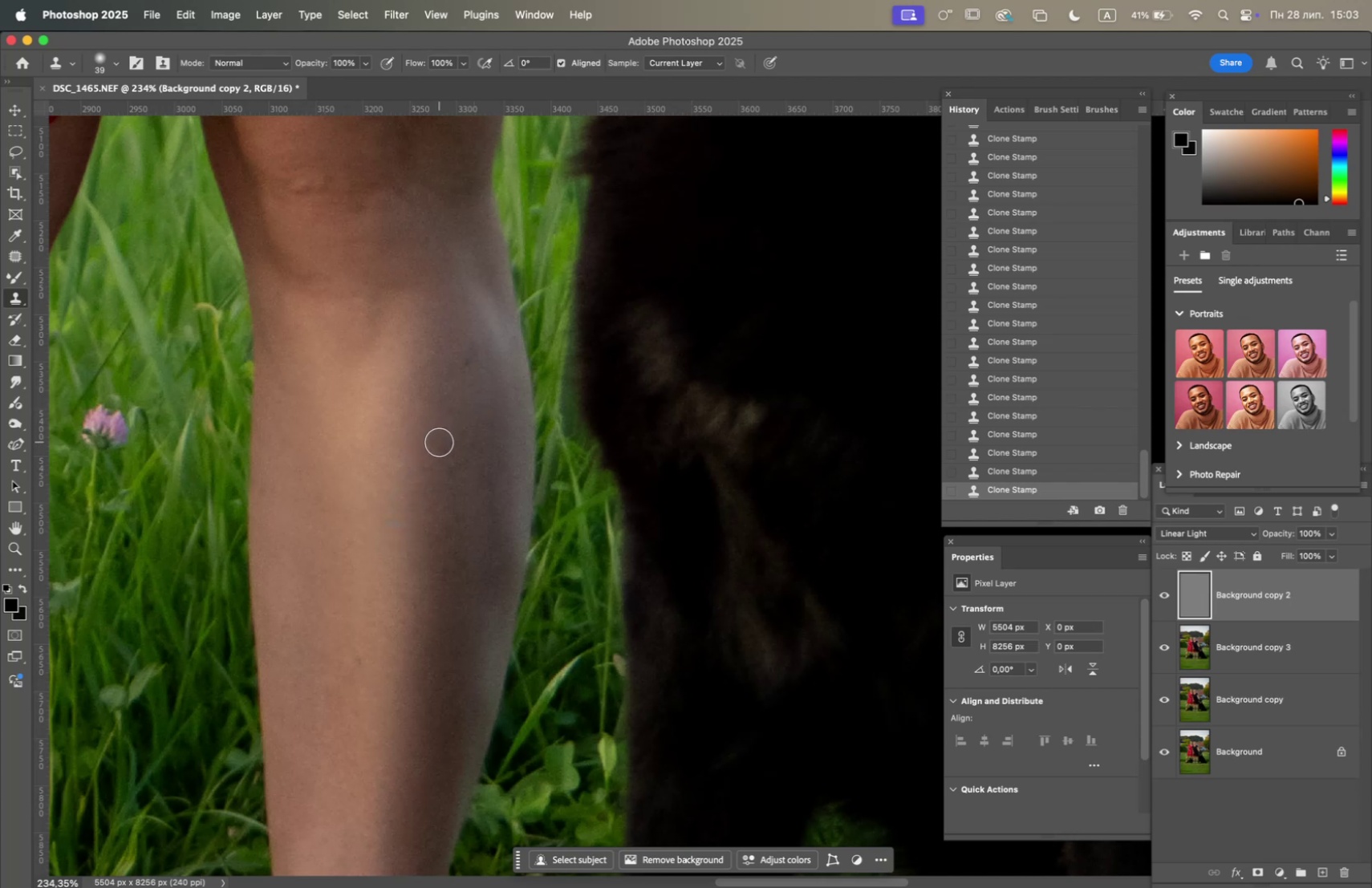 
left_click_drag(start_coordinate=[449, 456], to_coordinate=[450, 460])
 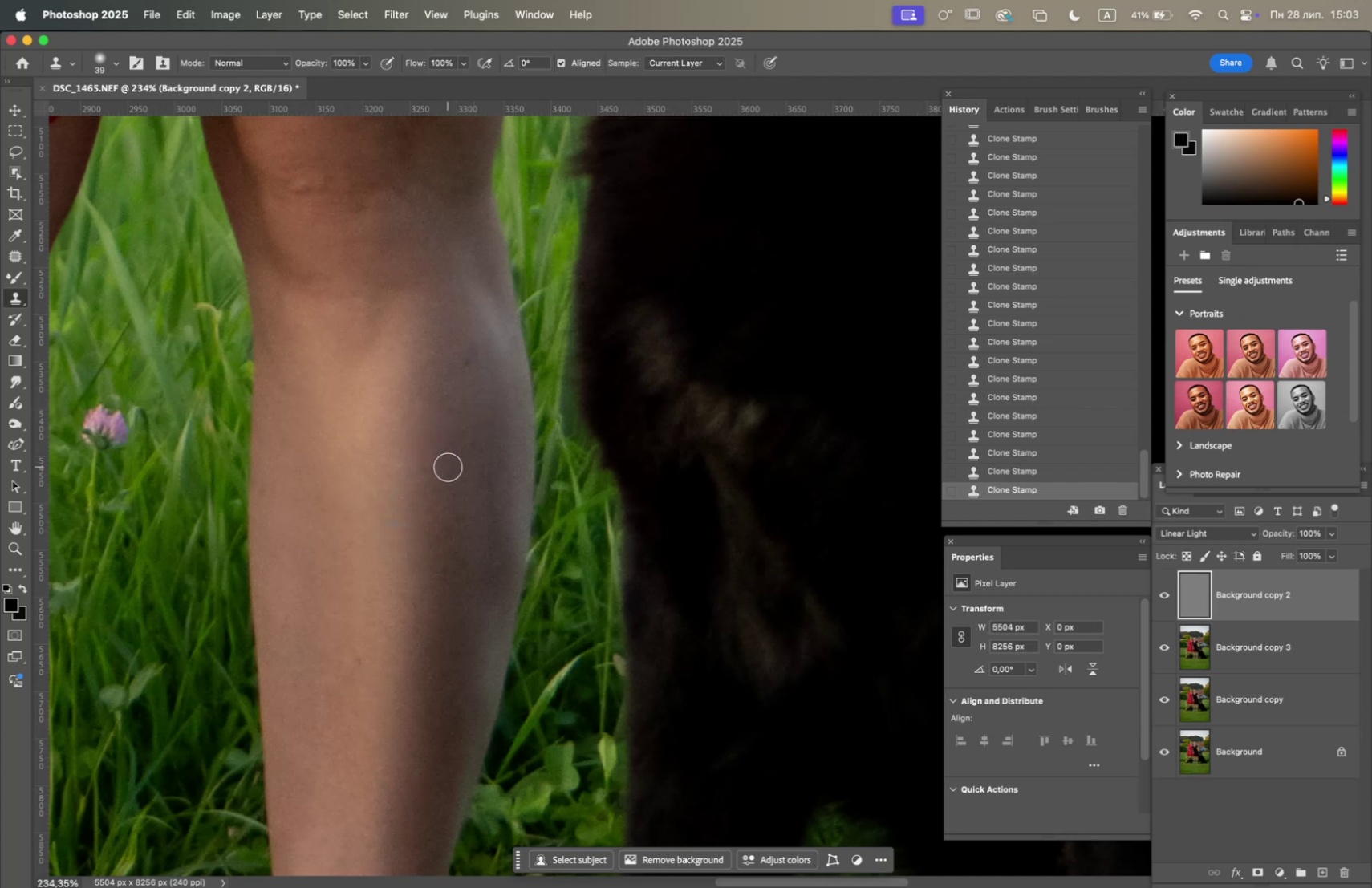 
triple_click([447, 466])
 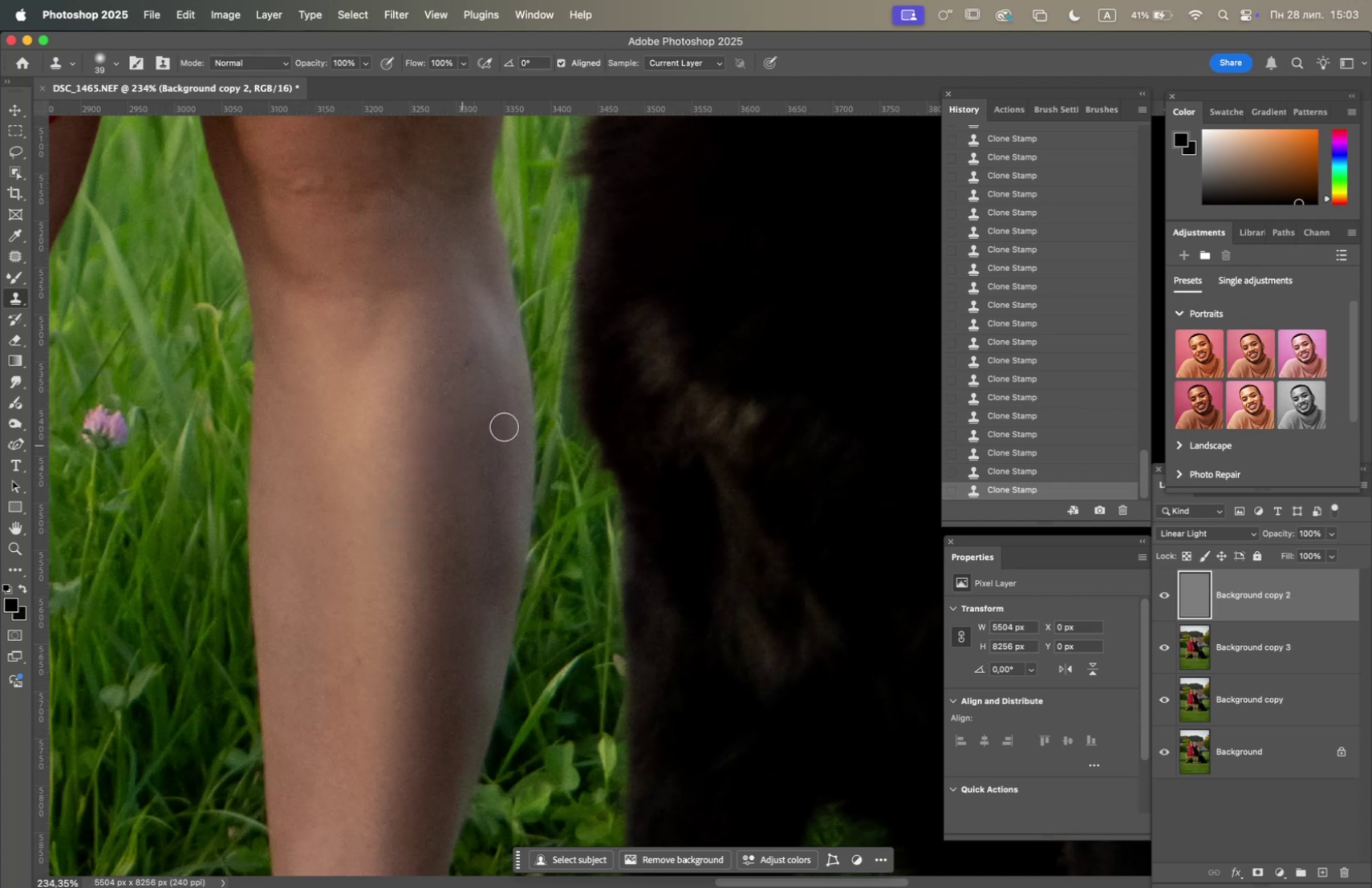 
hold_key(key=OptionLeft, duration=0.93)
left_click([442, 618])
 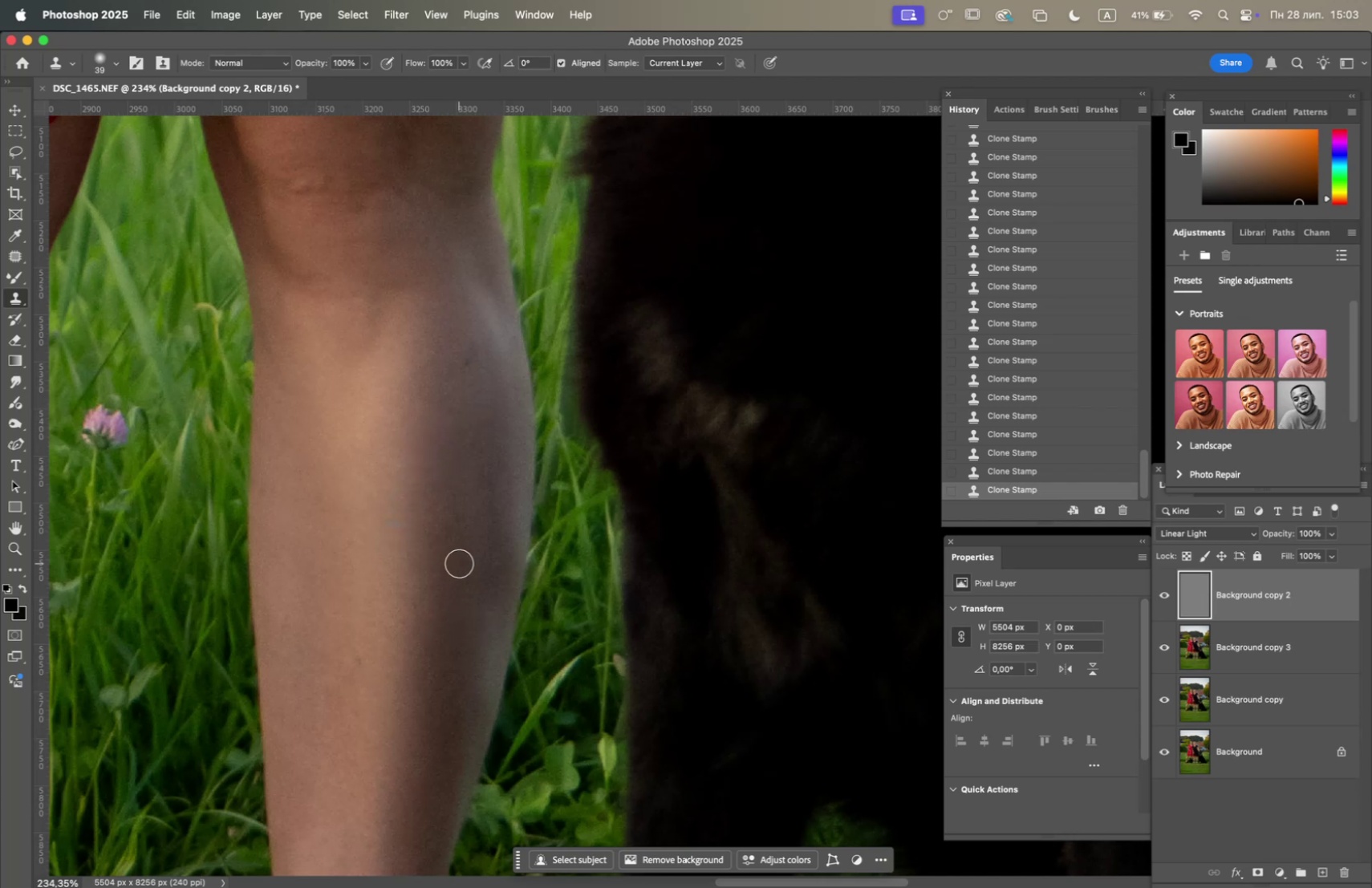 
hold_key(key=OptionLeft, duration=1.74)
left_click([405, 665])
 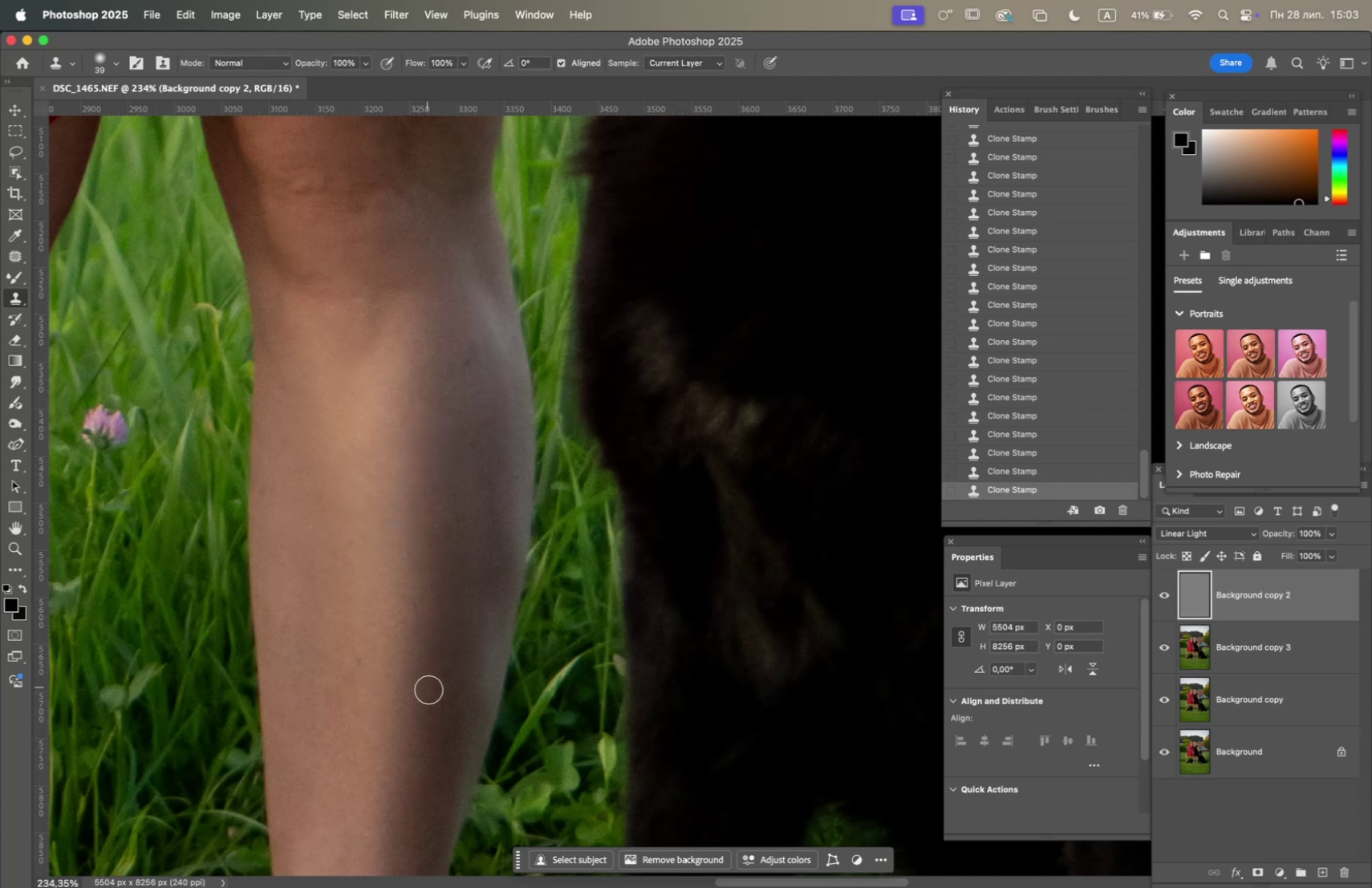 
left_click([432, 691])
 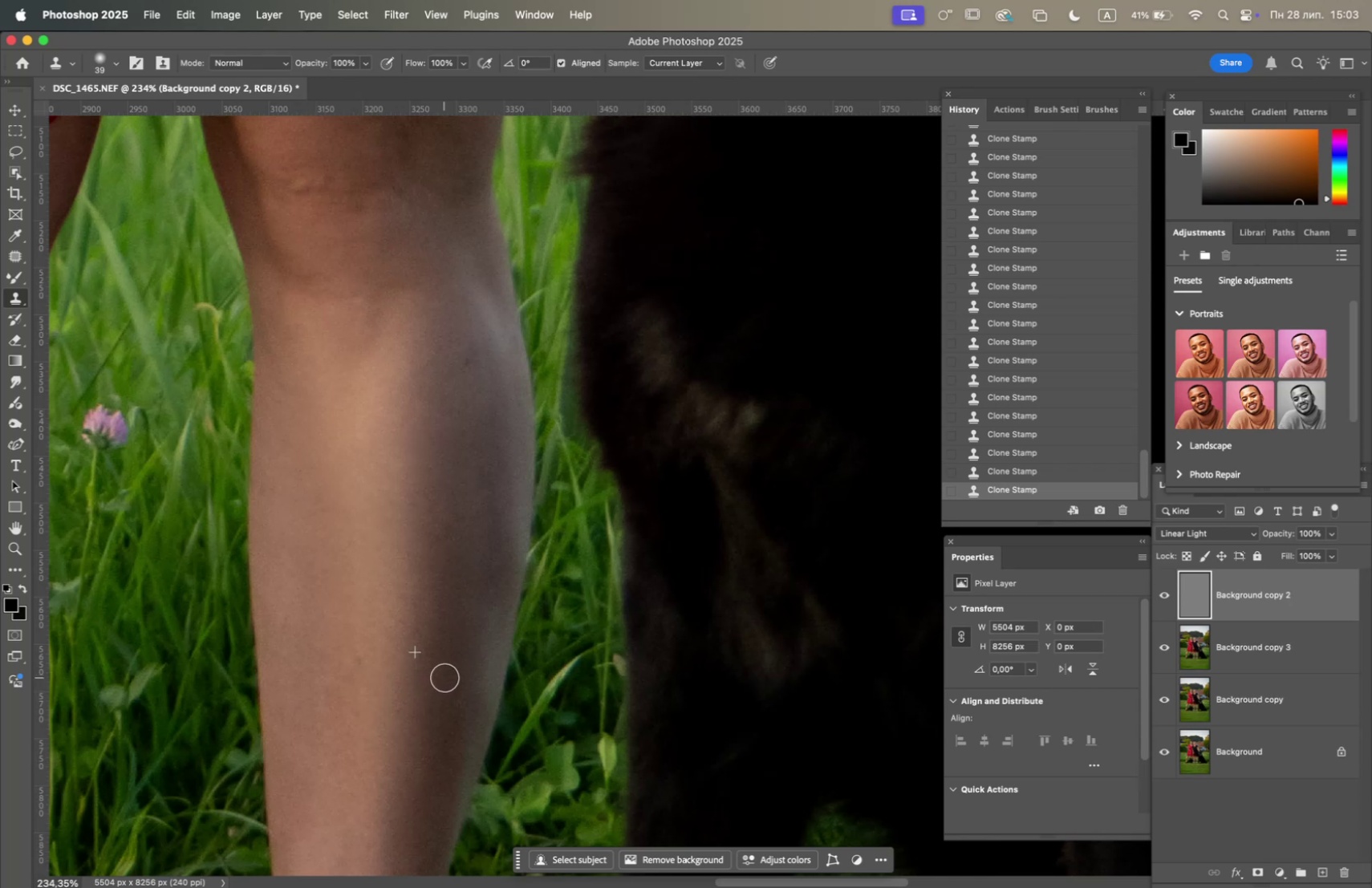 
hold_key(key=OptionLeft, duration=1.23)
left_click([409, 770])
 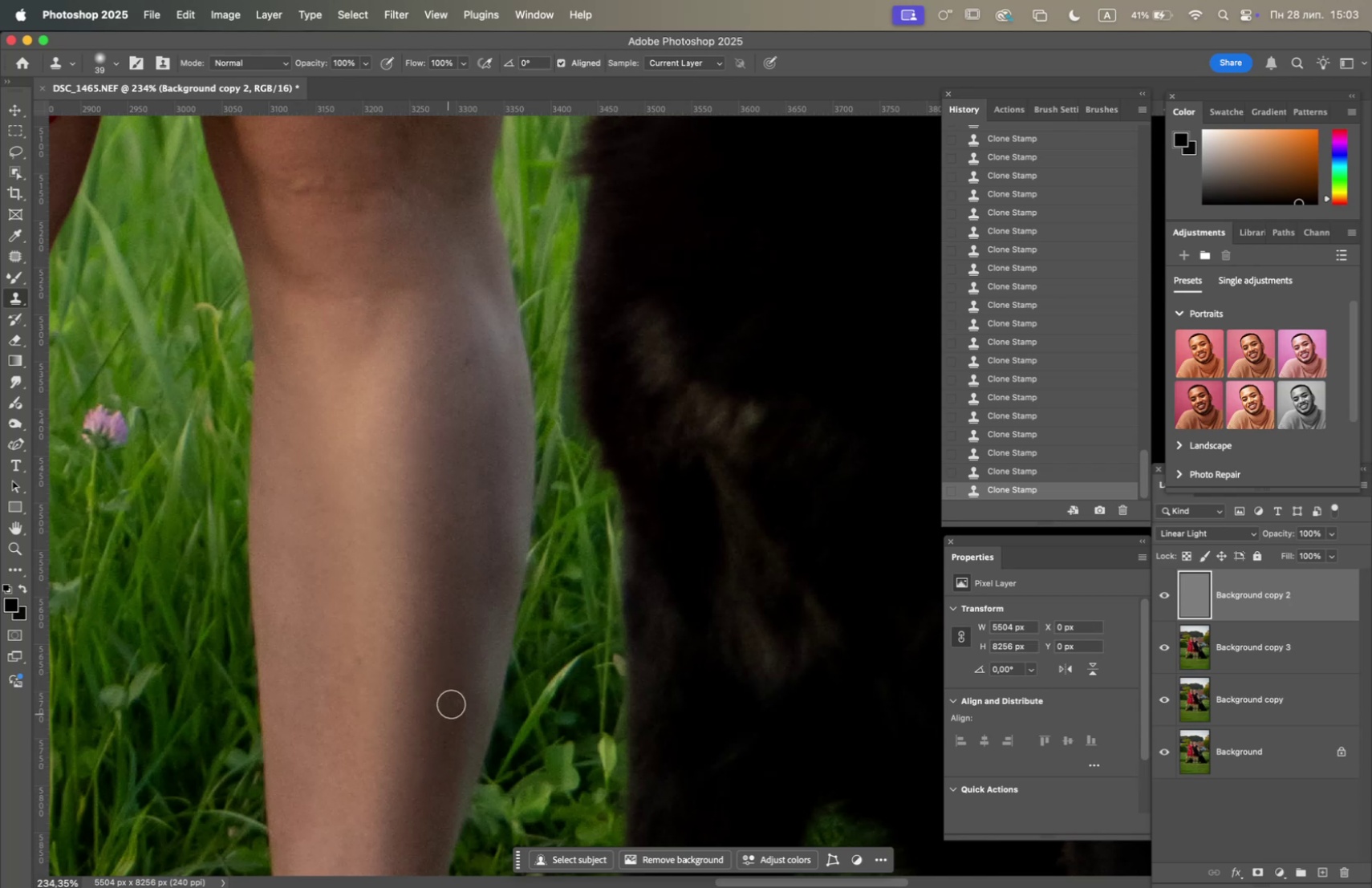 
left_click([456, 686])
 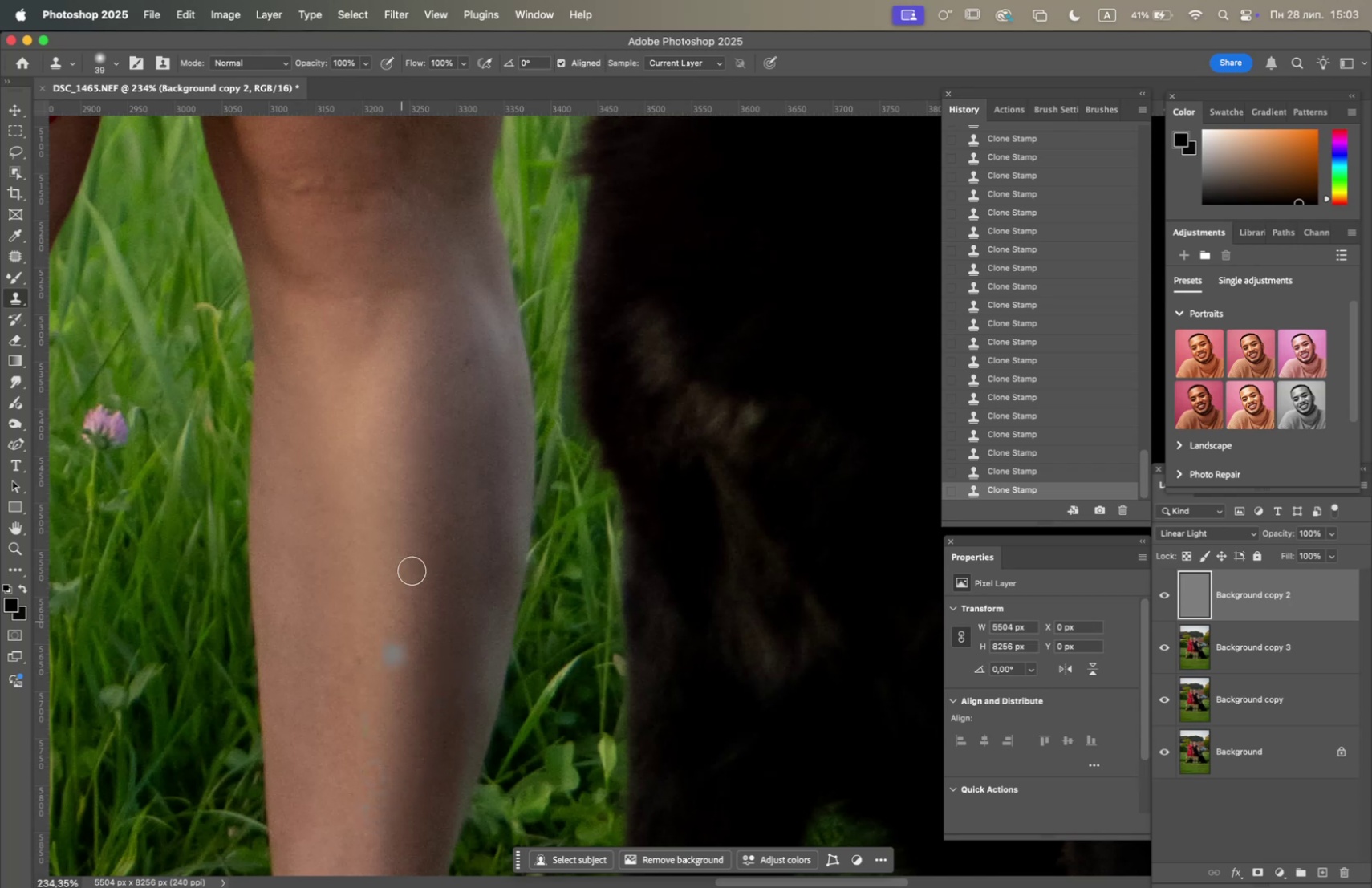 
hold_key(key=OptionLeft, duration=2.31)
 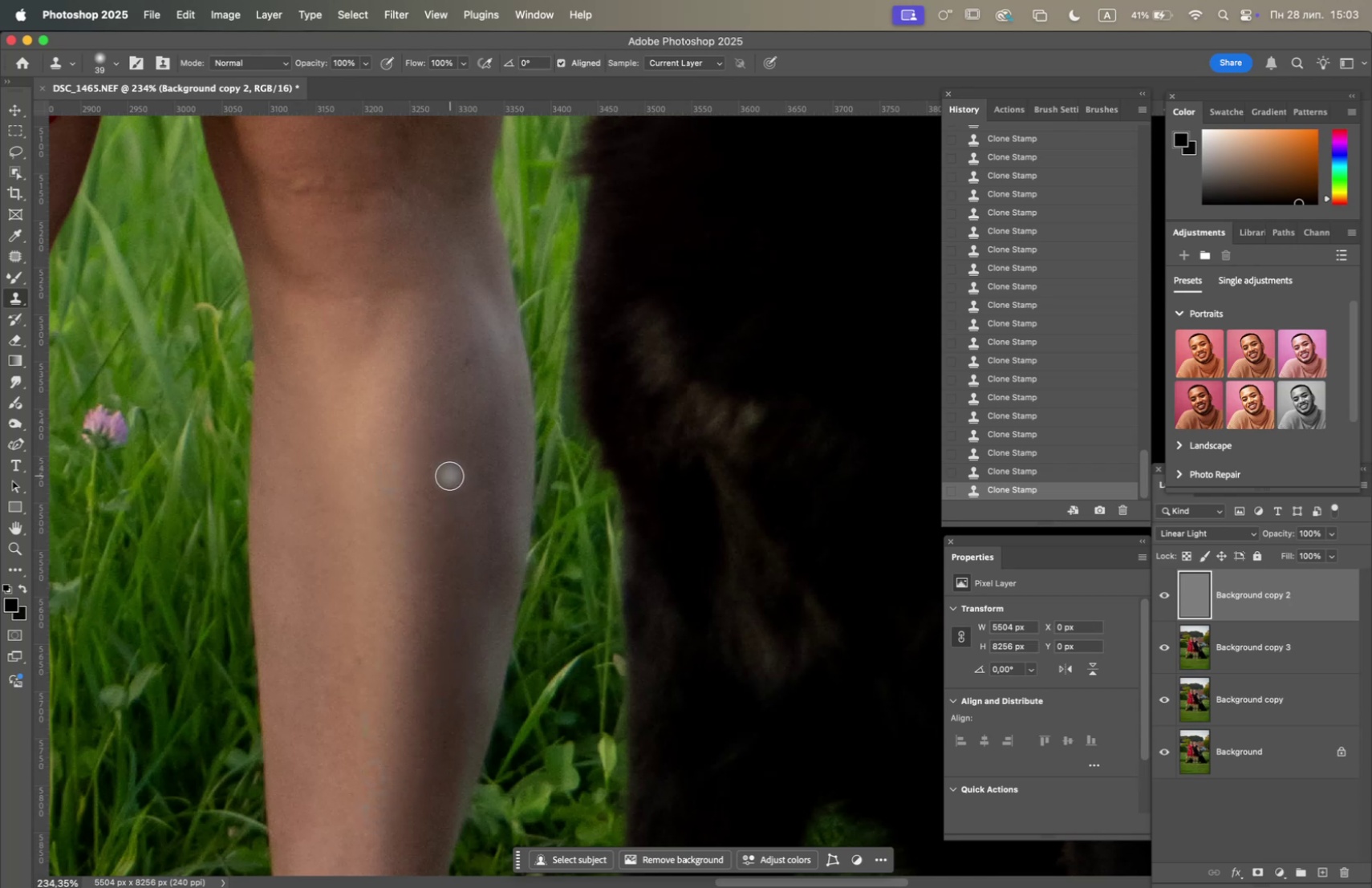 
triple_click([438, 479])
 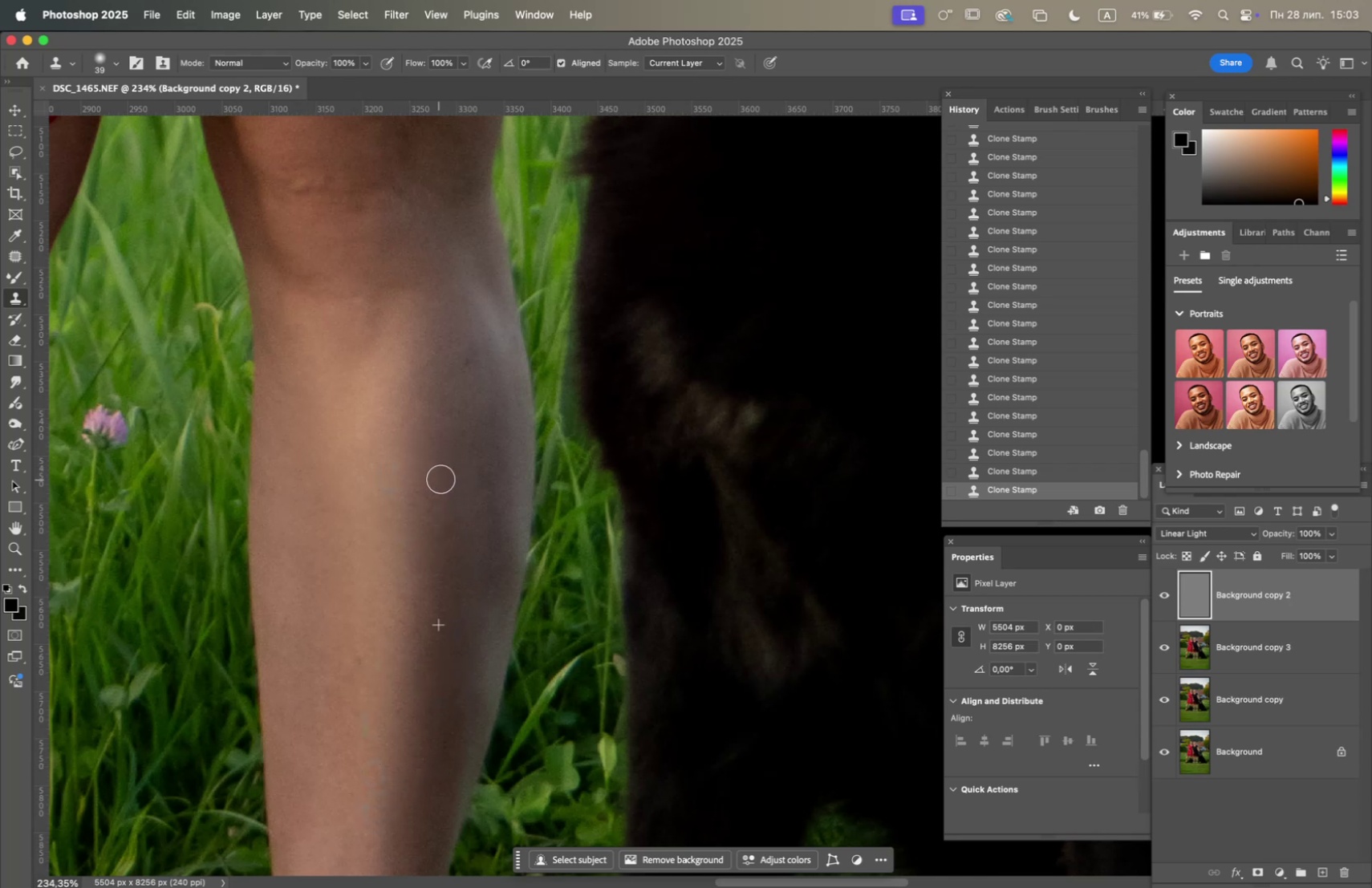 
triple_click([449, 478])
 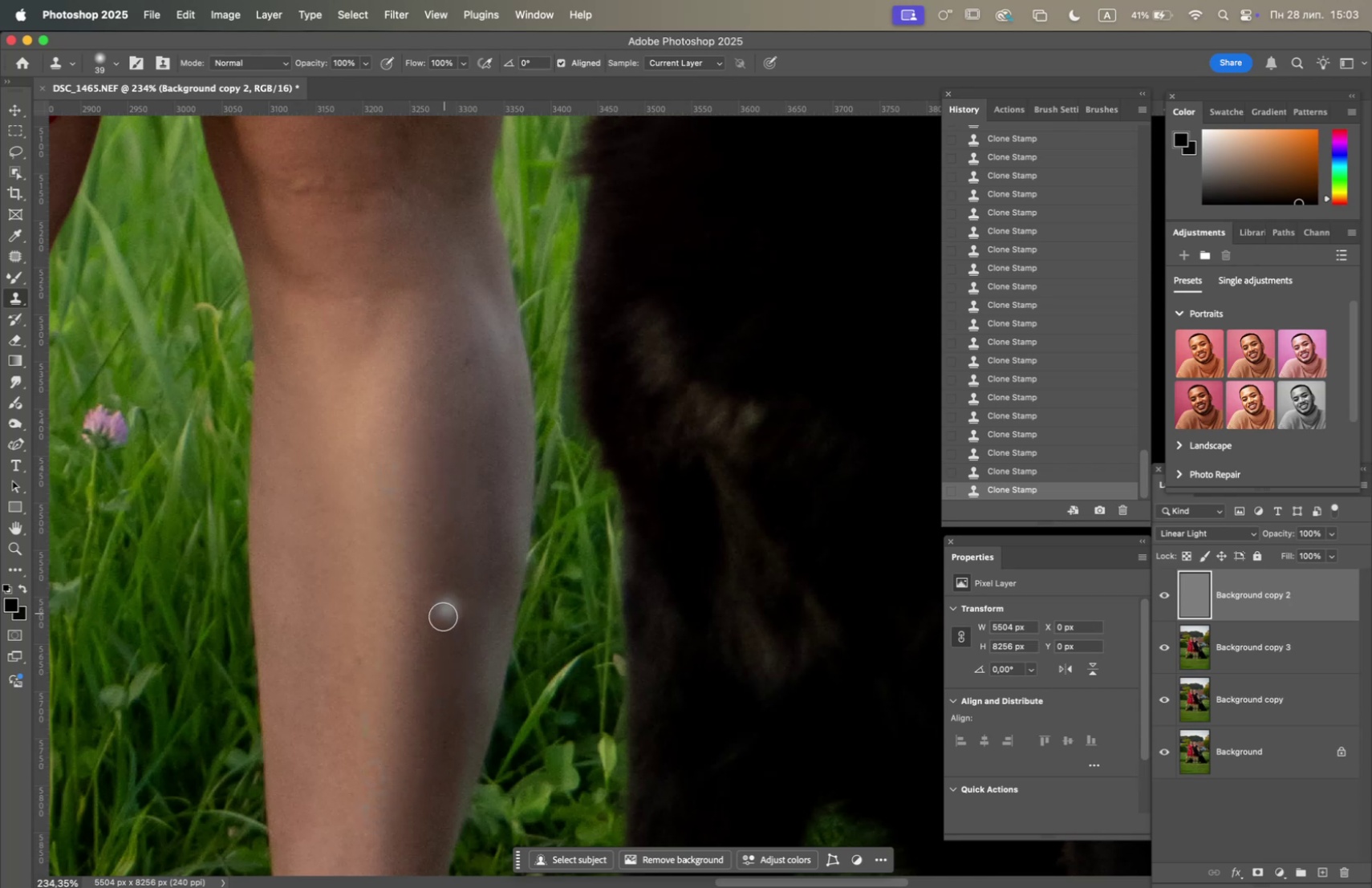 
hold_key(key=OptionLeft, duration=1.05)
left_click([455, 610])
 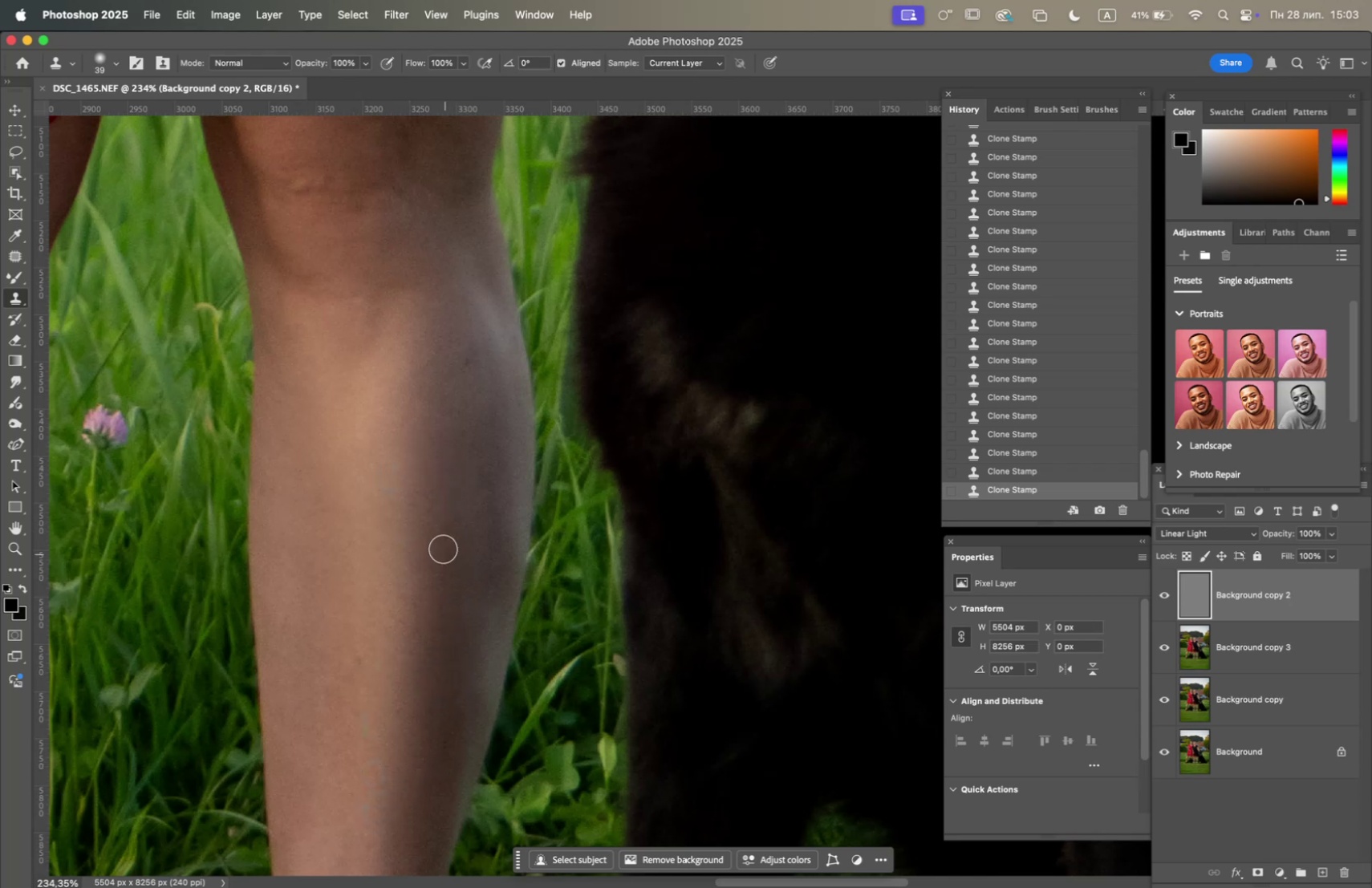 
double_click([442, 542])
 